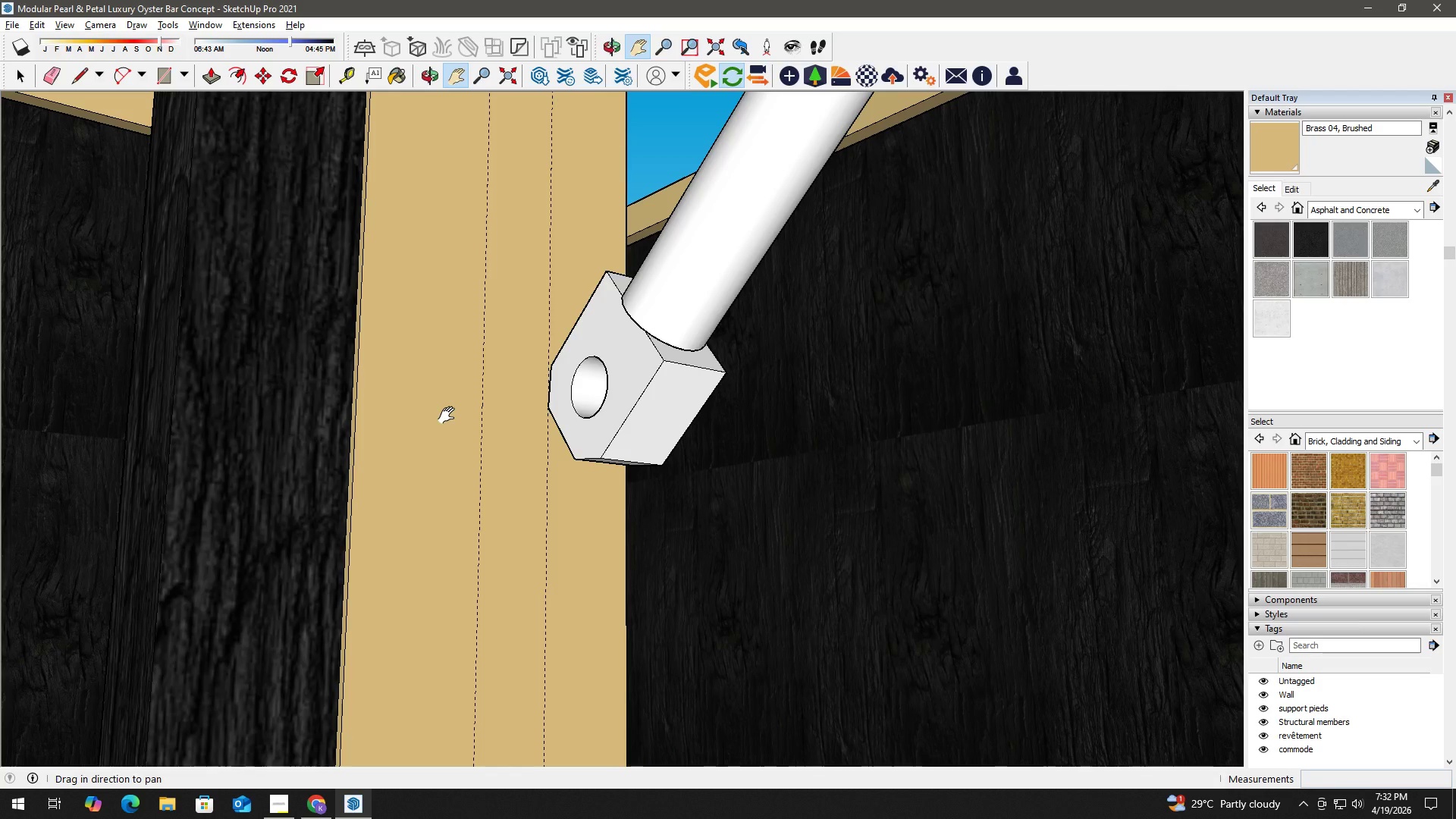 
key(Space)
 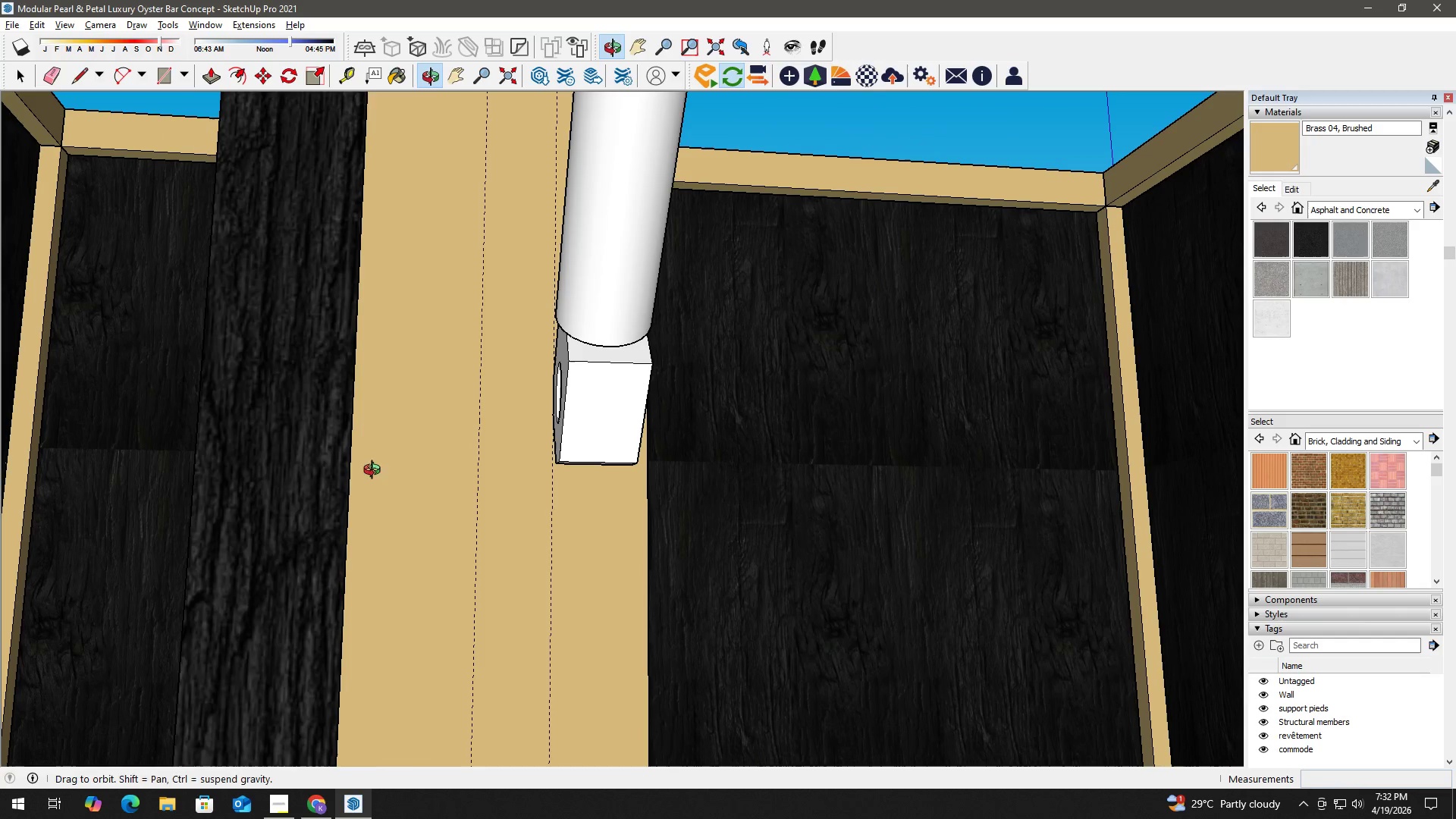 
scroll: coordinate [580, 482], scroll_direction: none, amount: 0.0
 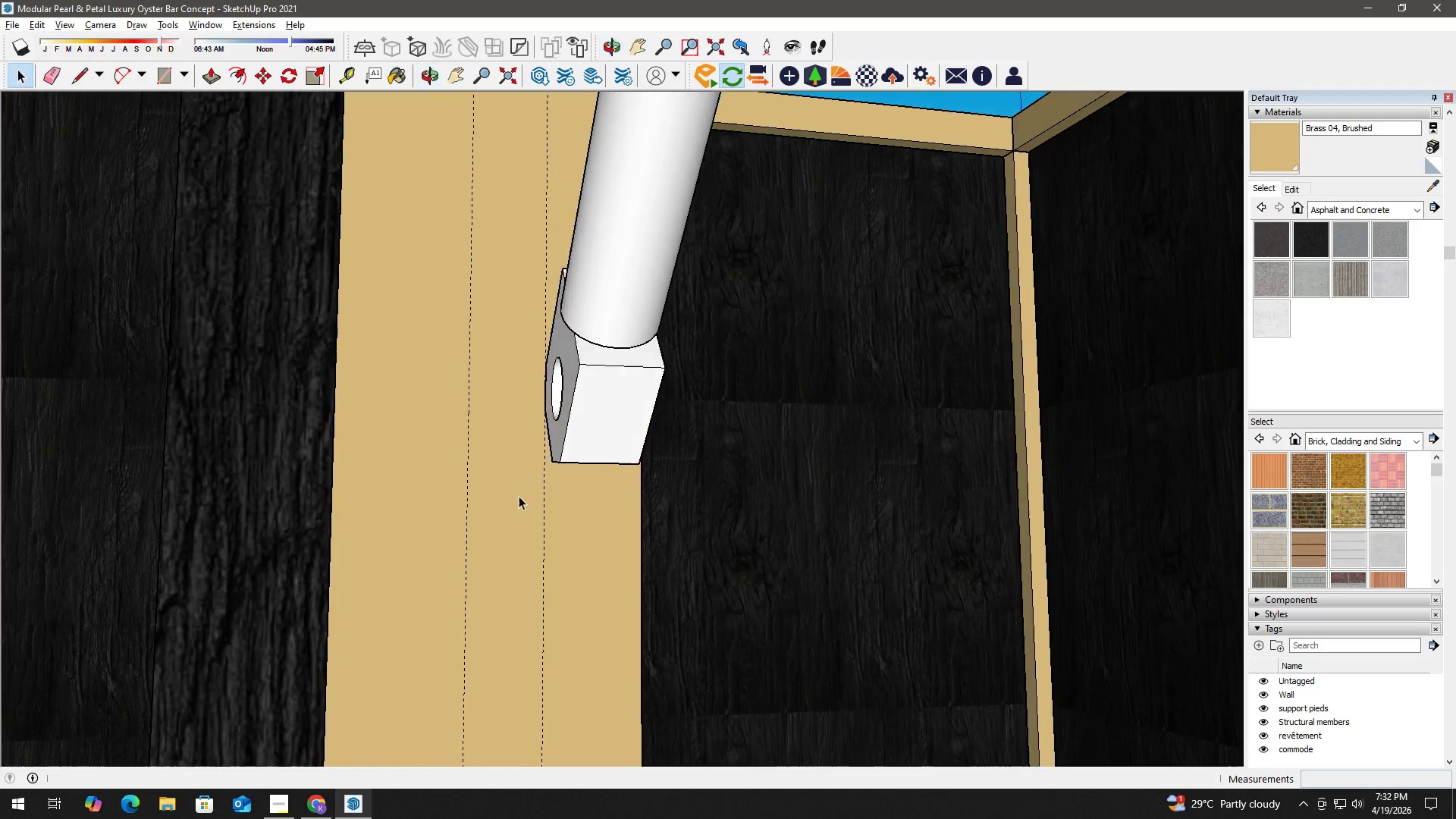 
key(H)
 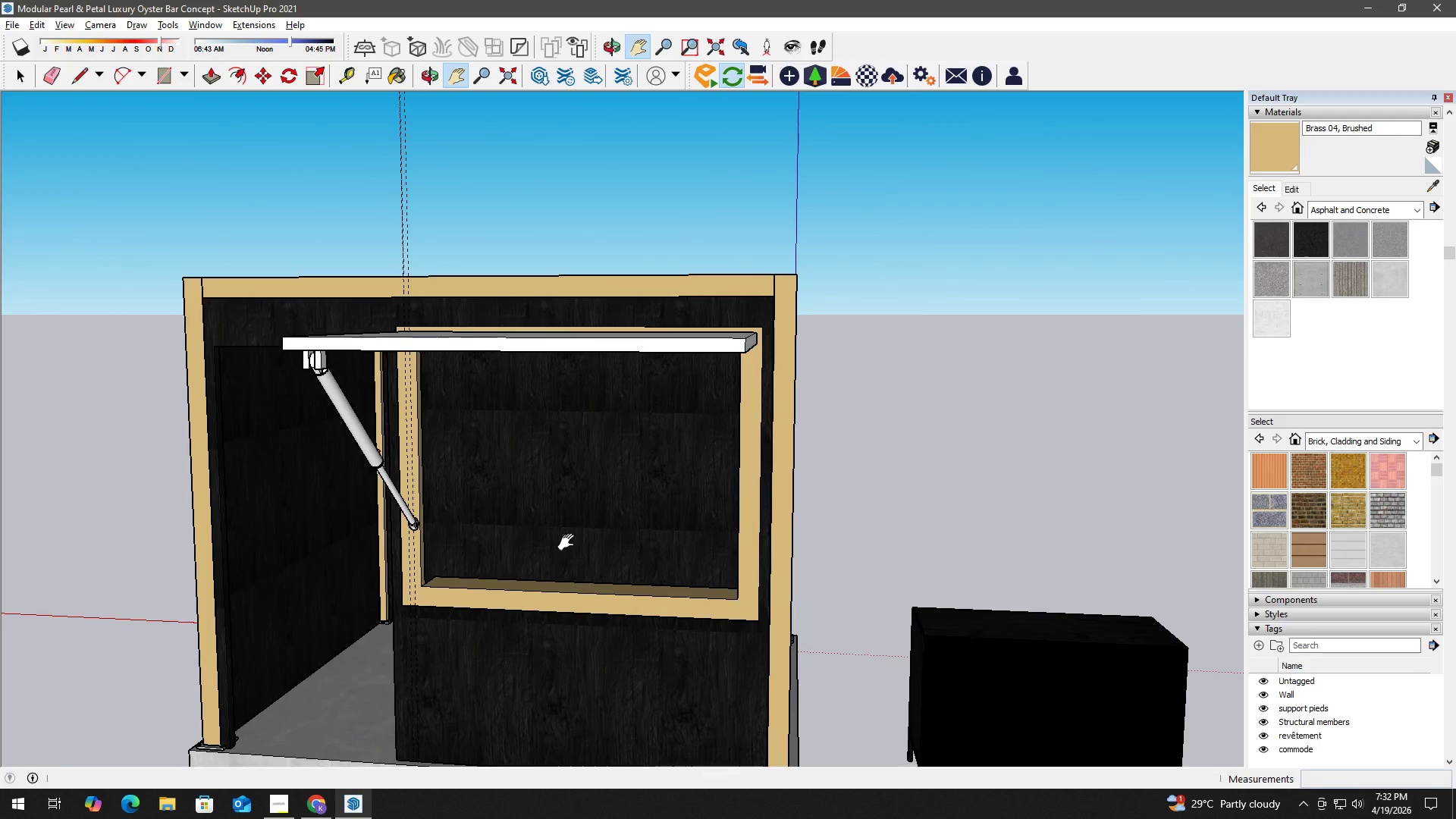 
scroll: coordinate [313, 534], scroll_direction: down, amount: 31.0
 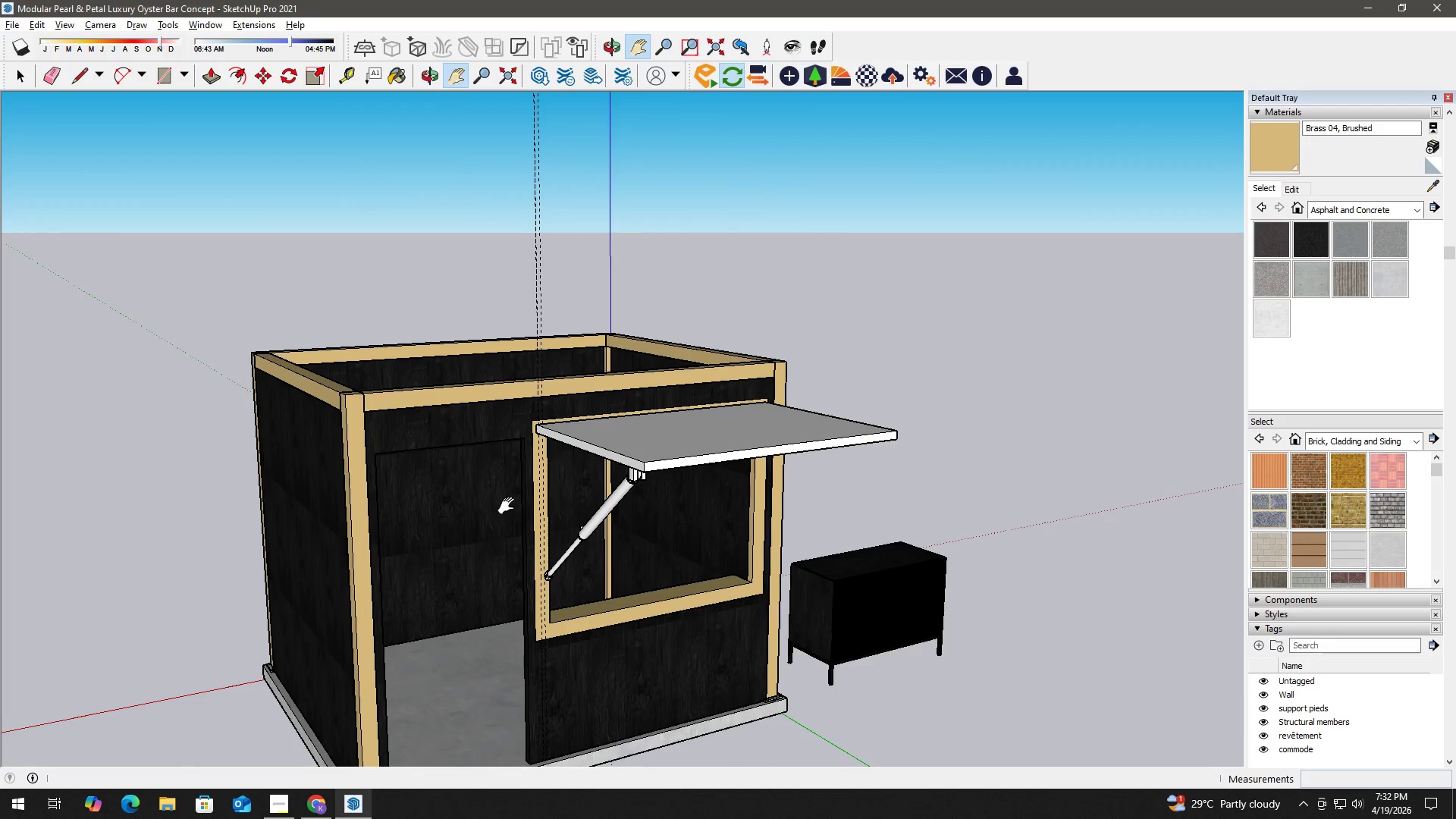 
scroll: coordinate [569, 489], scroll_direction: up, amount: 3.0
 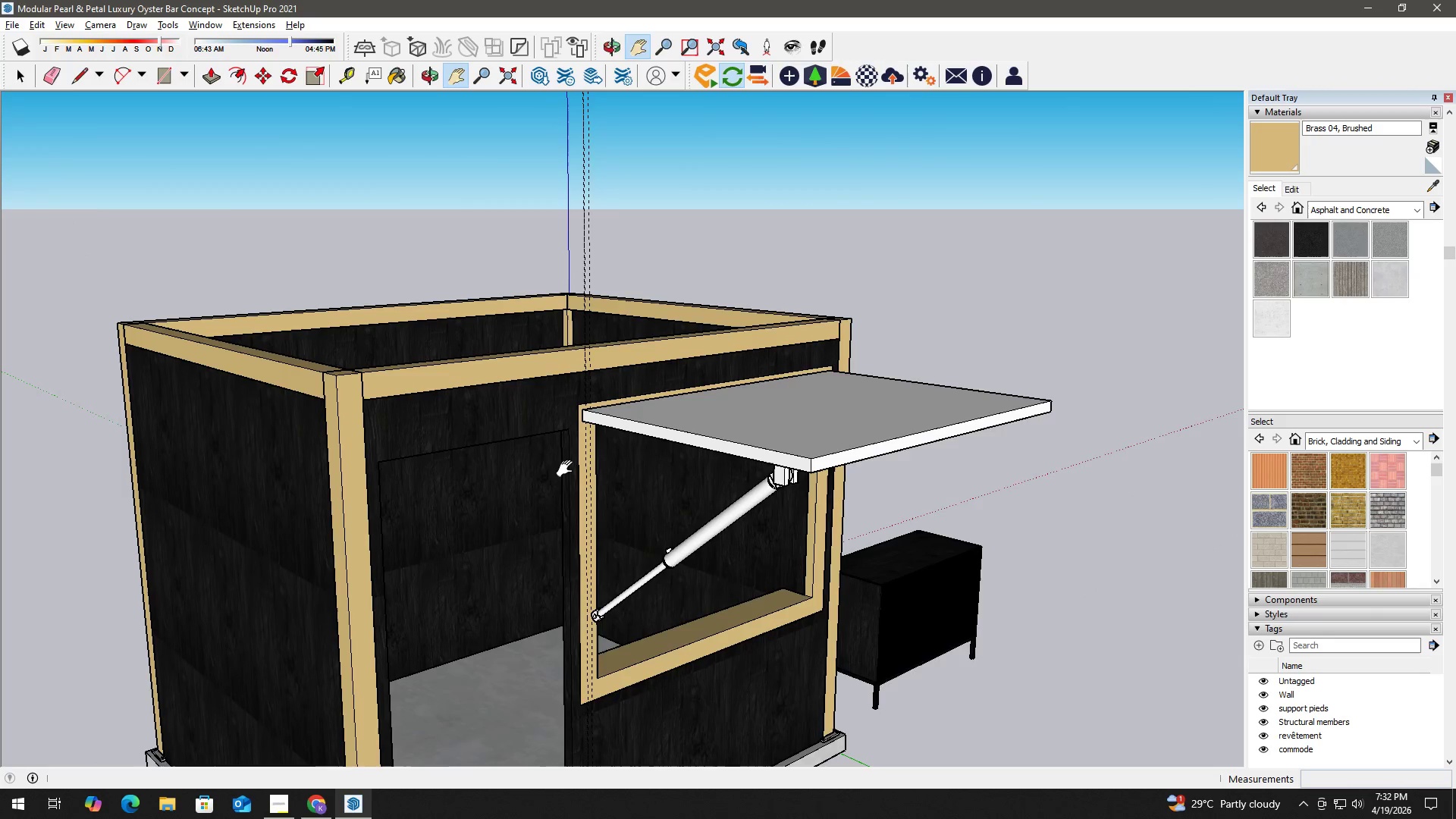 
key(Space)
 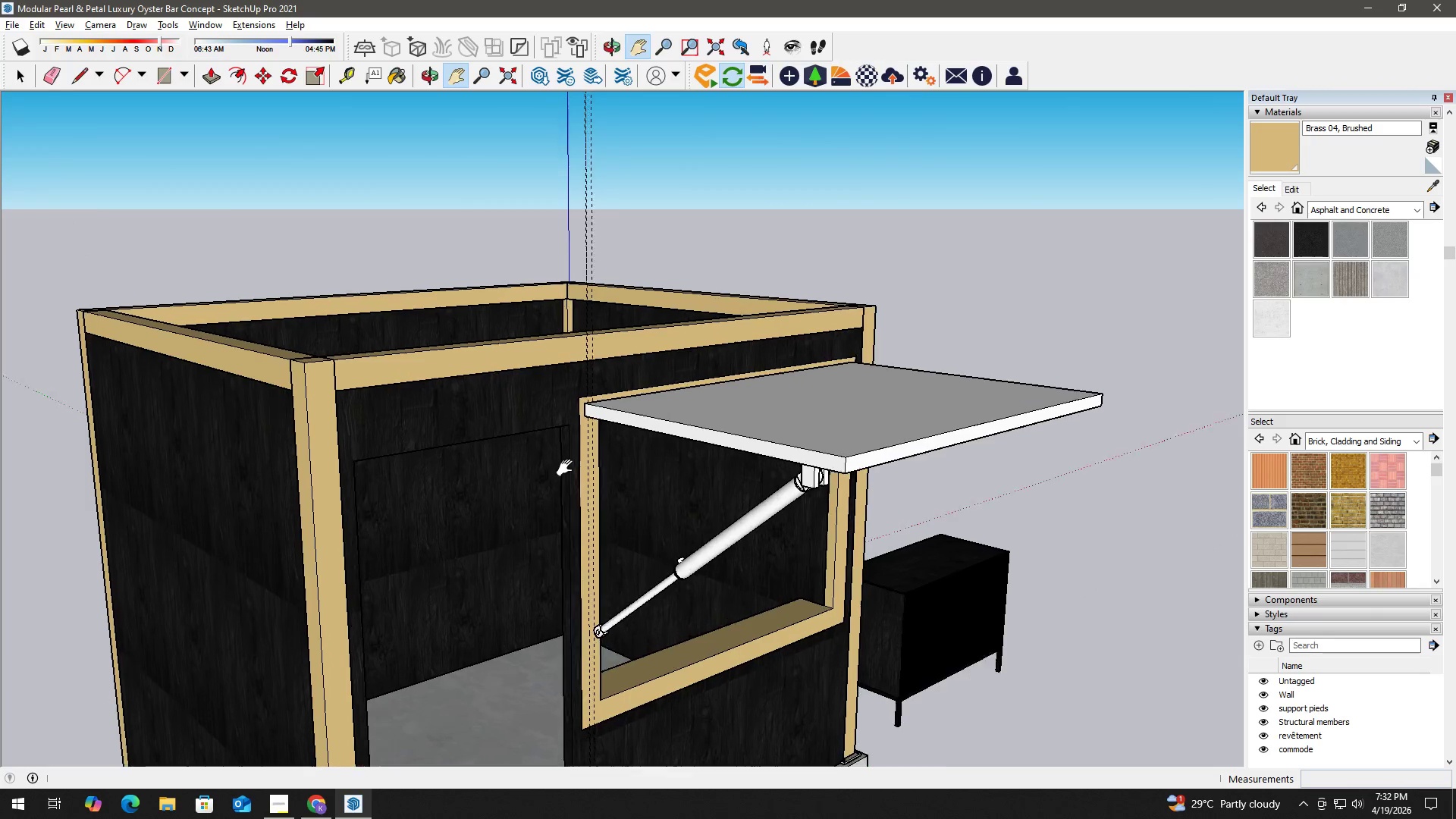 
double_click([563, 463])
 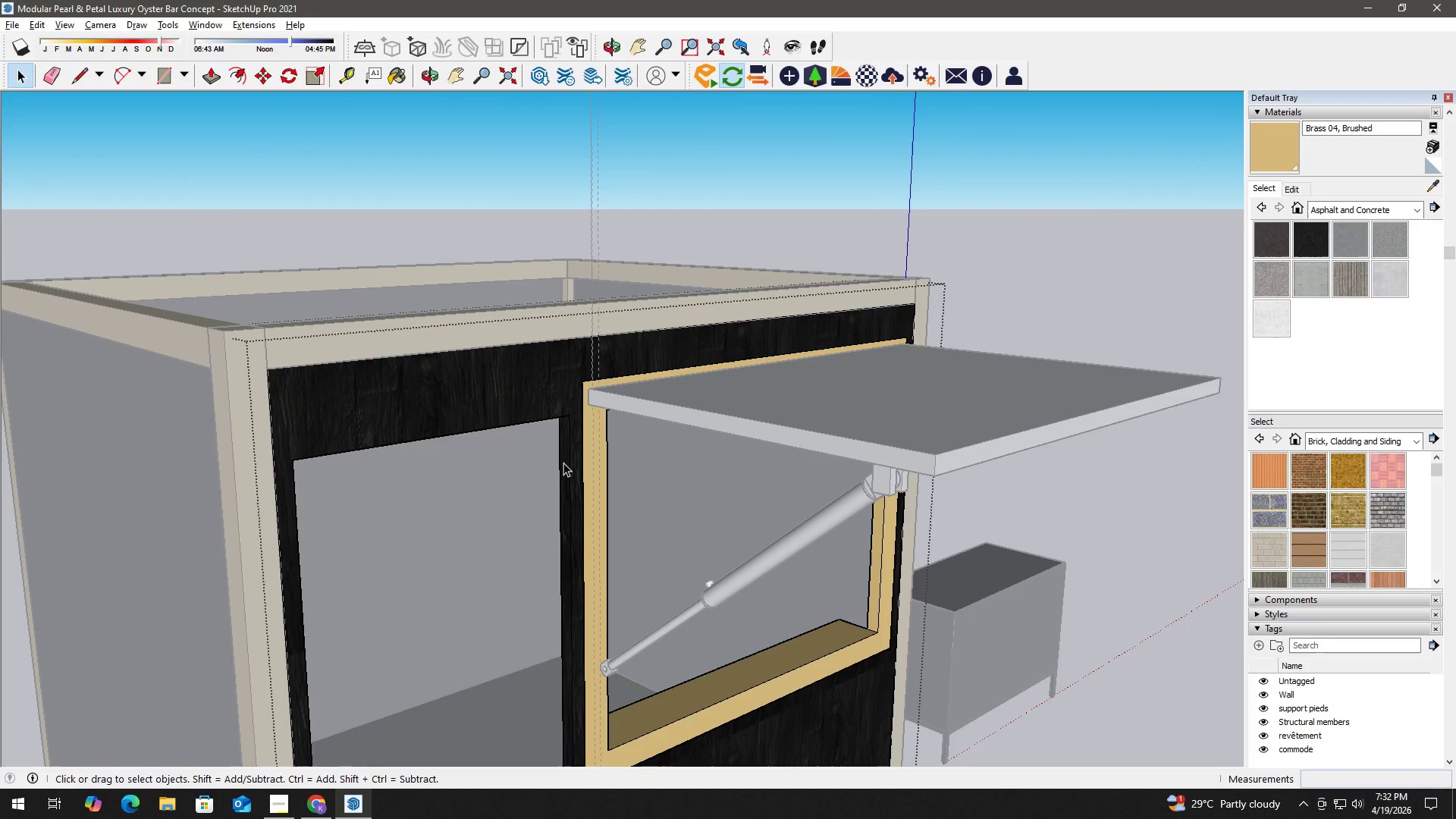 
scroll: coordinate [563, 463], scroll_direction: up, amount: 3.0
 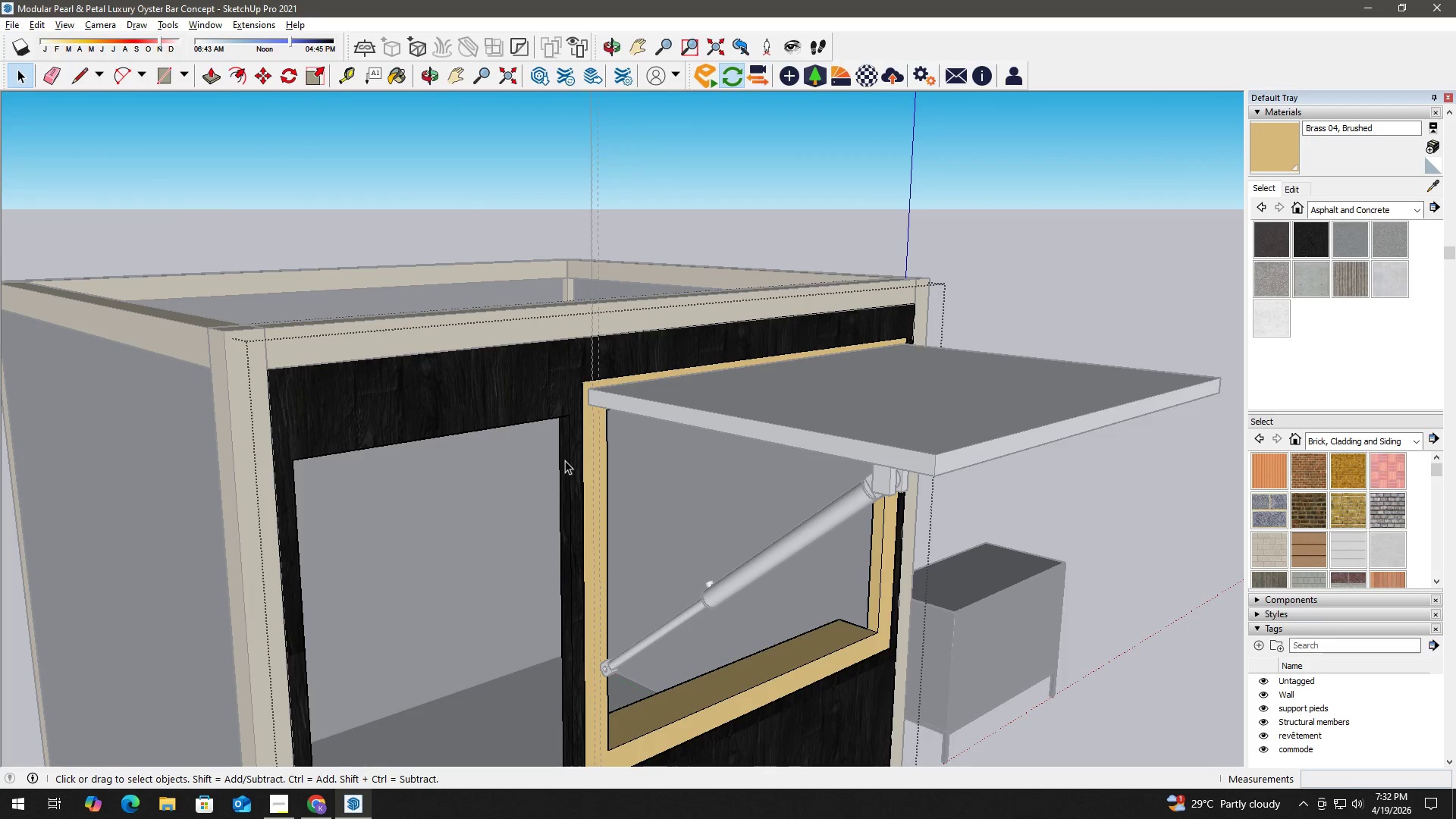 
left_click([565, 460])
 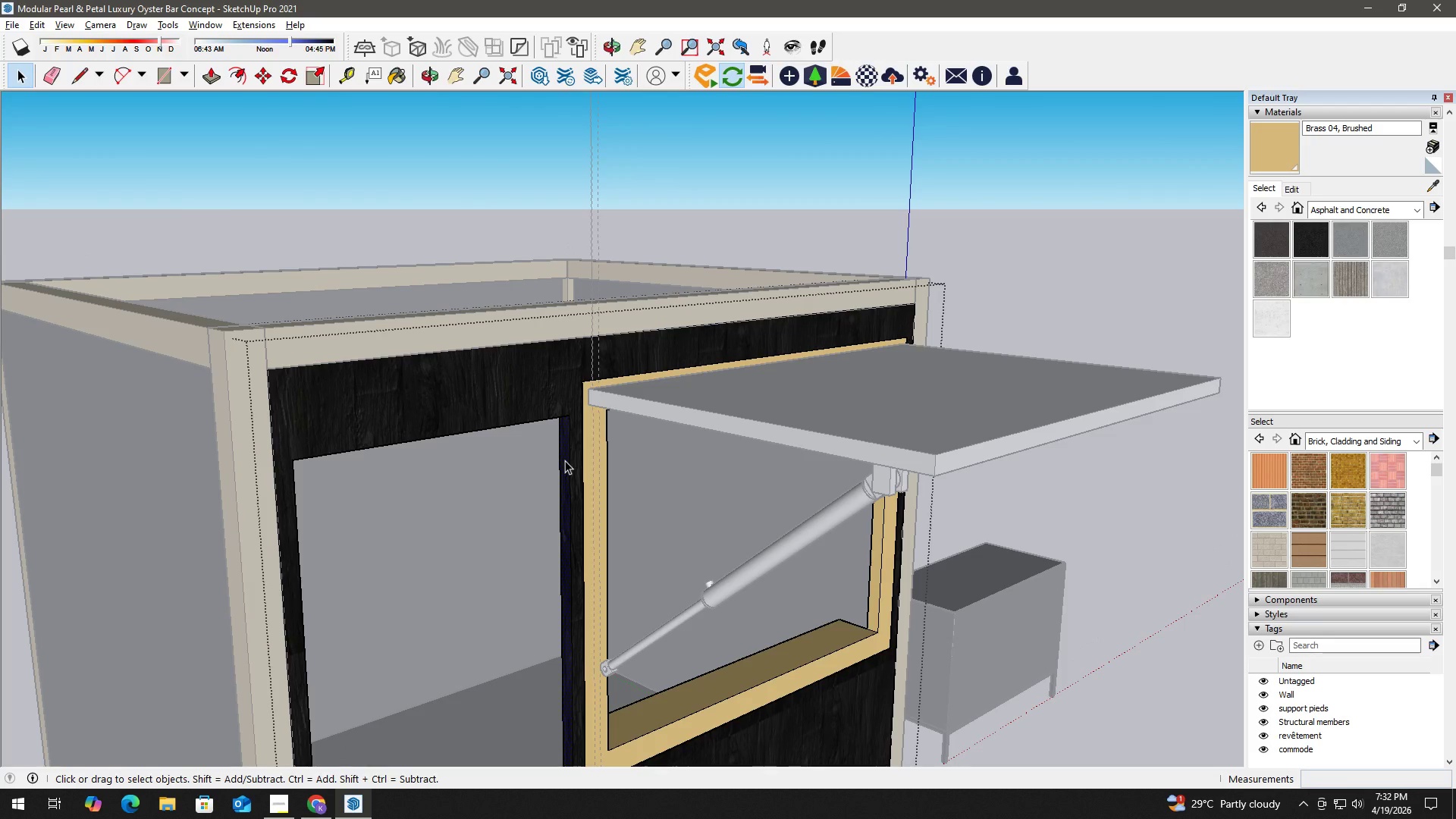 
key(P)
 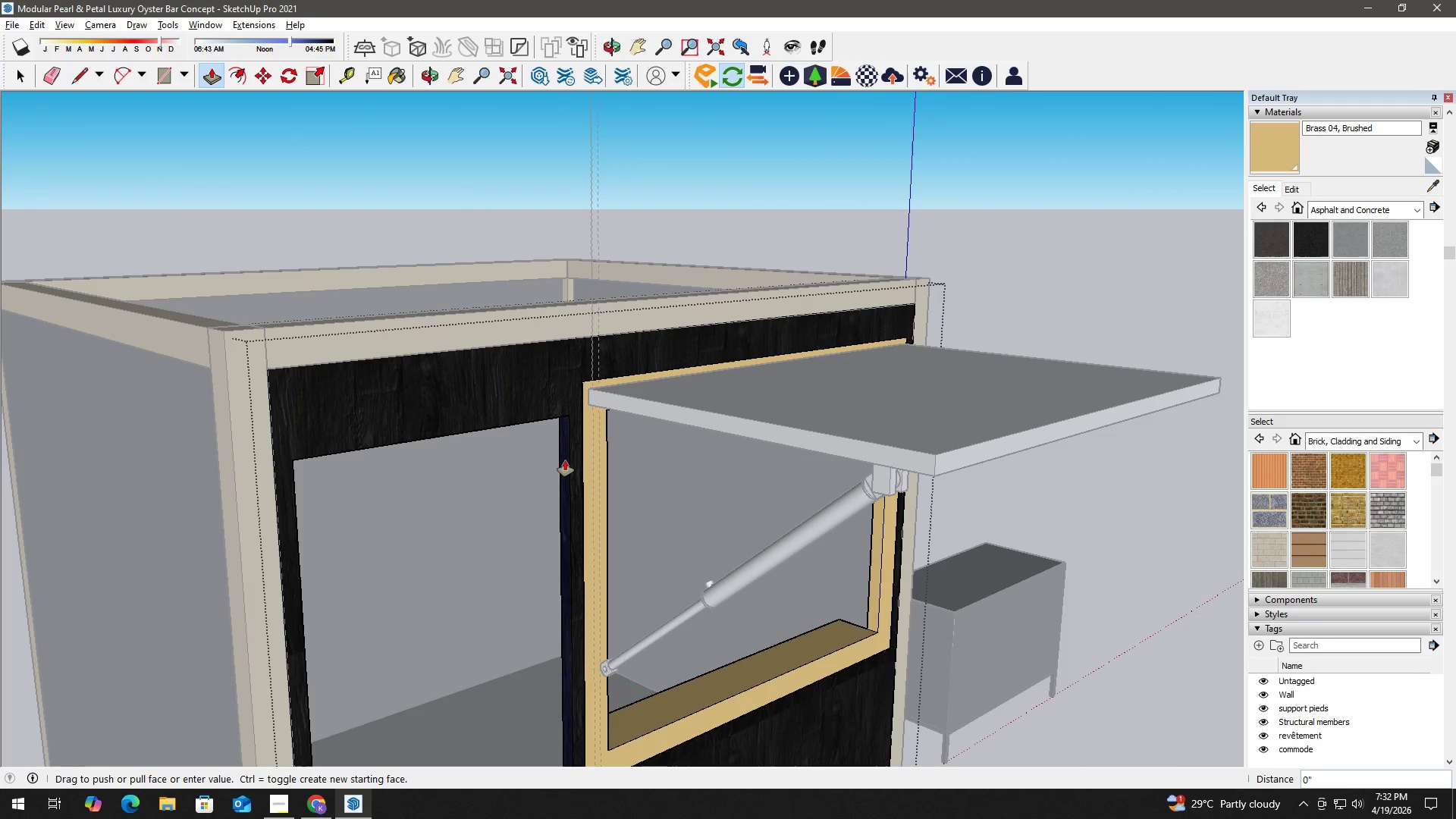 
left_click([565, 460])
 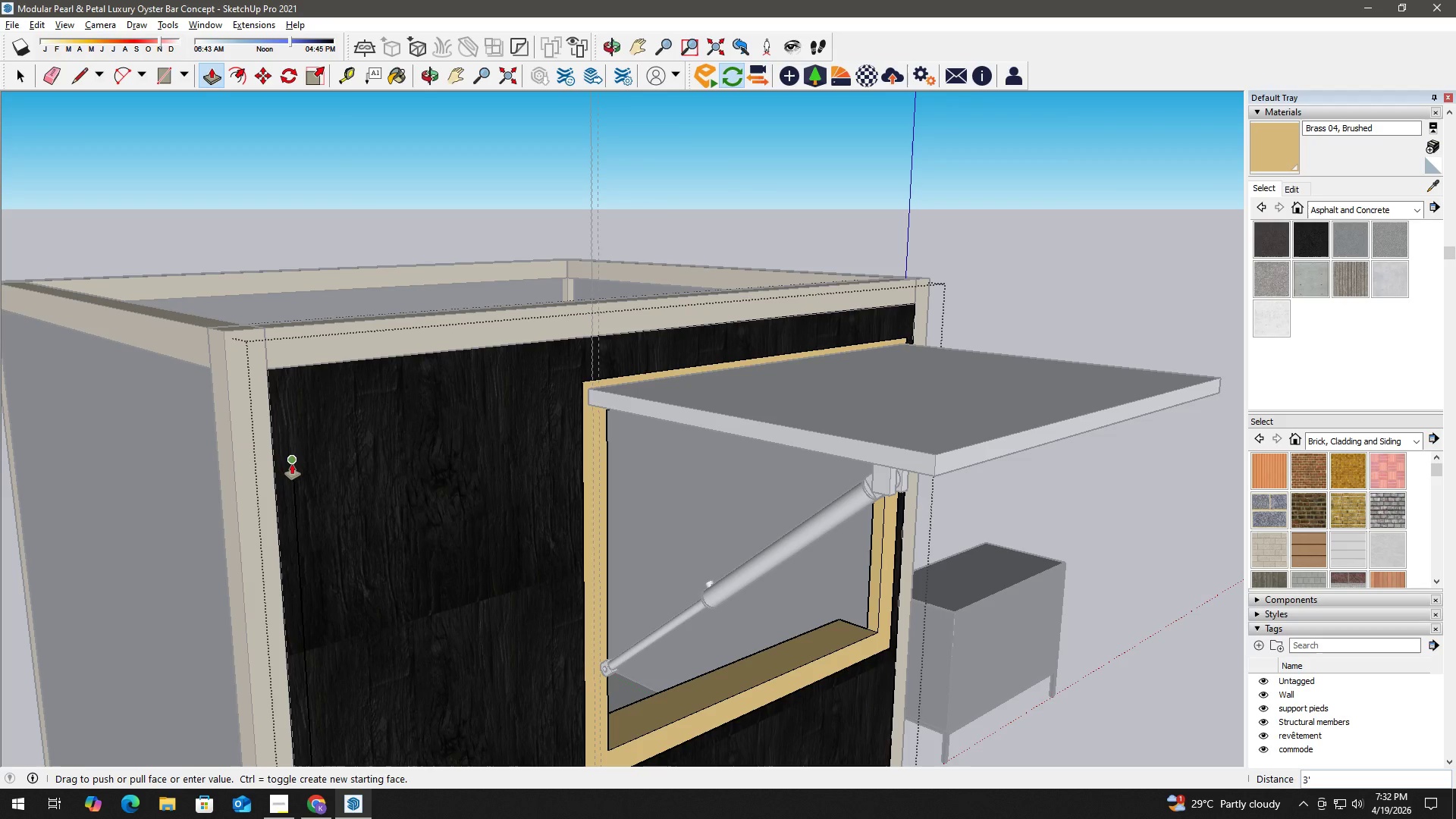 
left_click([292, 464])
 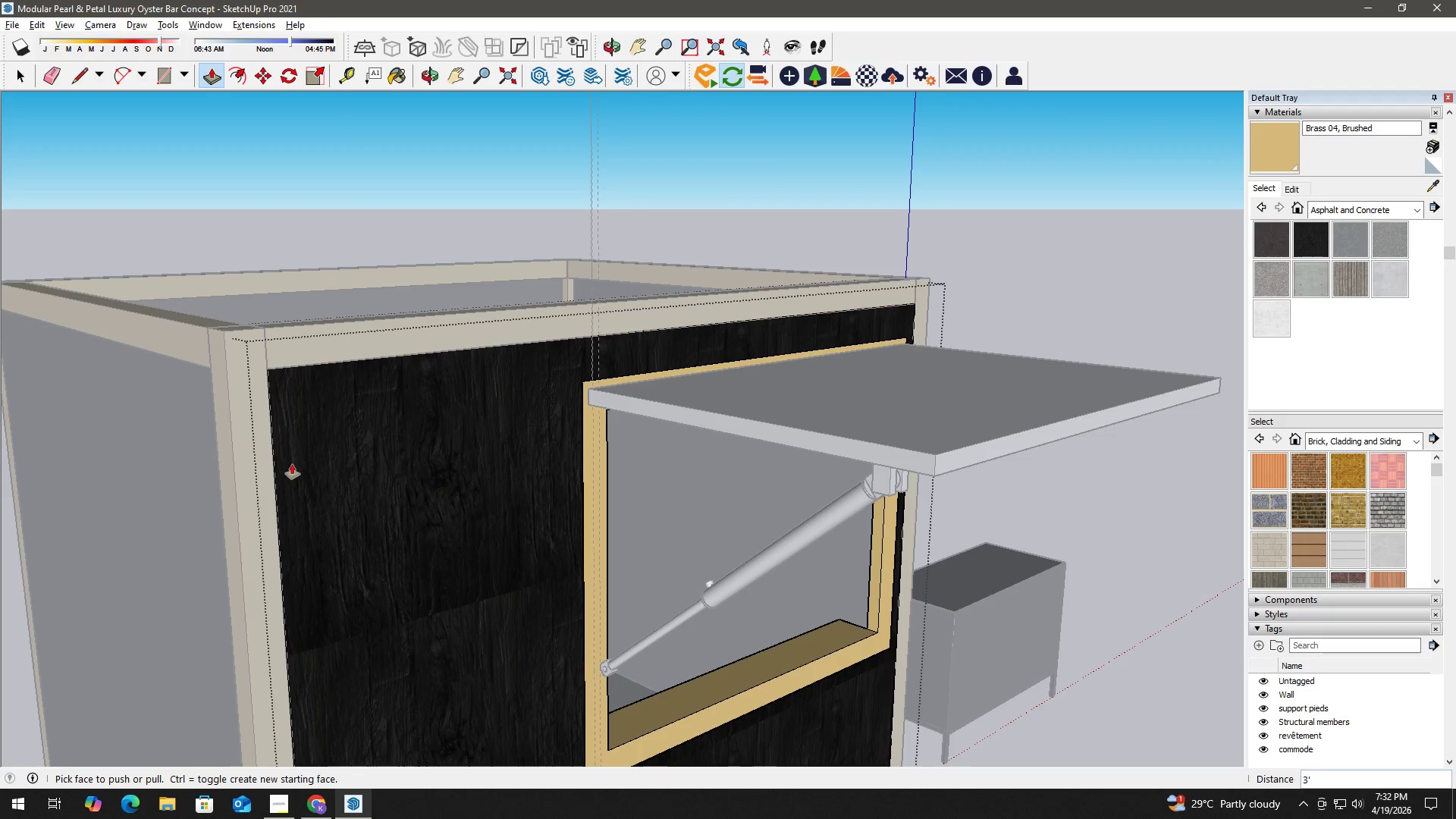 
key(Space)
 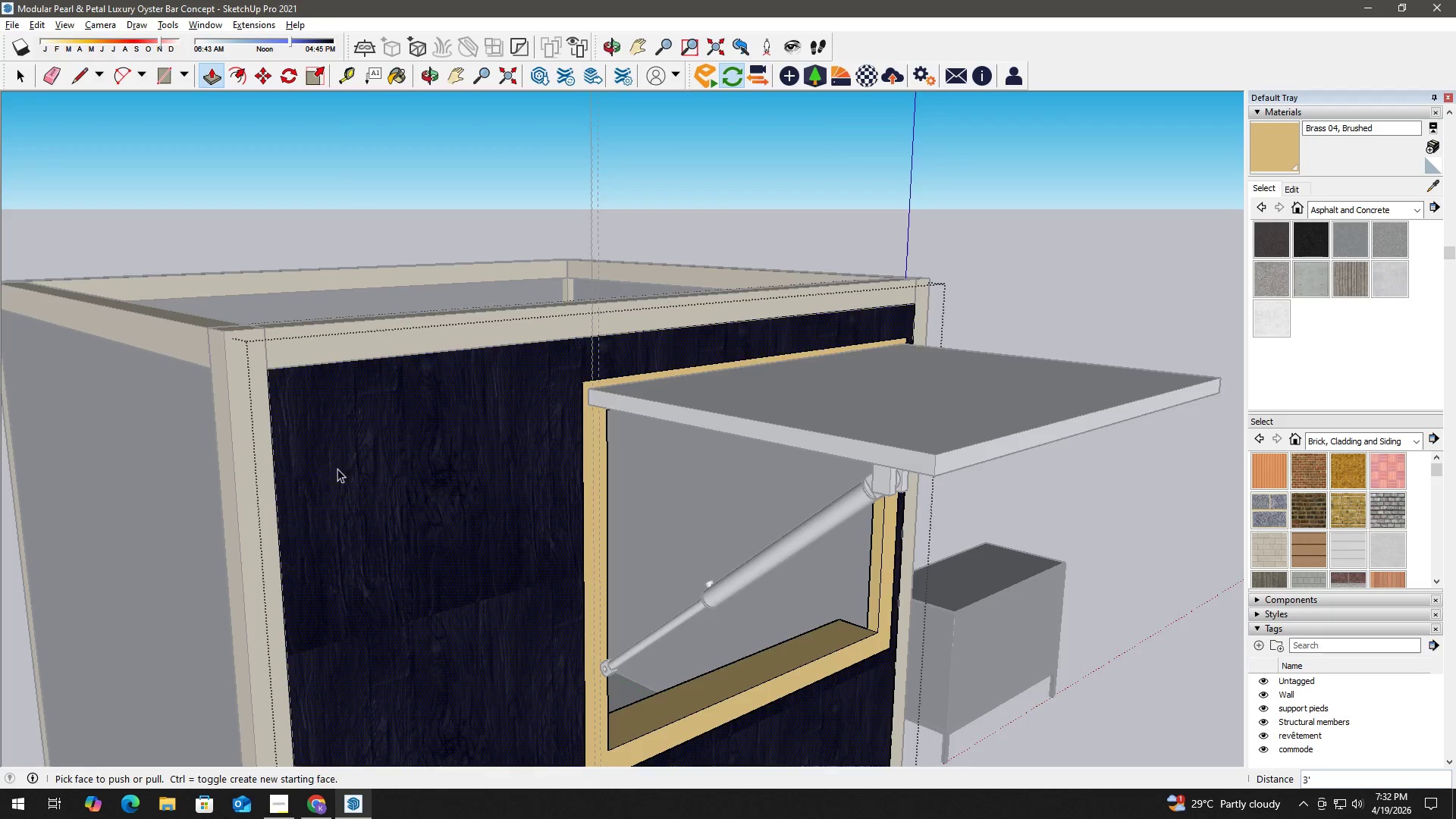 
scroll: coordinate [385, 479], scroll_direction: down, amount: 3.0
 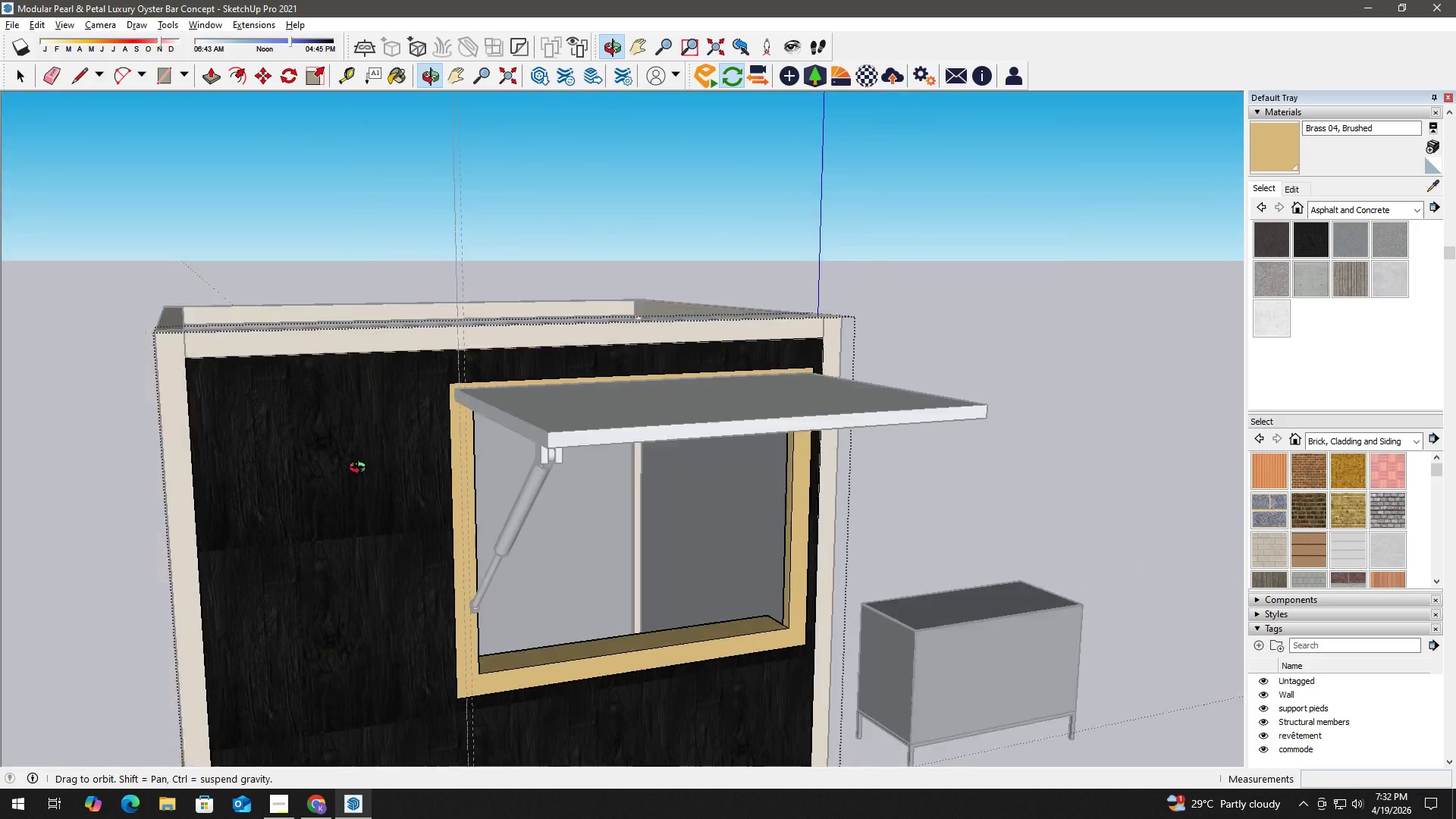 
scroll: coordinate [316, 455], scroll_direction: up, amount: 2.0
 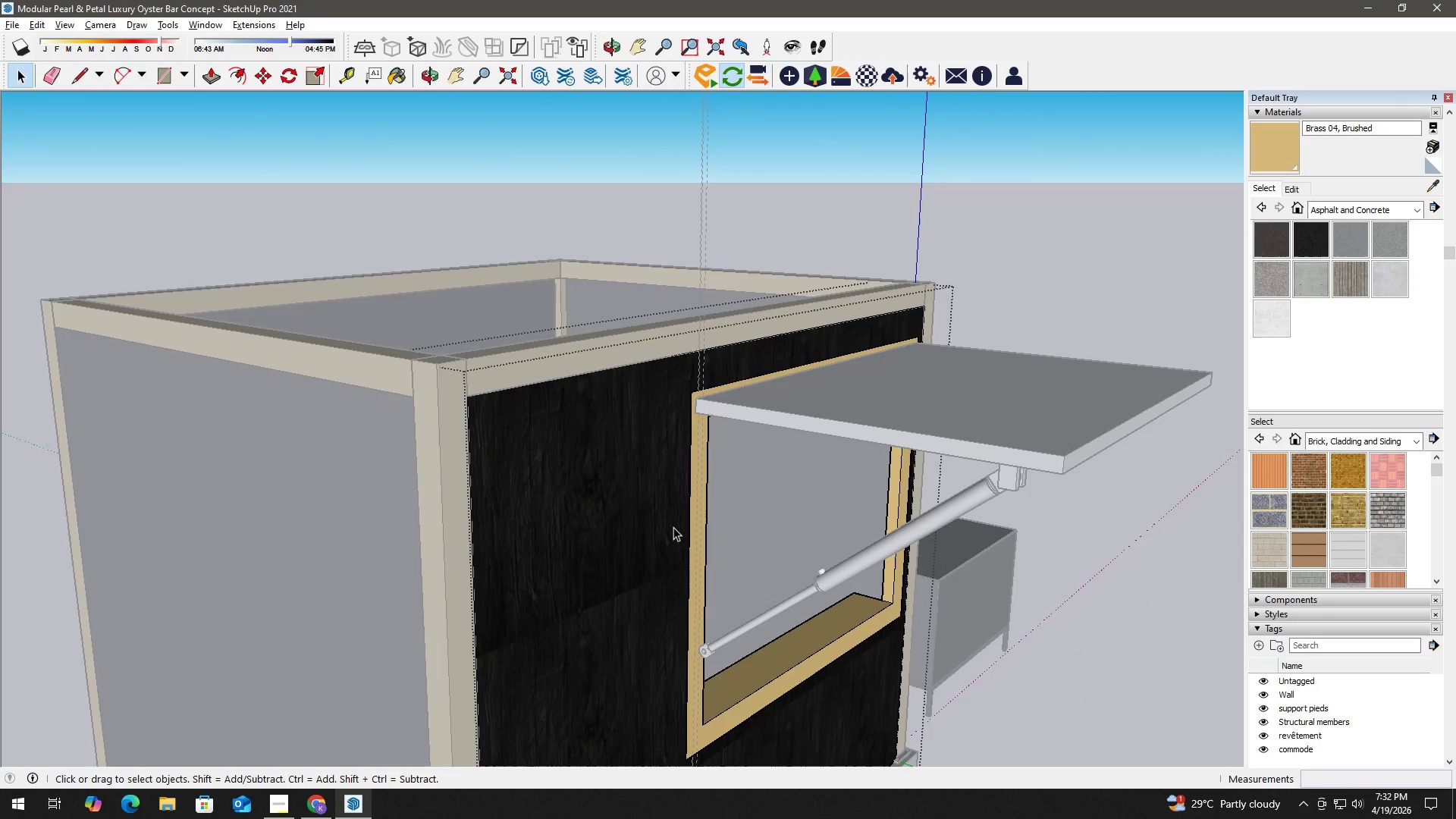 
key(Escape)
 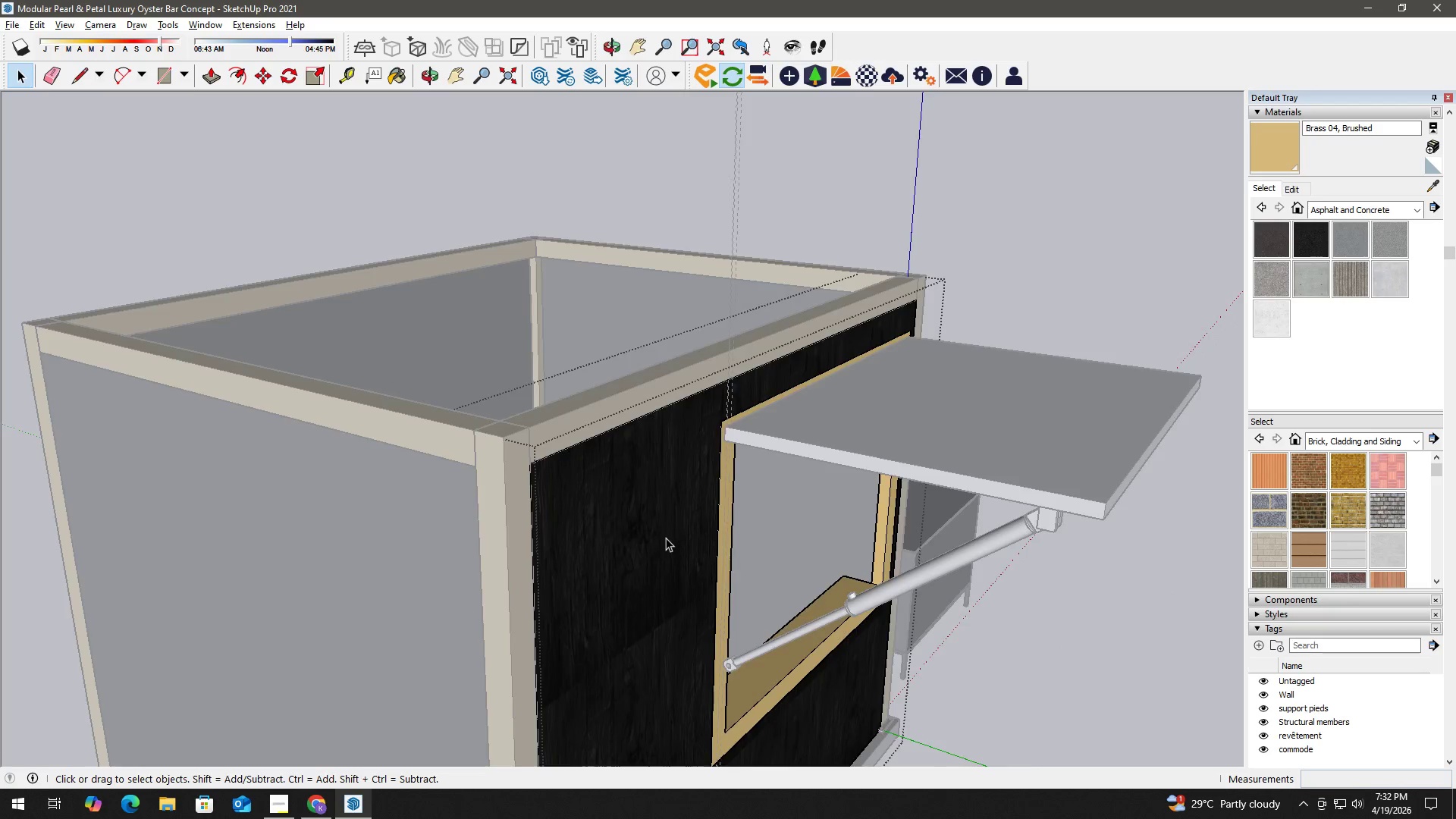 
scroll: coordinate [683, 518], scroll_direction: down, amount: 5.0
 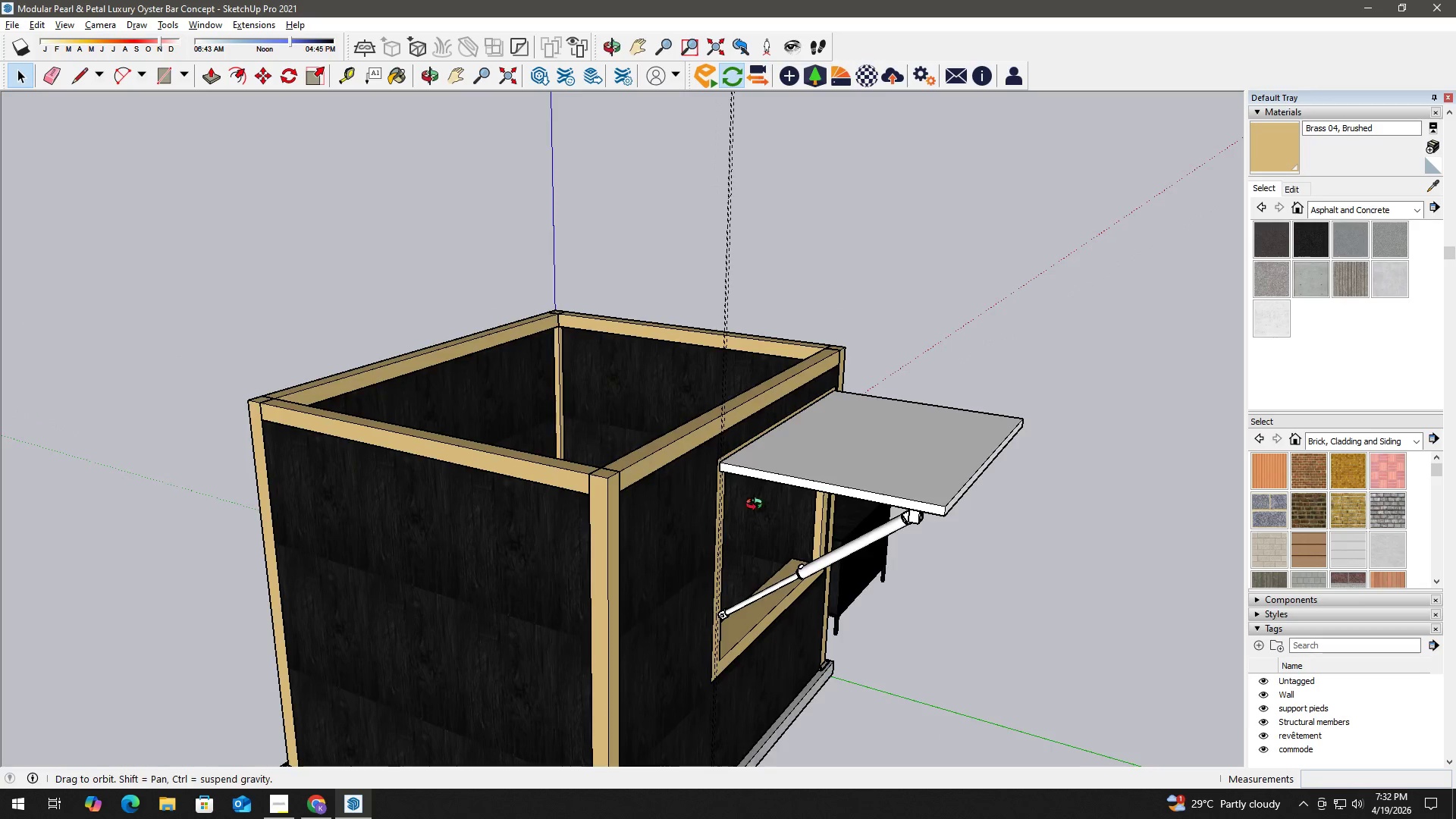 
scroll: coordinate [736, 448], scroll_direction: up, amount: 3.0
 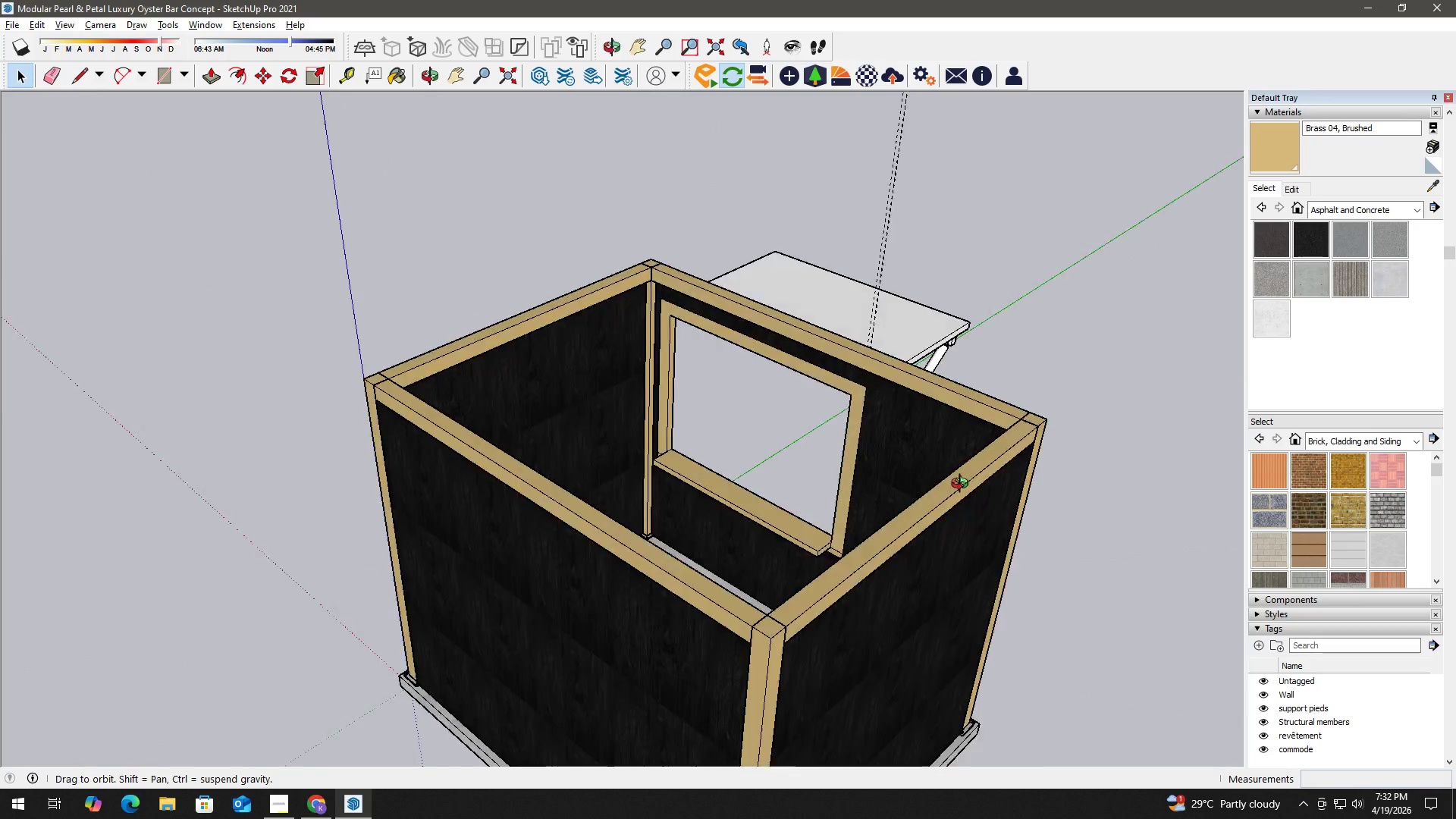 
type(ht)
 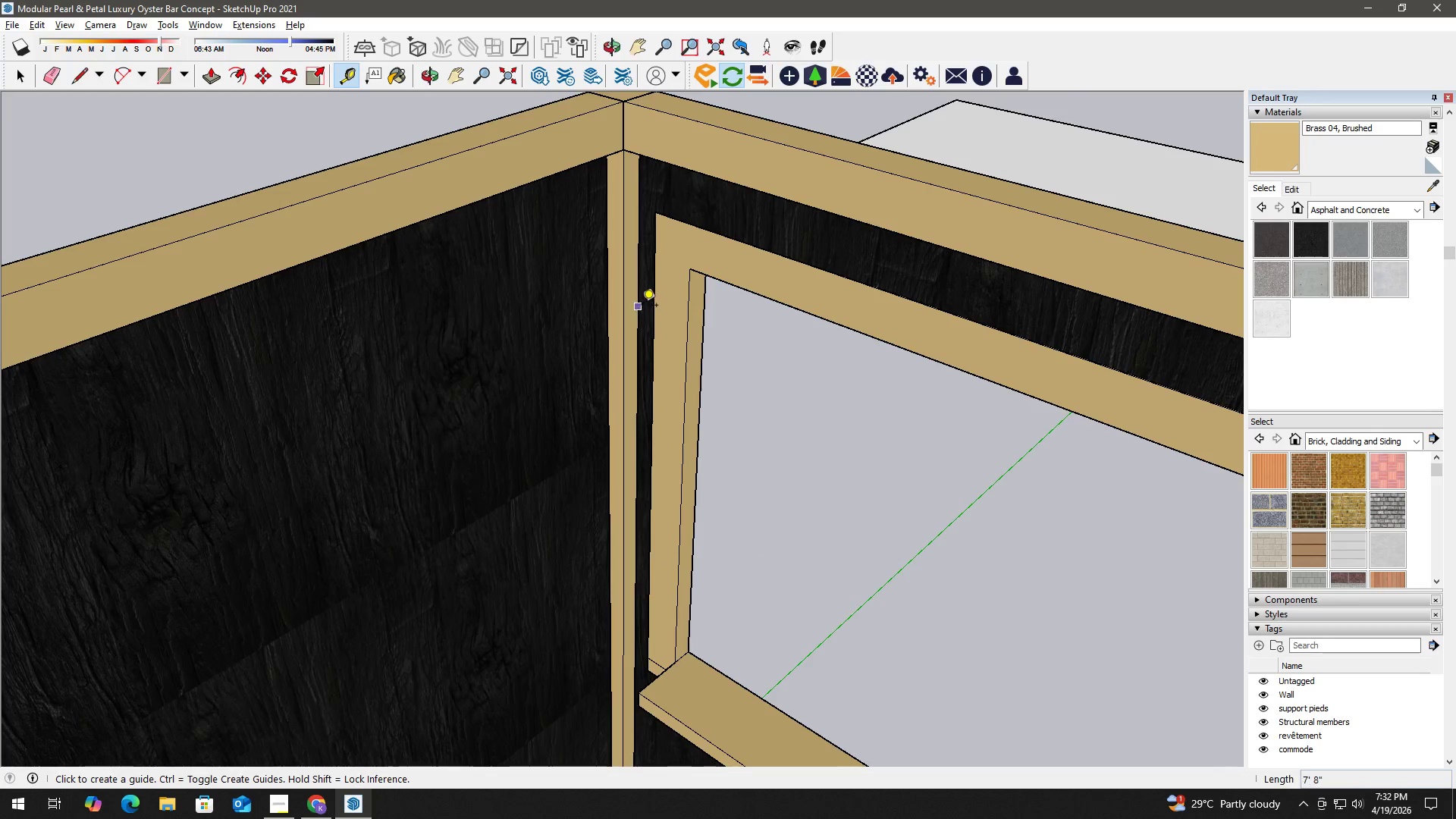 
scroll: coordinate [645, 339], scroll_direction: up, amount: 11.0
 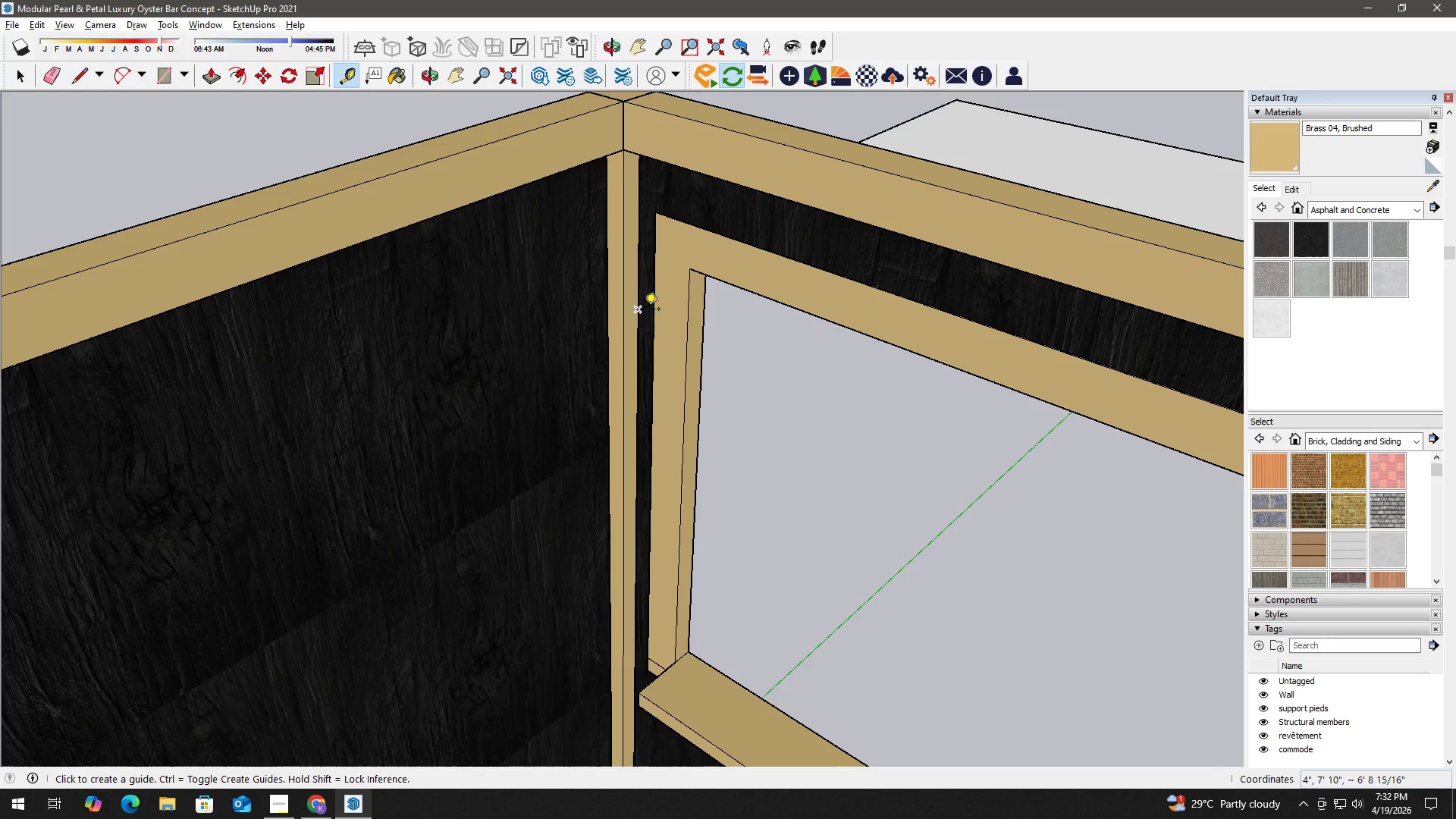 
left_click([641, 306])
 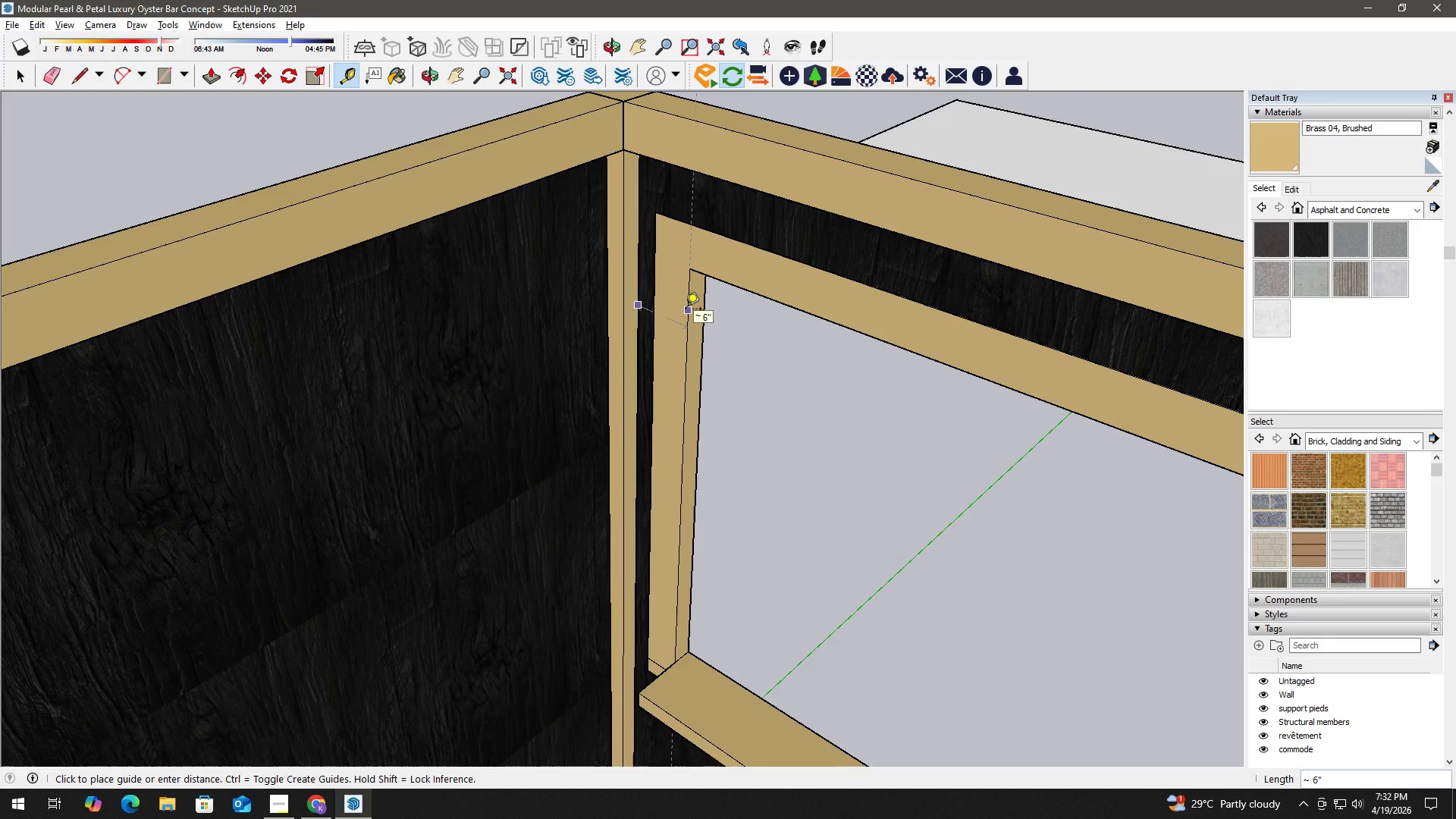 
key(Space)
 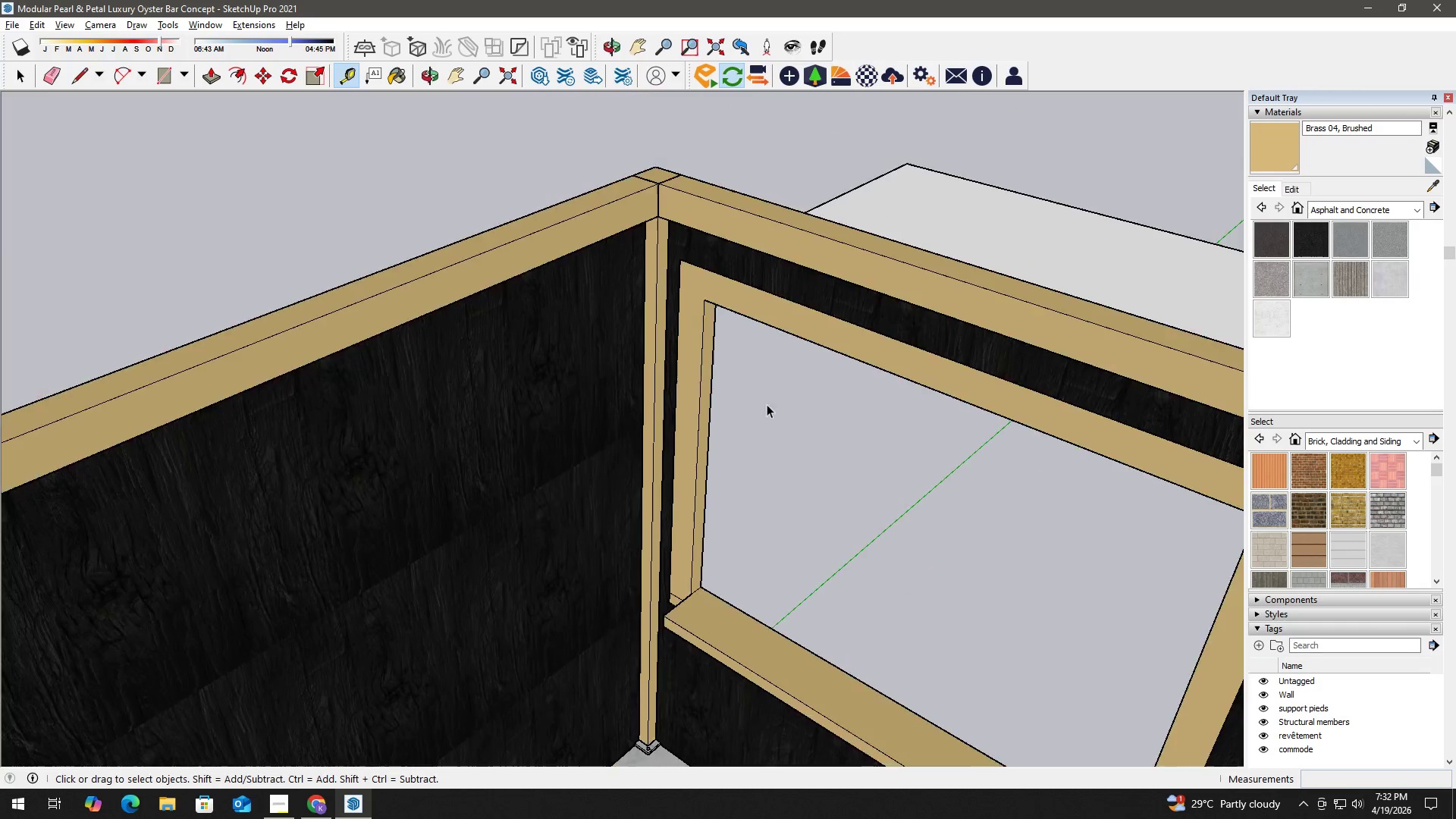 
key(H)
 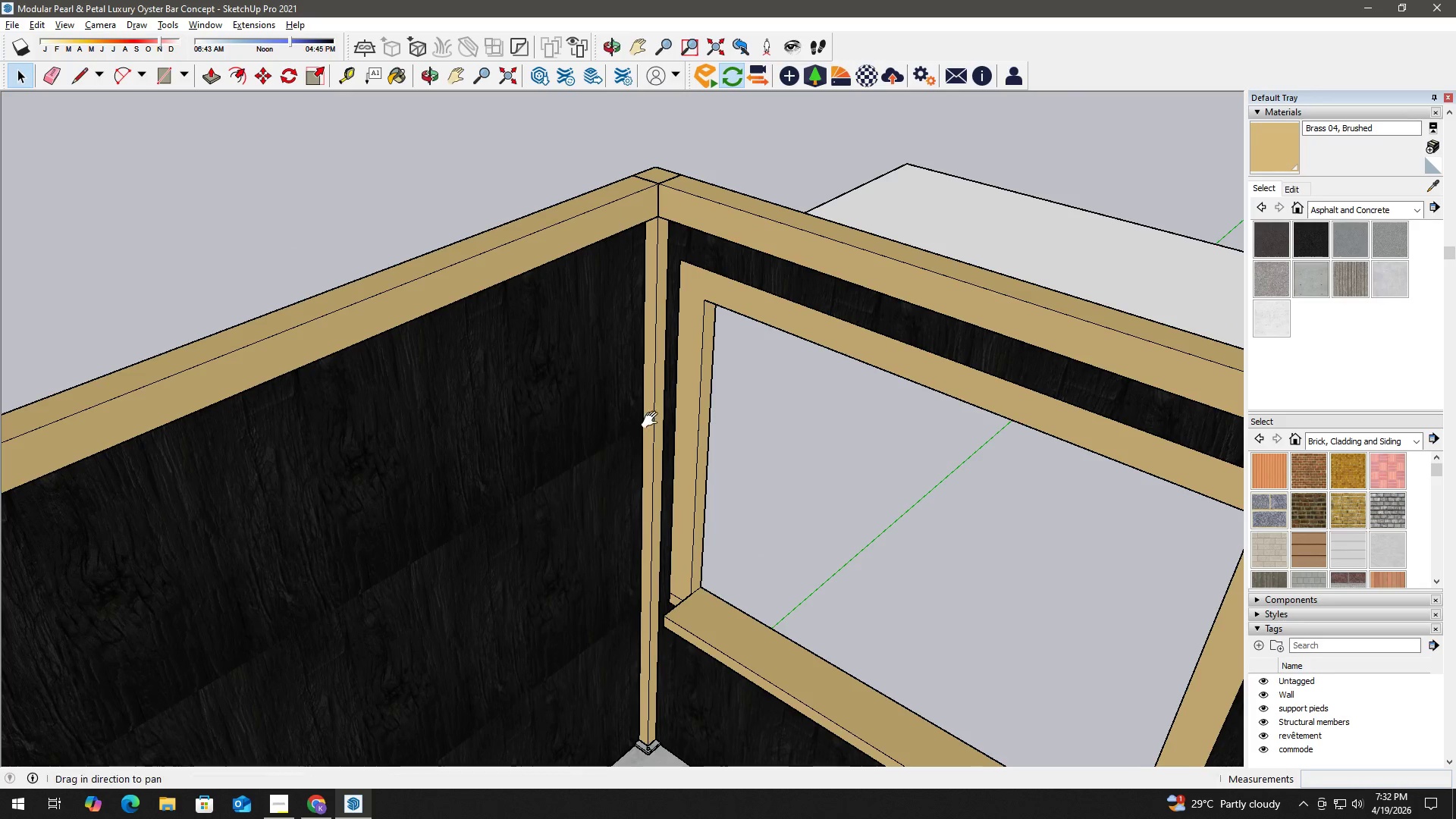 
left_click_drag(start_coordinate=[655, 423], to_coordinate=[835, 441])
 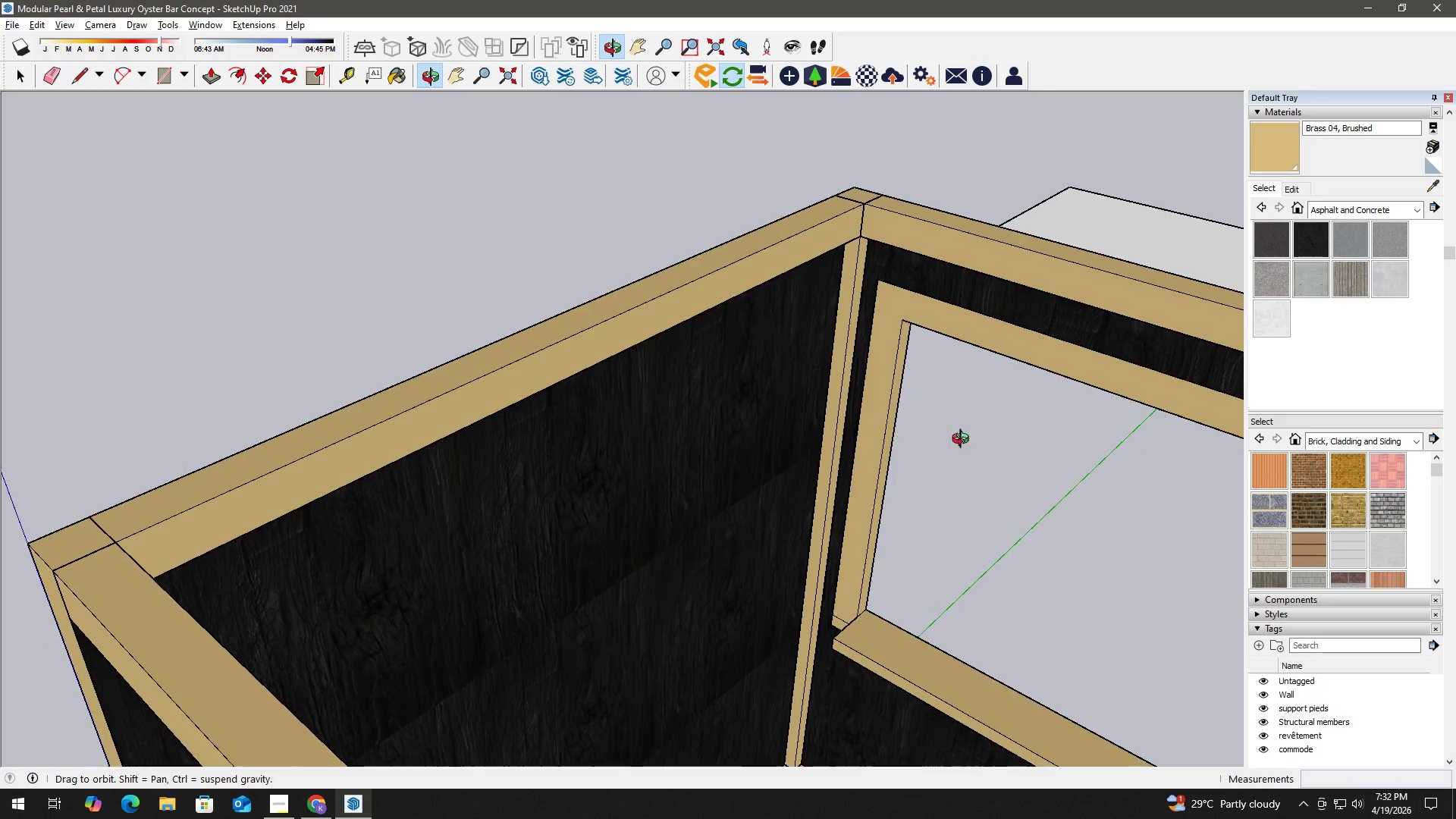 
scroll: coordinate [752, 387], scroll_direction: down, amount: 2.0
 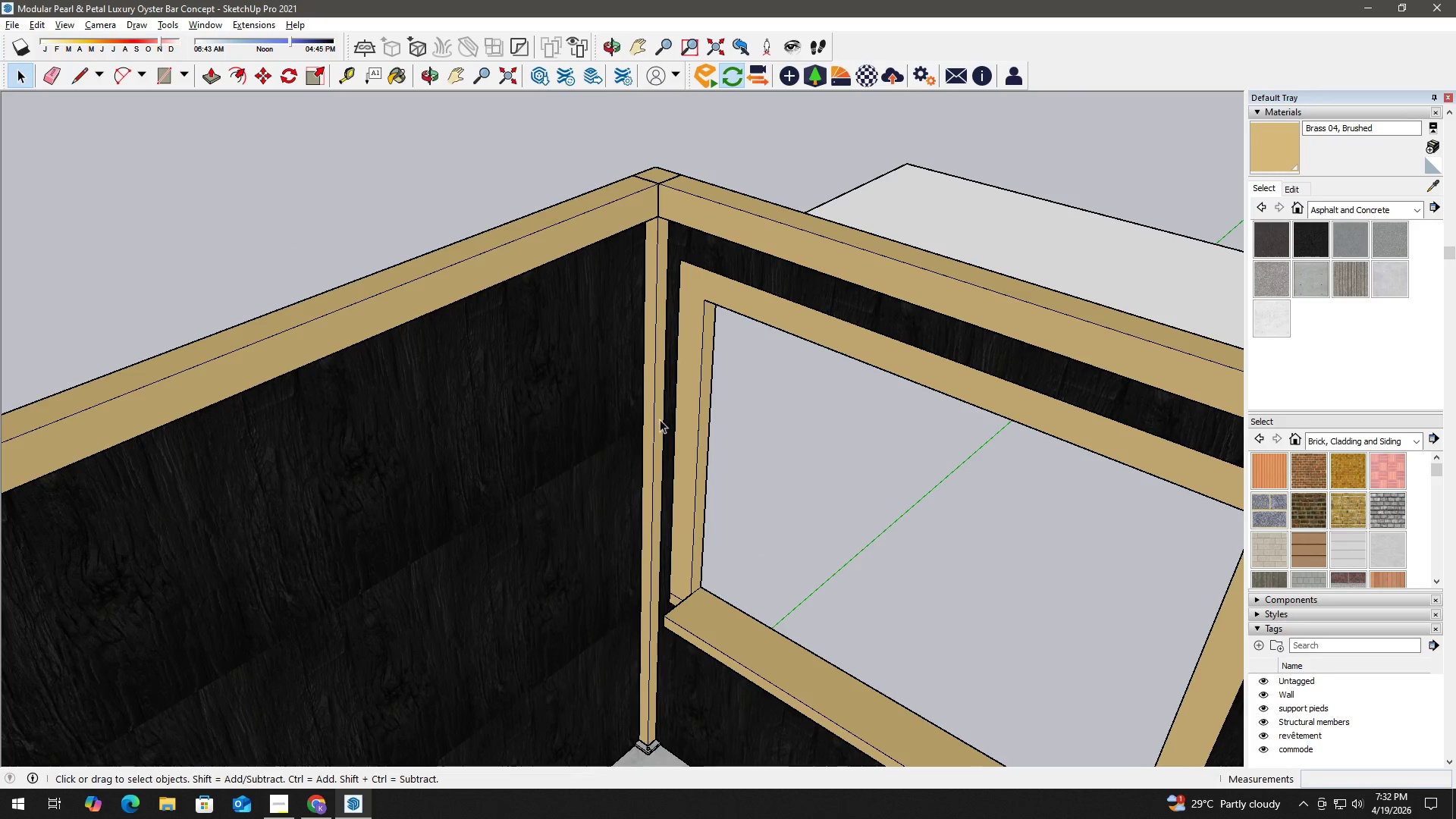 
type(hh t)
 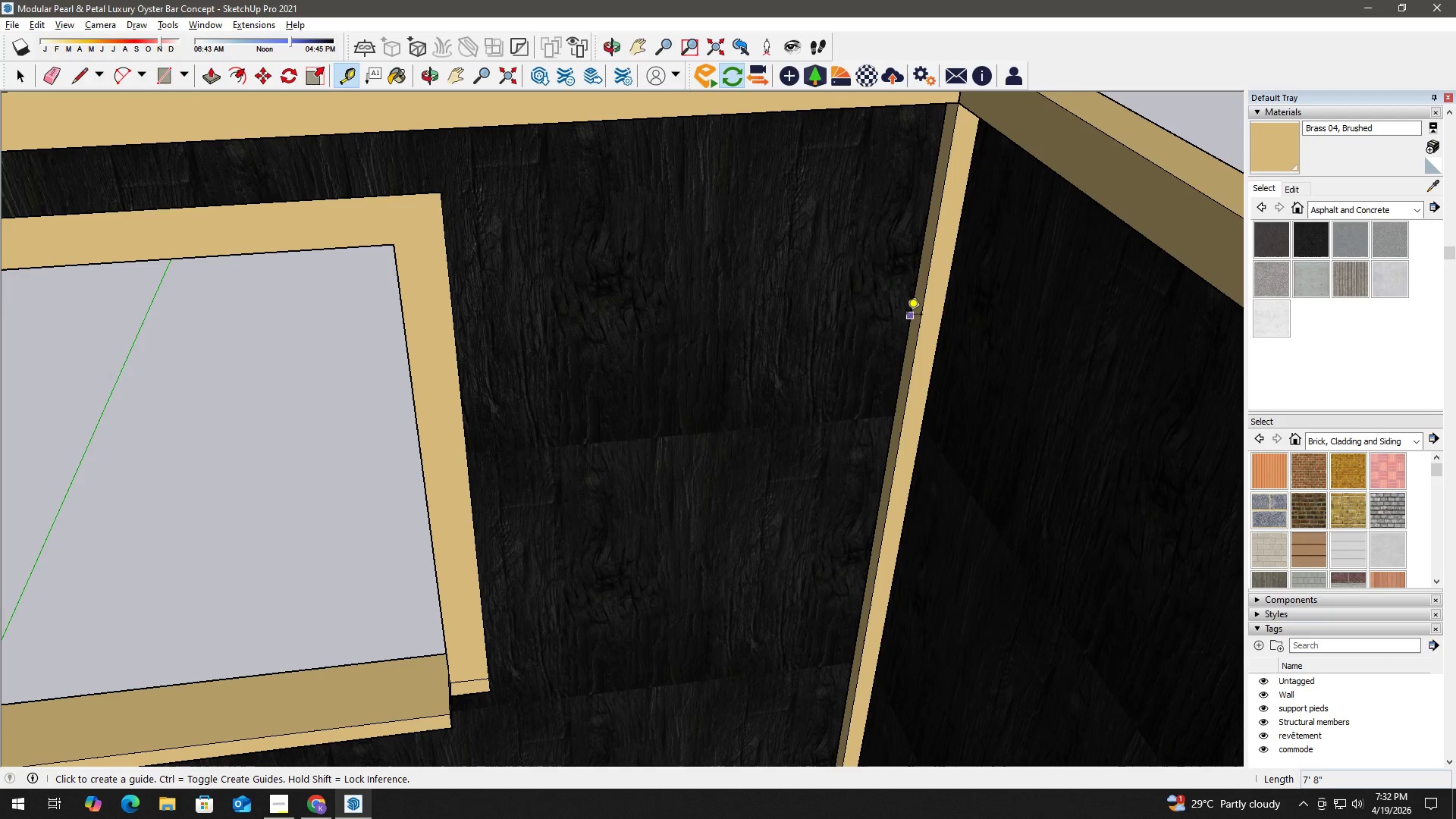 
left_click_drag(start_coordinate=[869, 417], to_coordinate=[469, 417])
 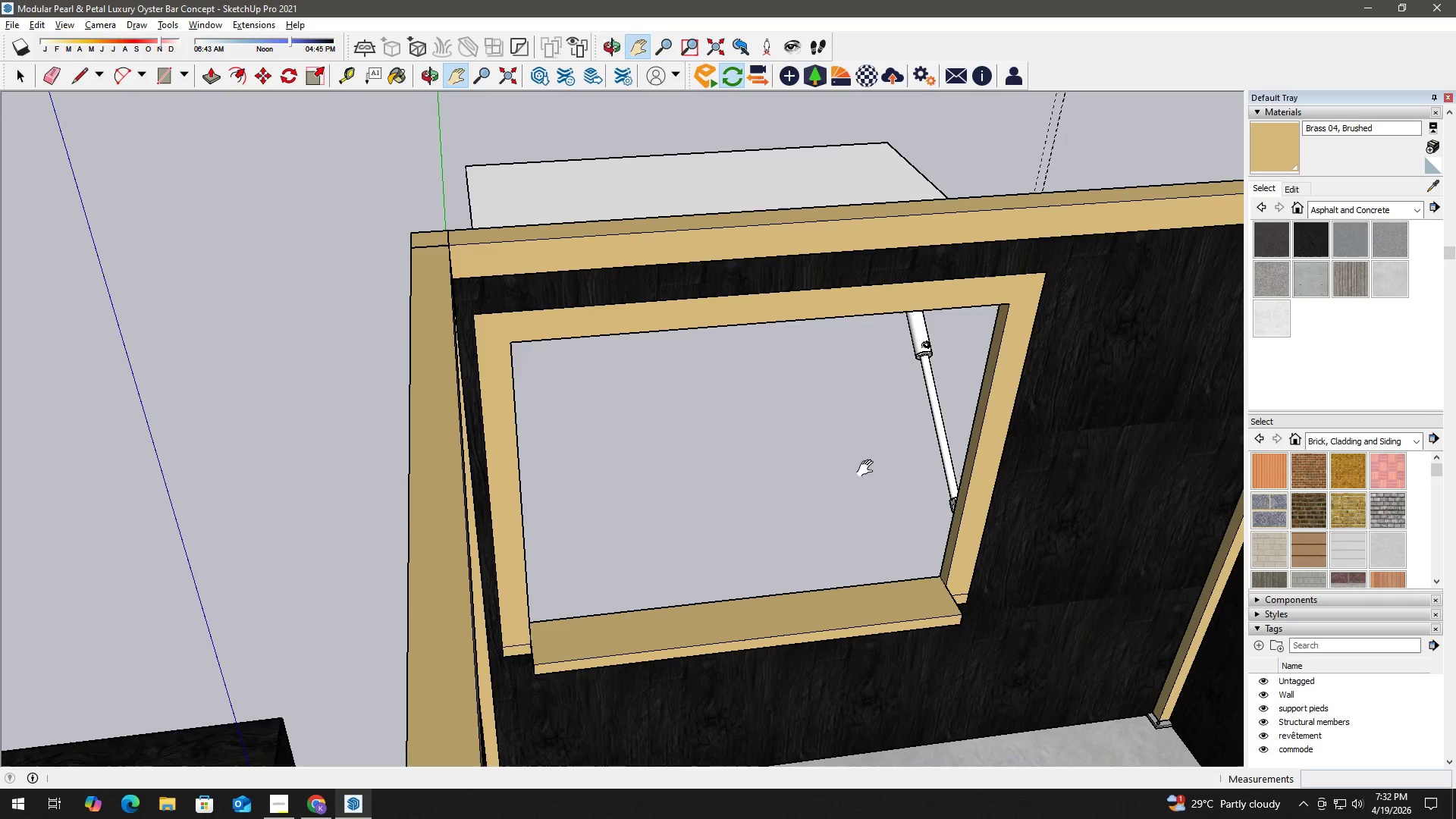 
left_click_drag(start_coordinate=[874, 464], to_coordinate=[504, 457])
 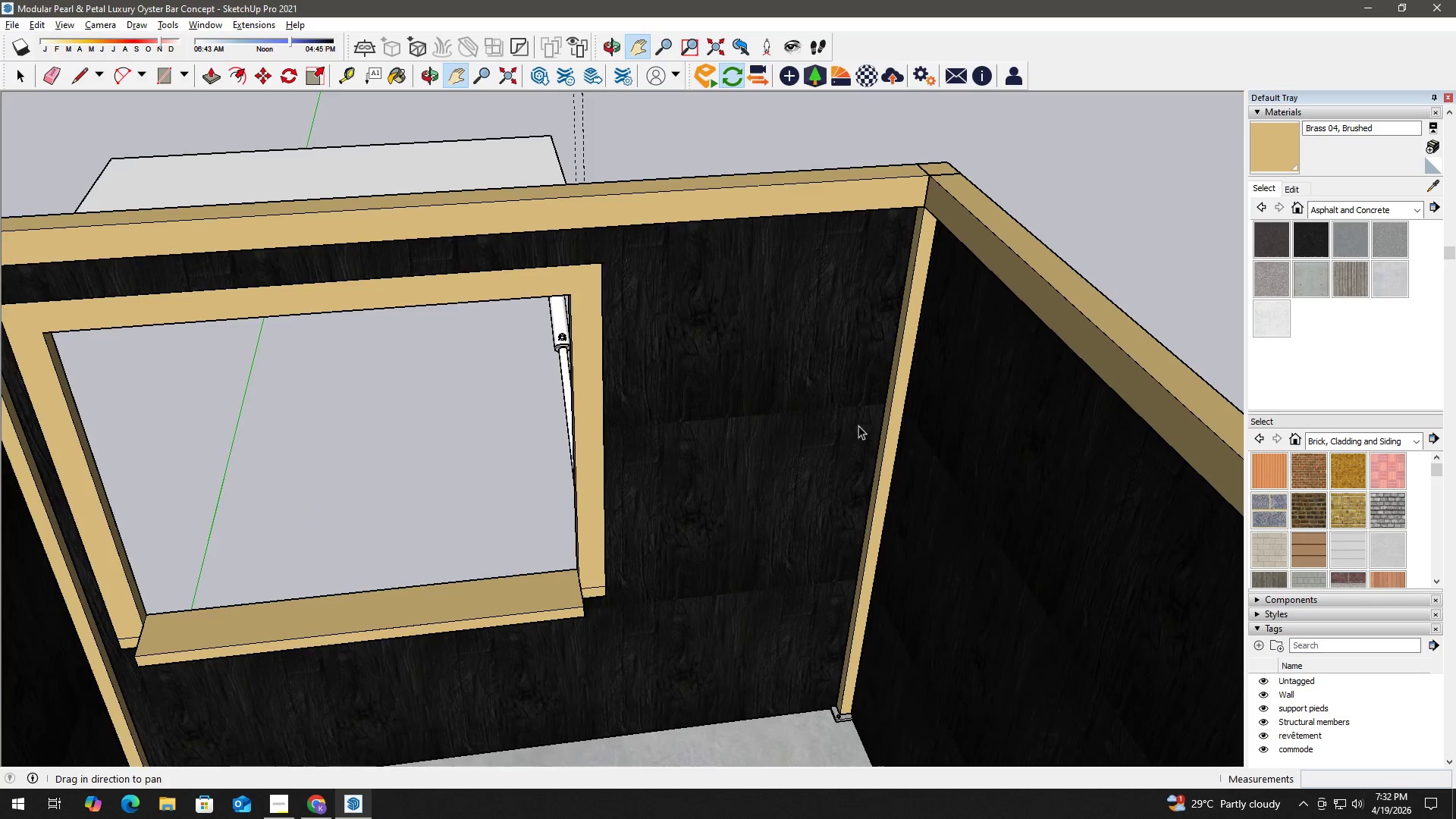 
scroll: coordinate [874, 356], scroll_direction: up, amount: 4.0
 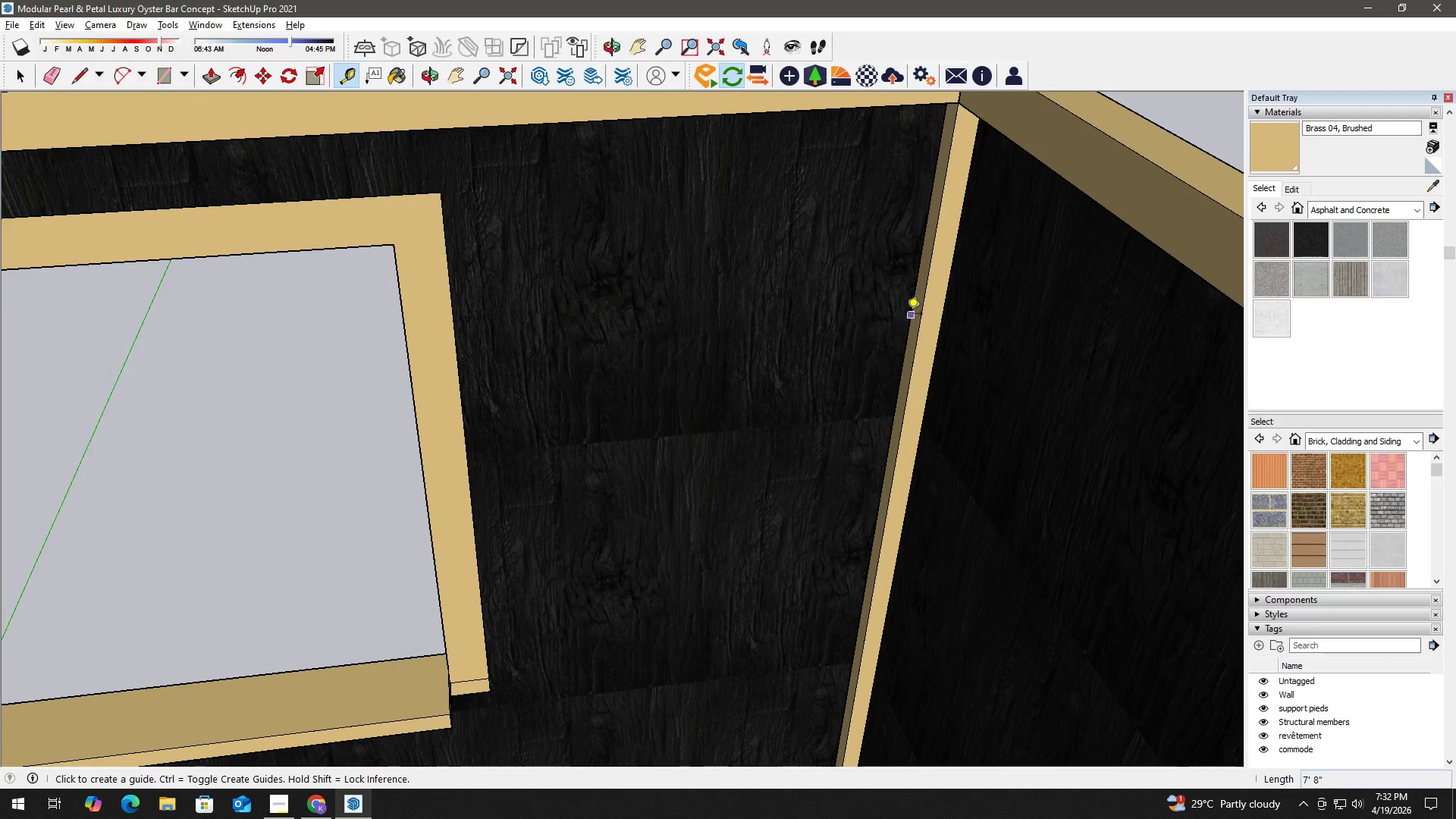 
left_click_drag(start_coordinate=[908, 314], to_coordinate=[894, 314])
 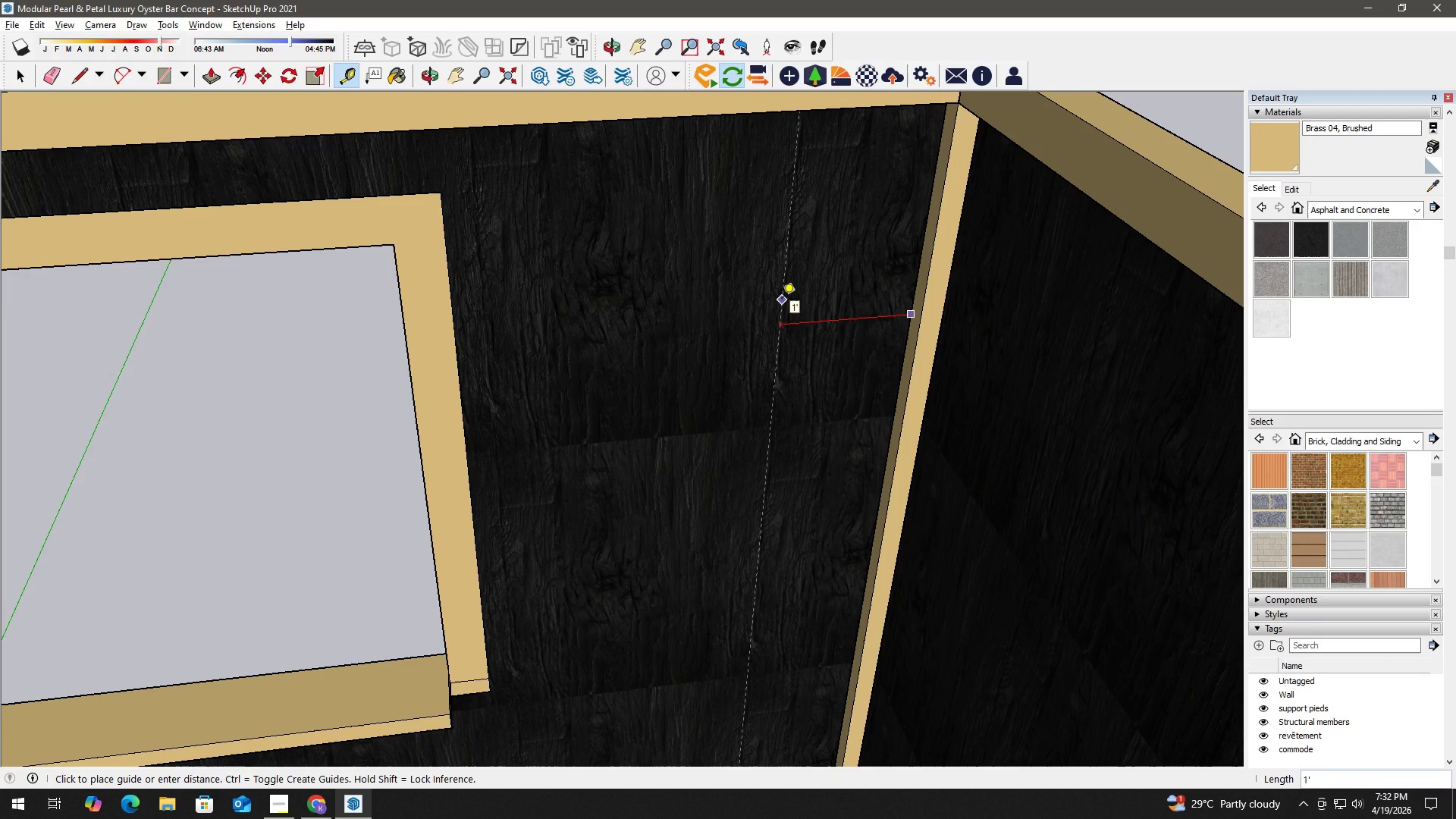 
key(Numpad6)
 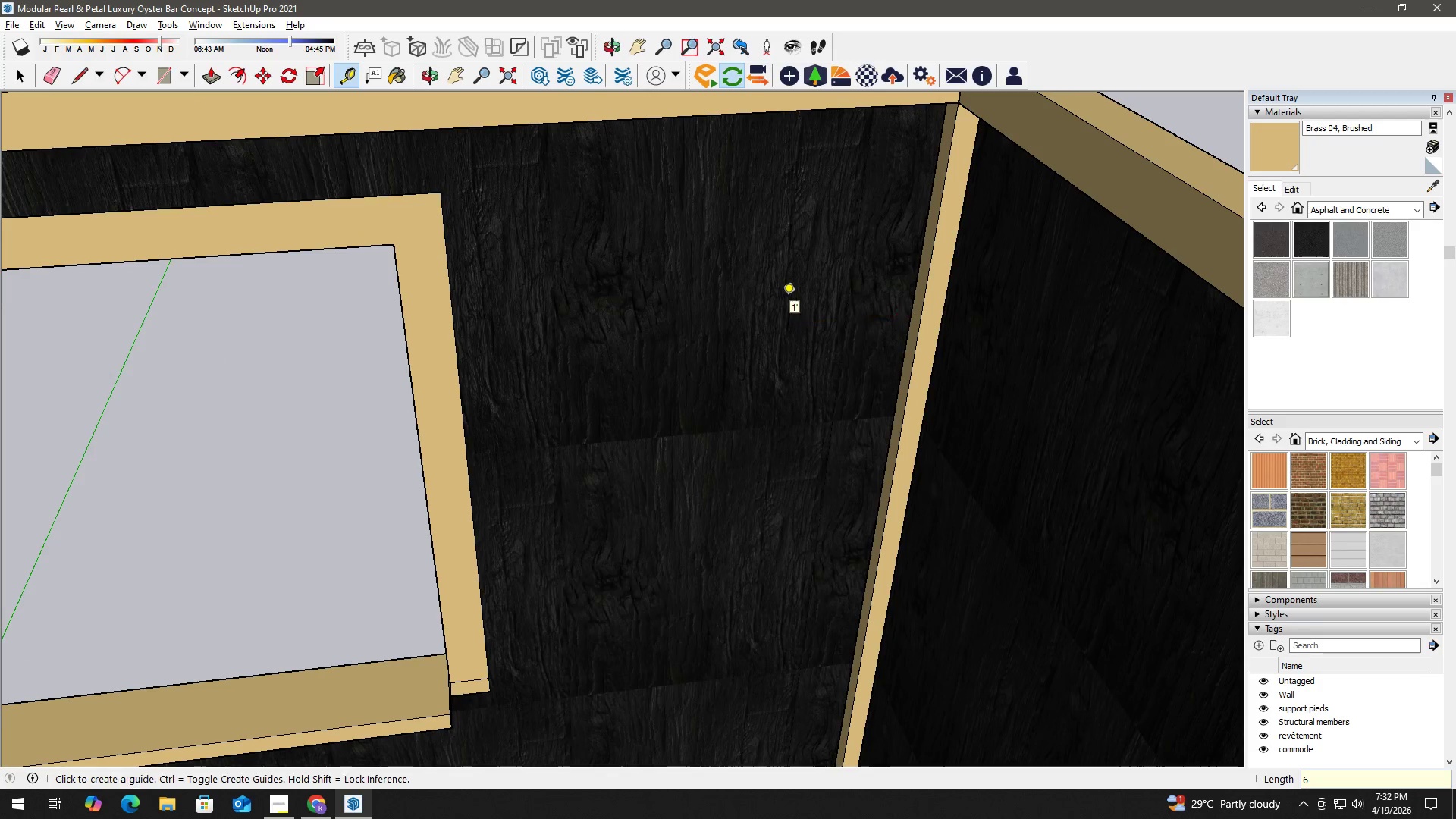 
key(NumpadEnter)
 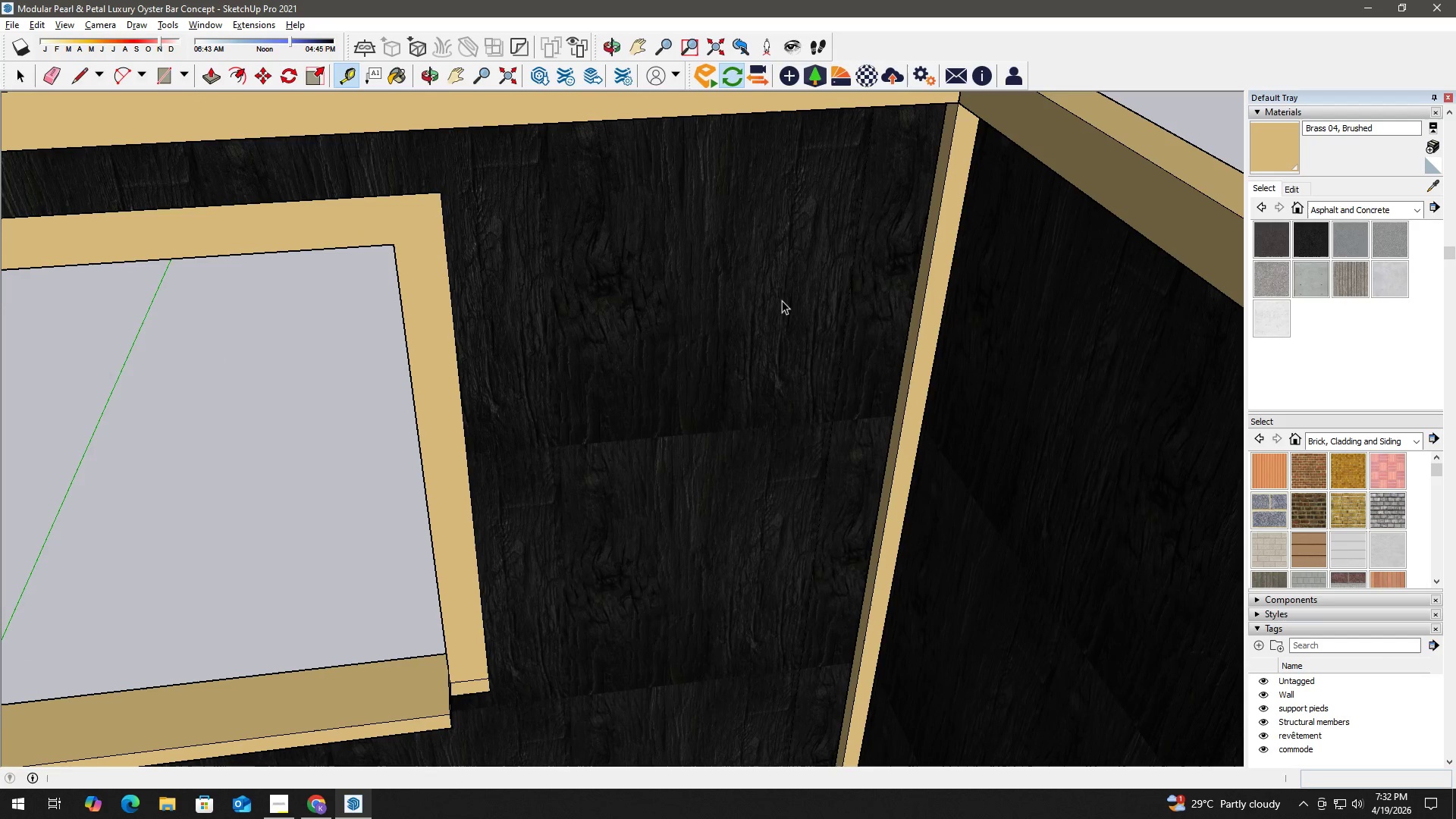 
key(Space)
 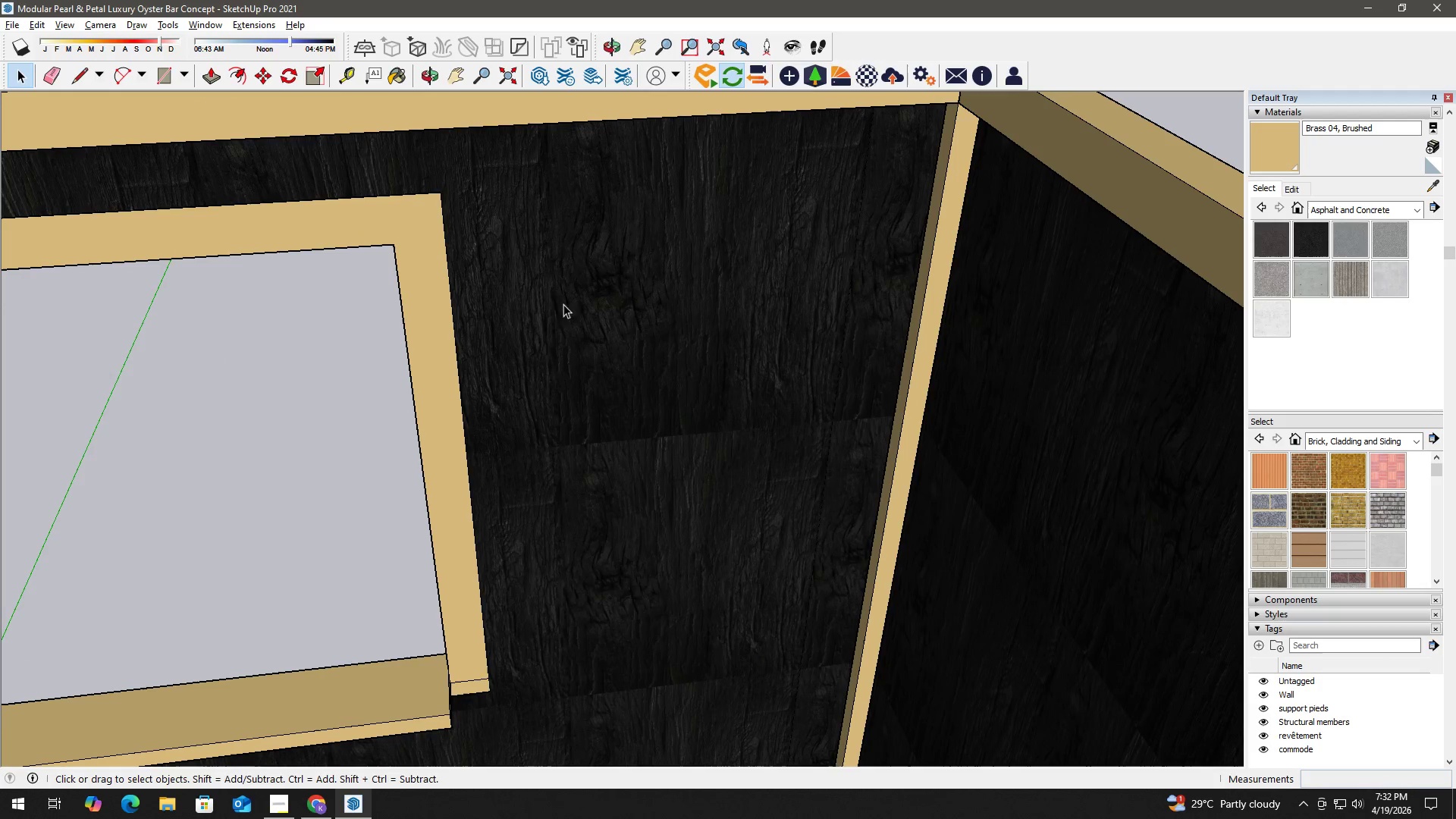 
key(Space)
 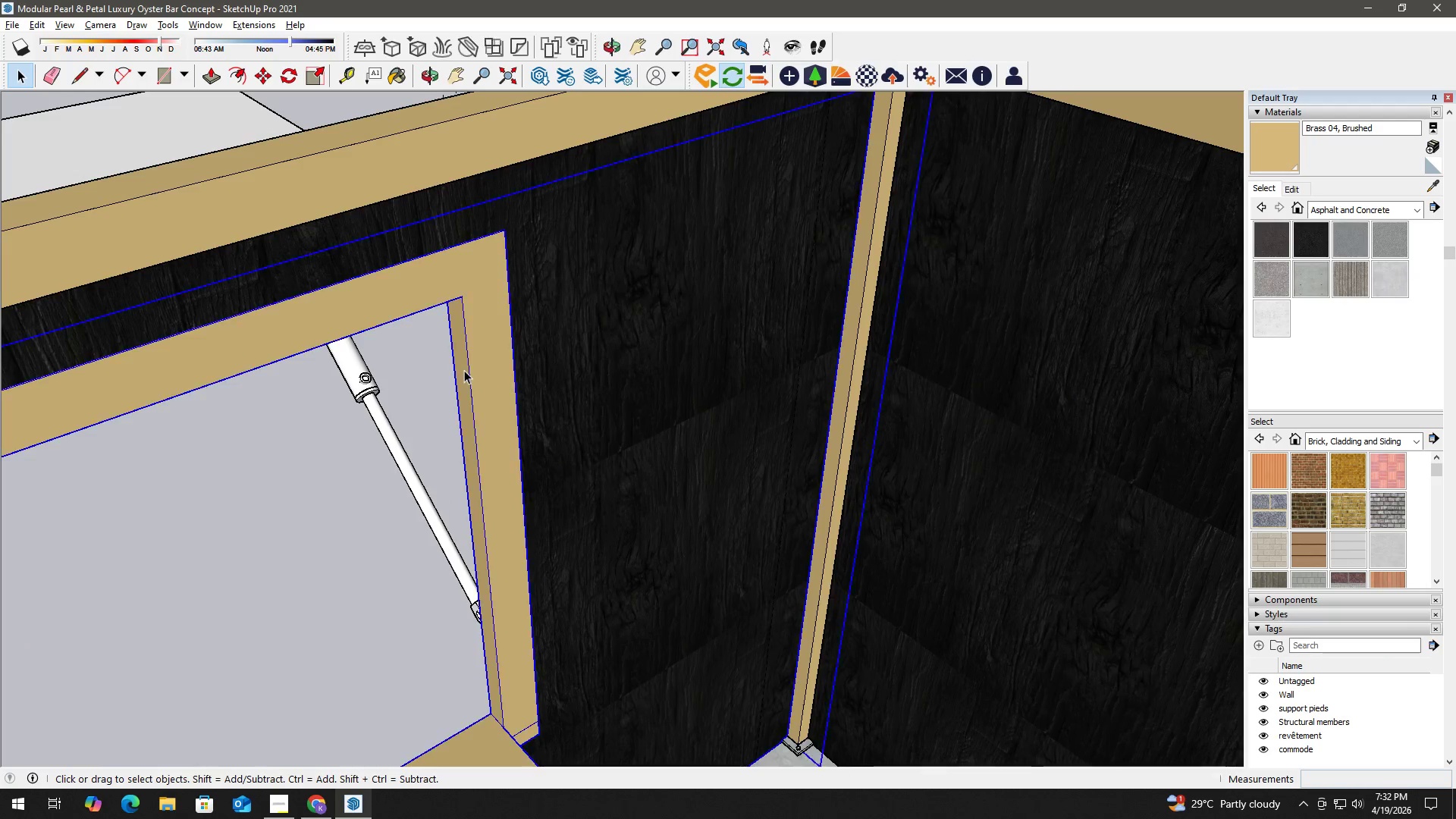 
triple_click([462, 369])
 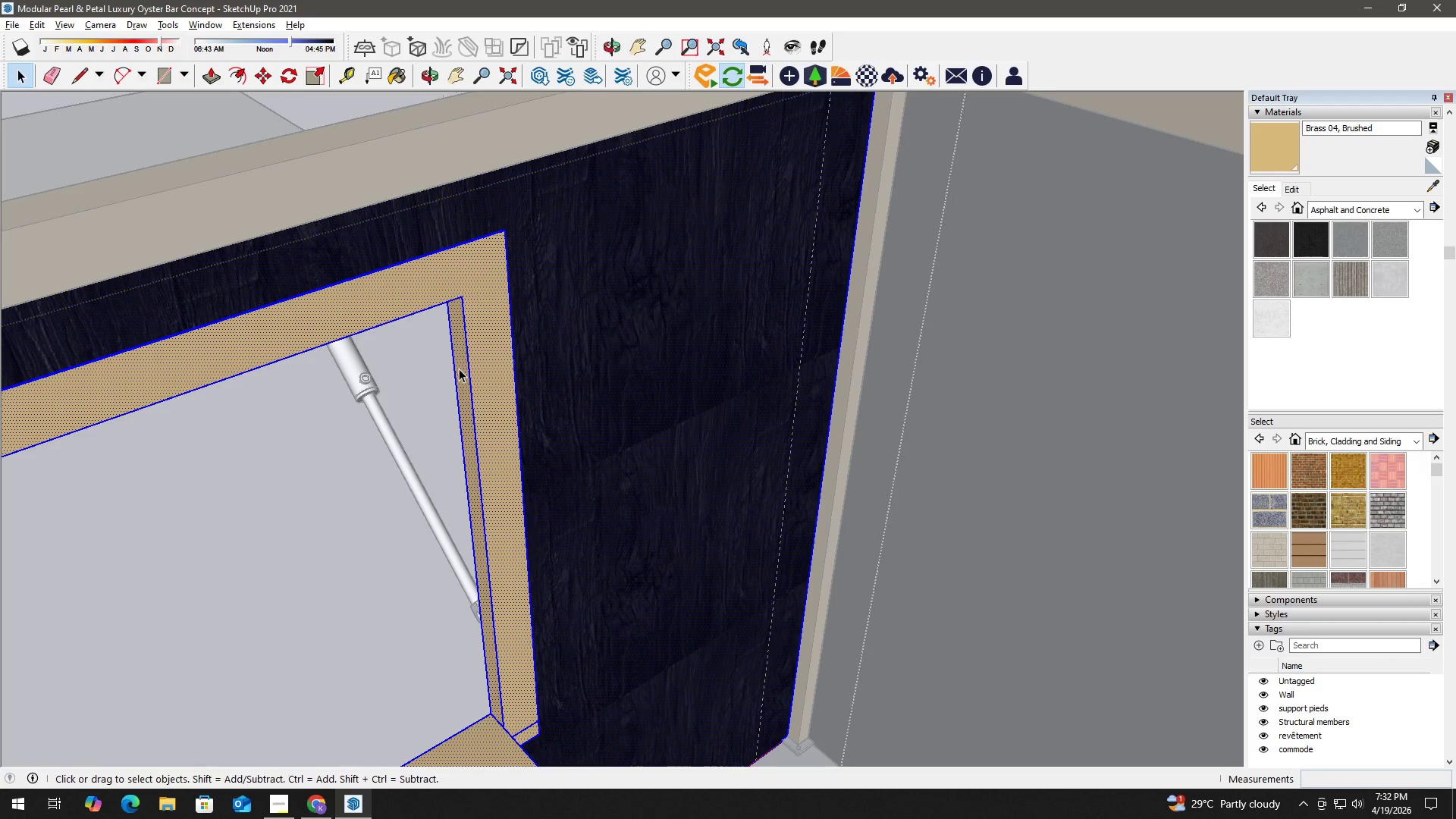 
left_click([458, 369])
 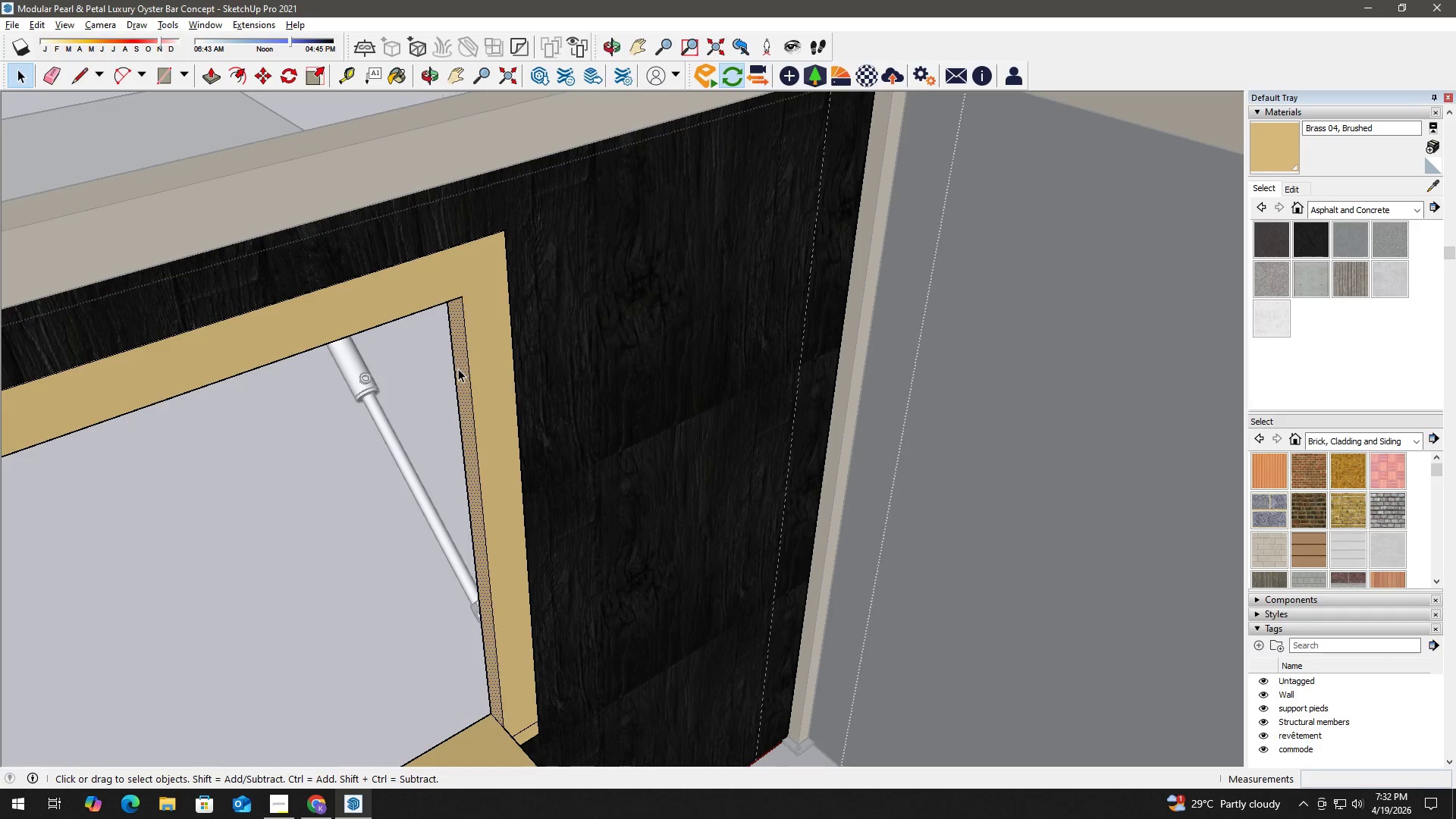 
key(P)
 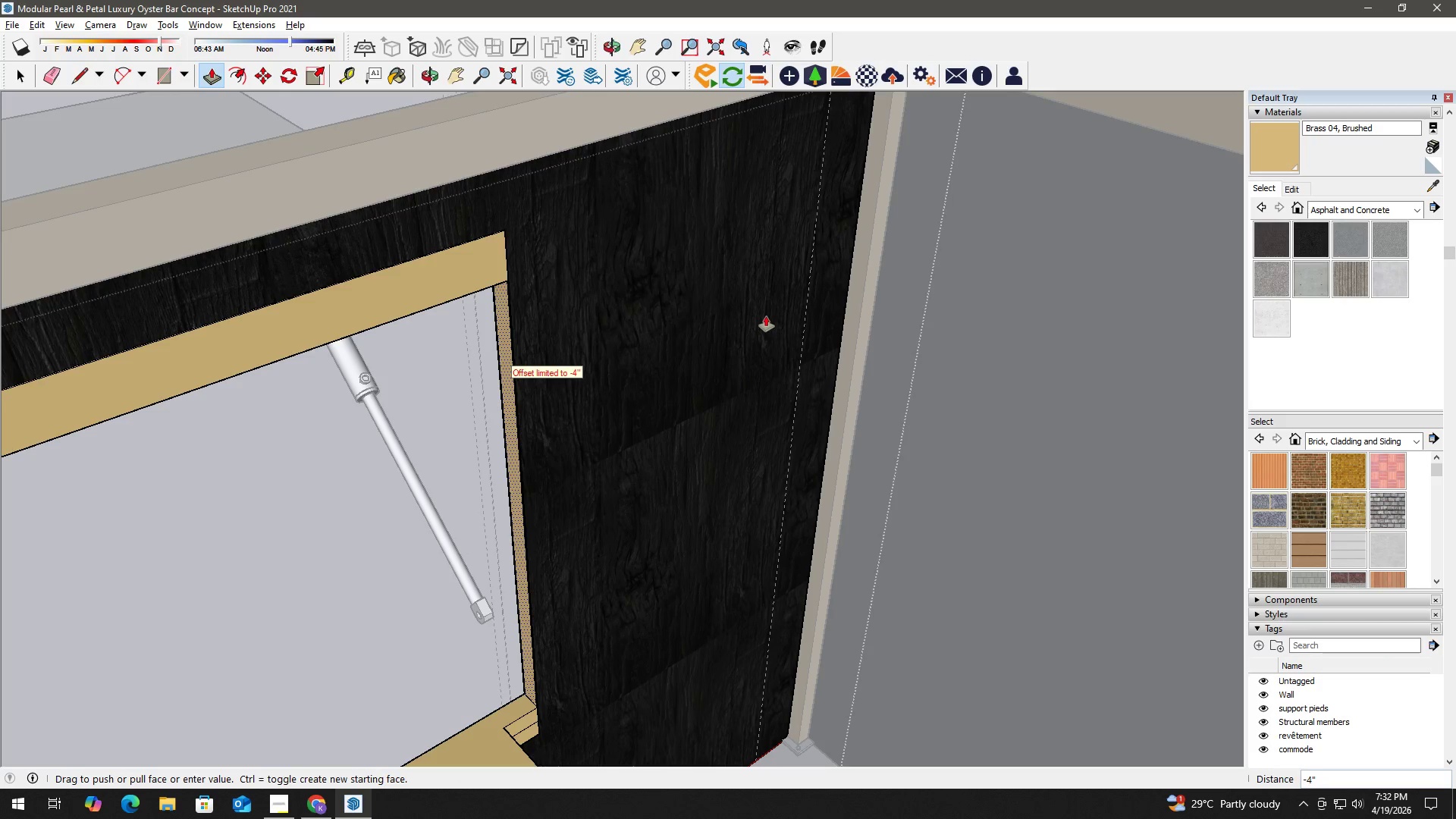 
key(Escape)
 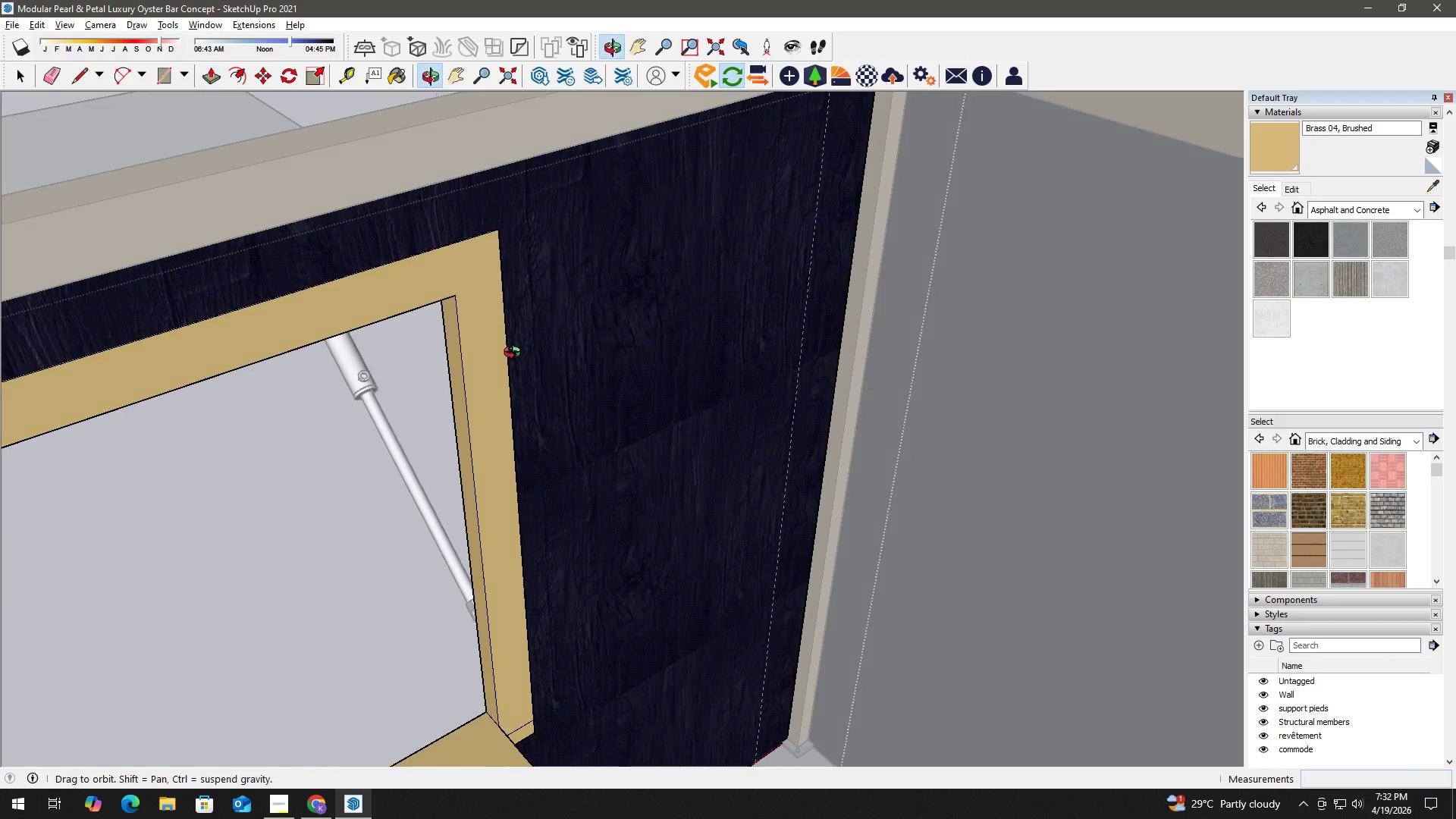 
left_click([487, 303])
 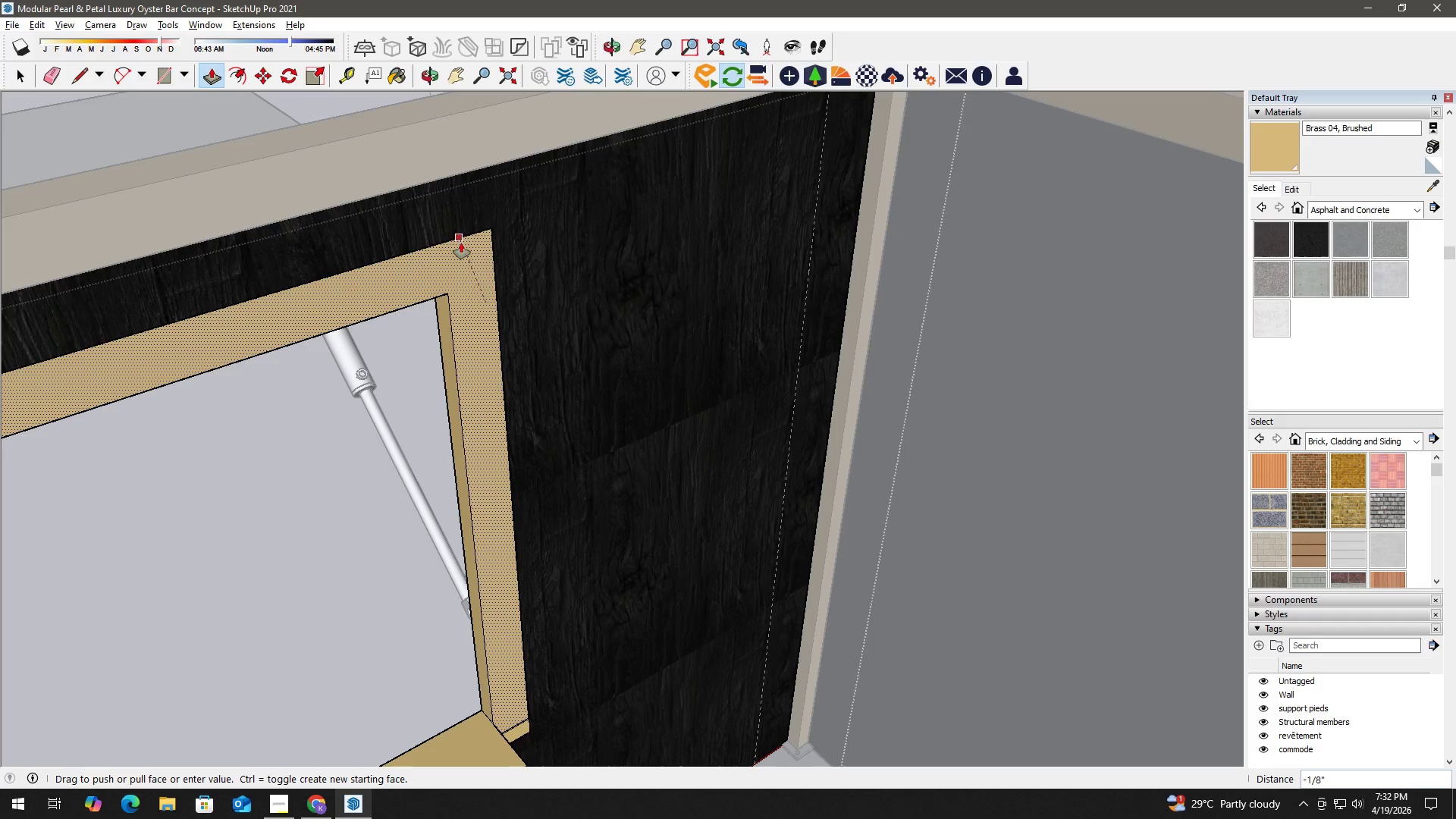 
left_click([462, 239])
 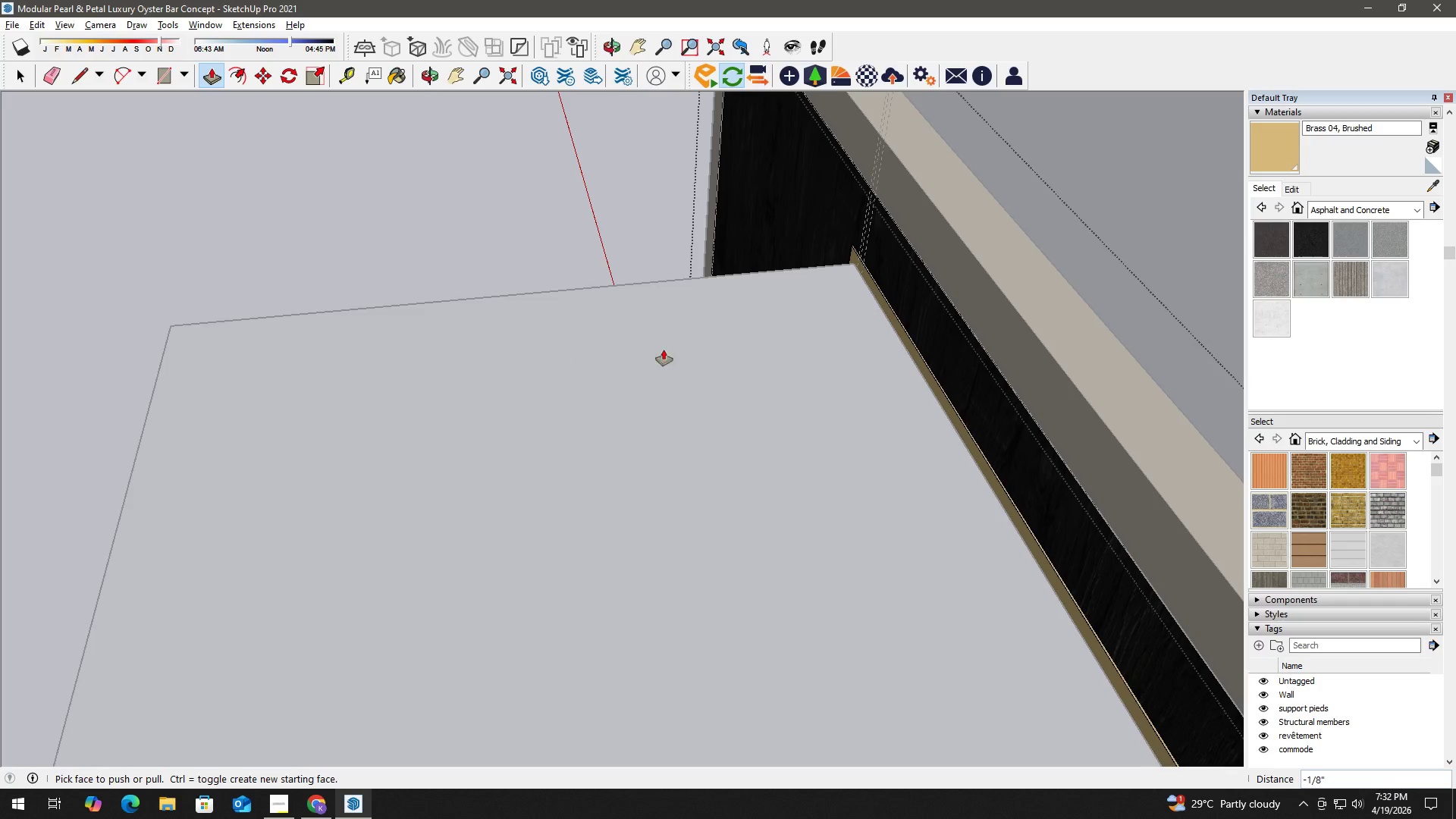 
left_click([864, 271])
 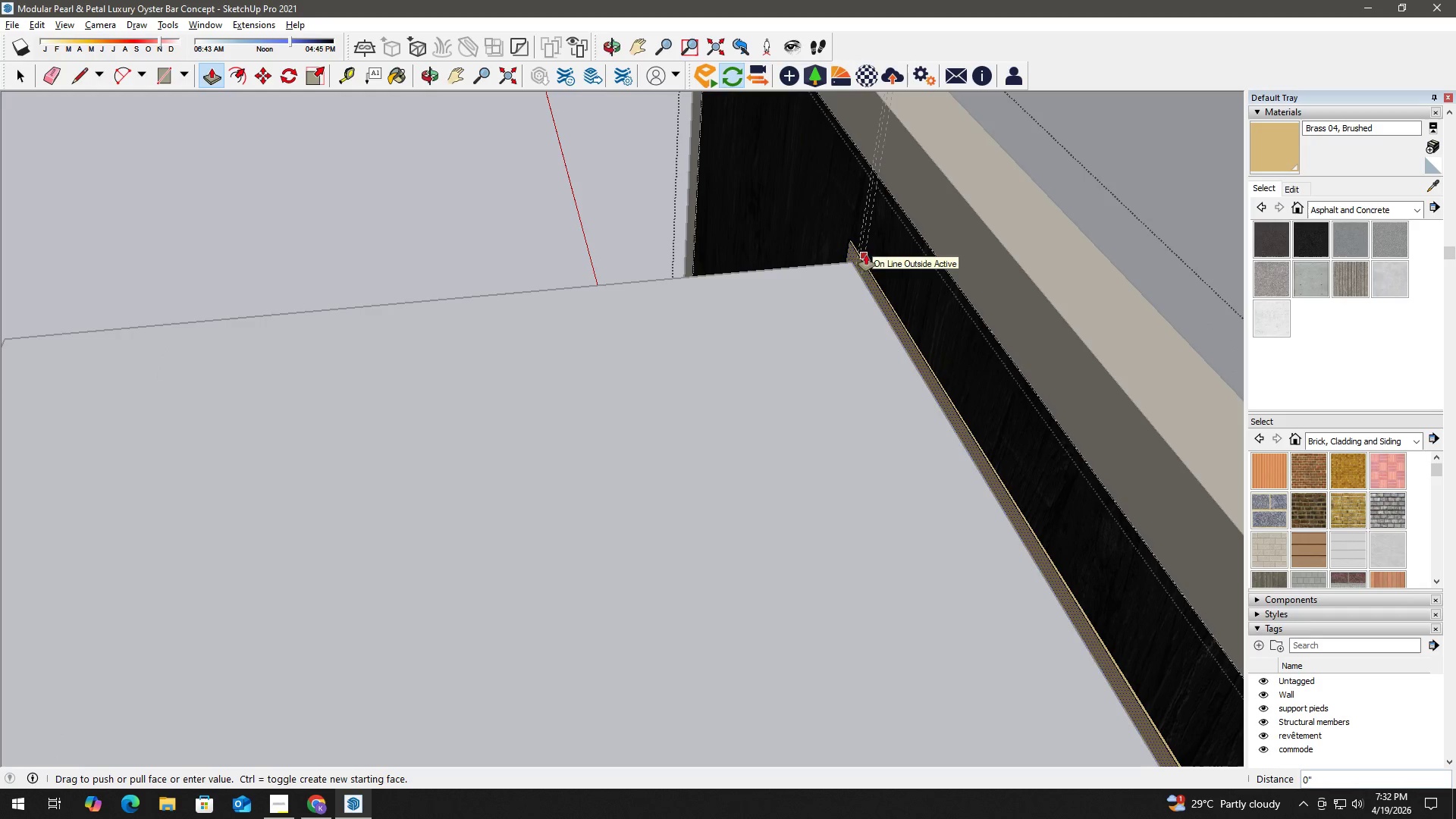 
scroll: coordinate [854, 248], scroll_direction: up, amount: 14.0
 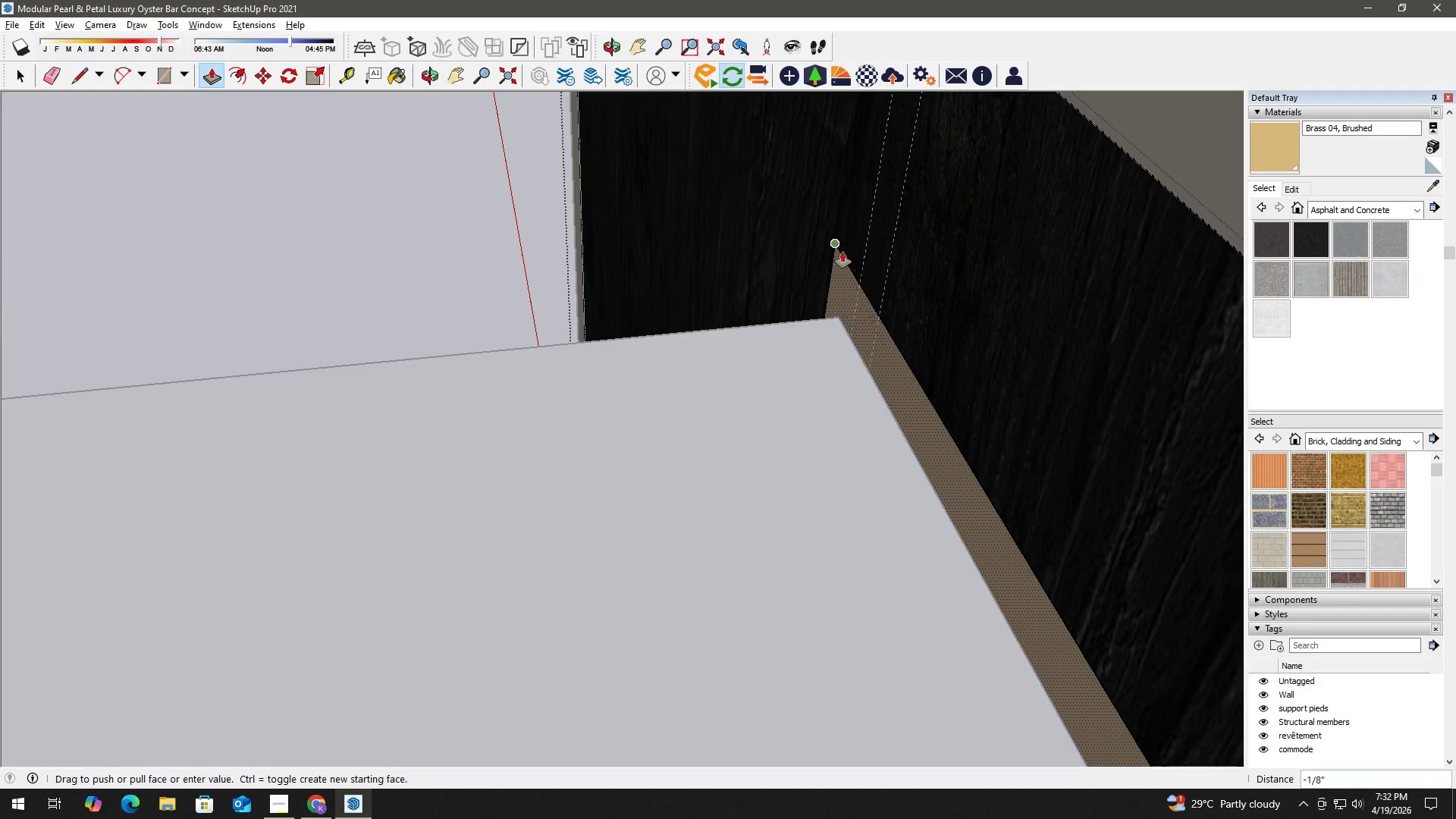 
left_click([843, 252])
 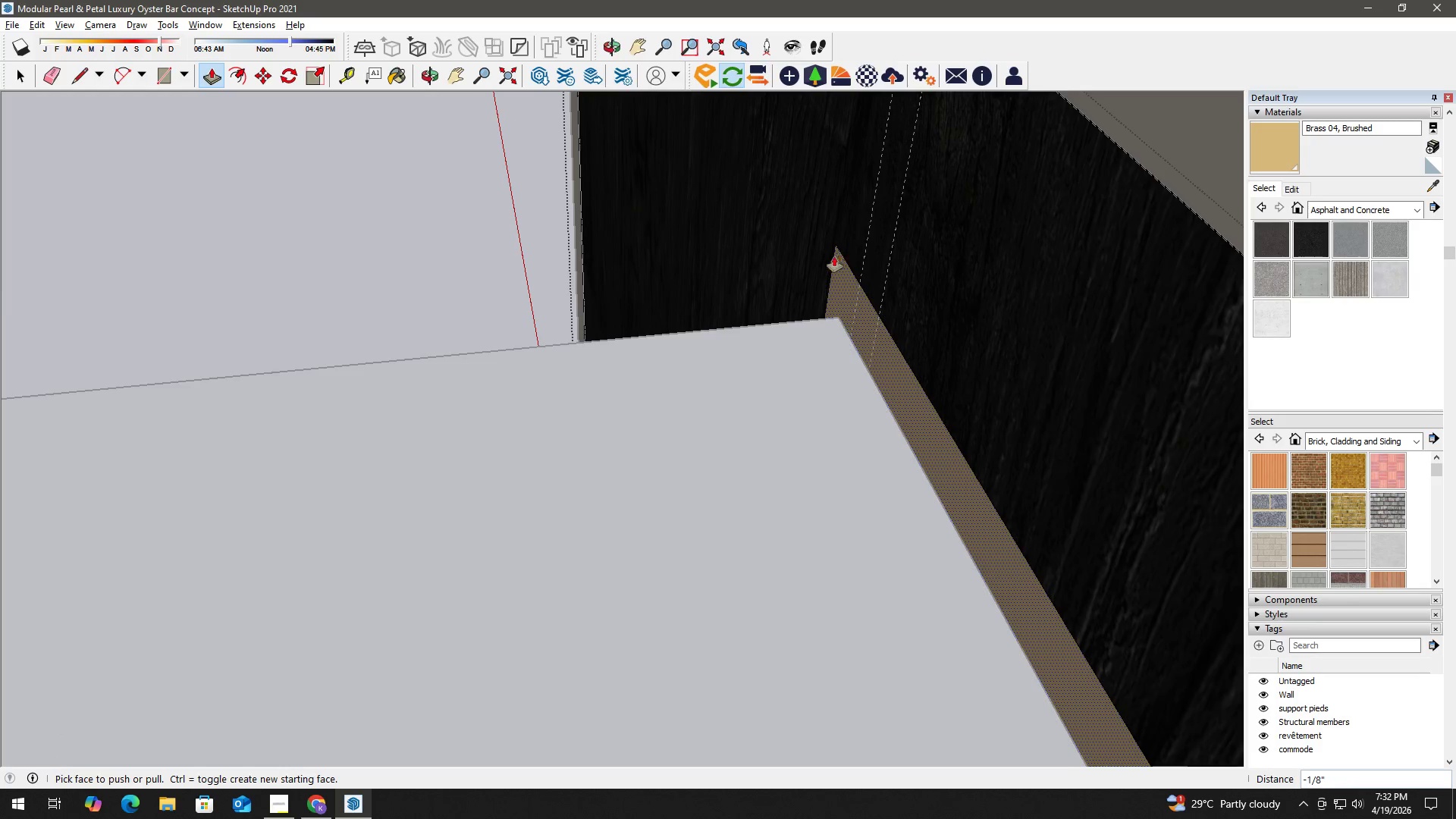 
scroll: coordinate [771, 369], scroll_direction: down, amount: 13.0
 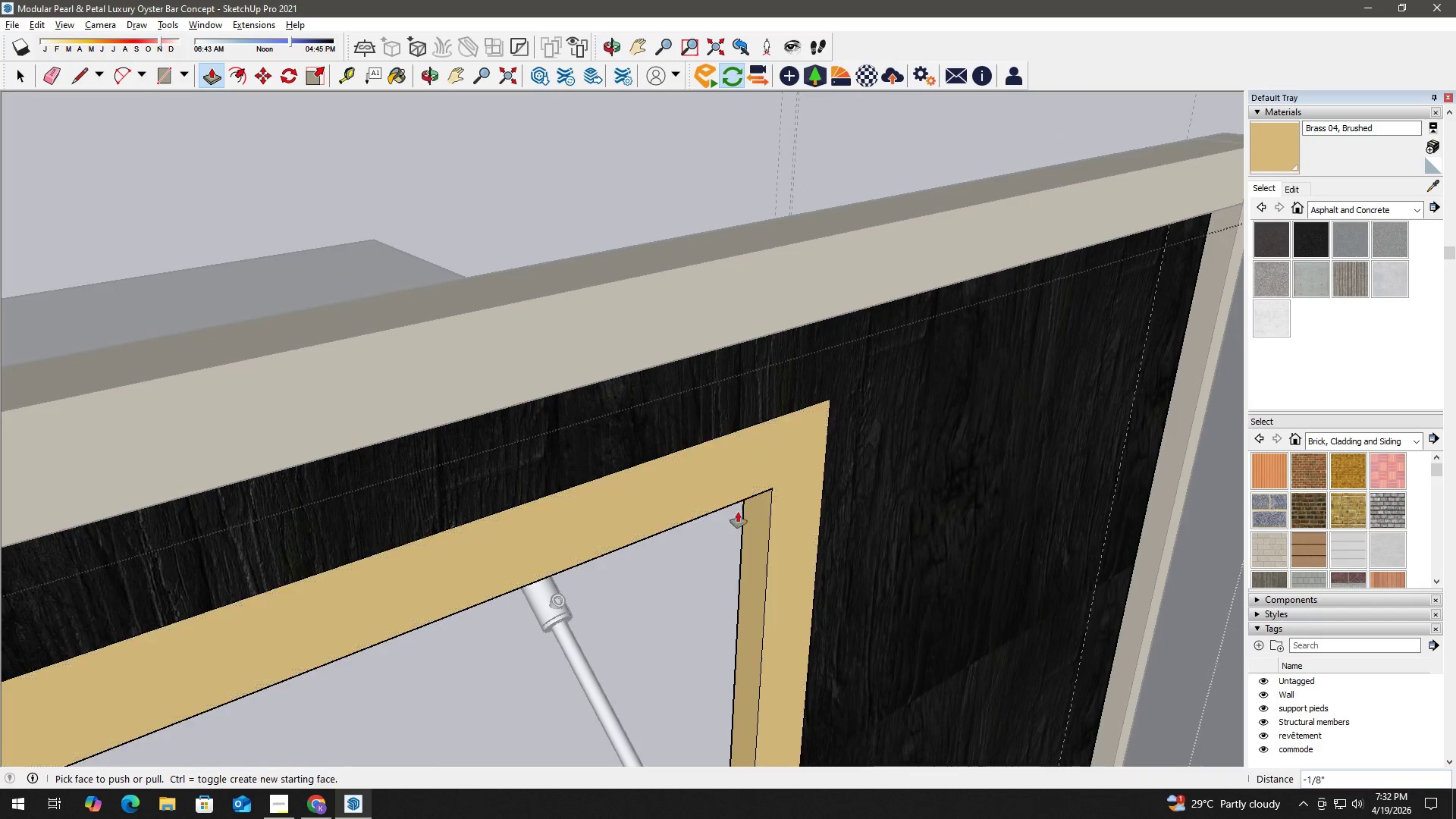 
left_click([755, 532])
 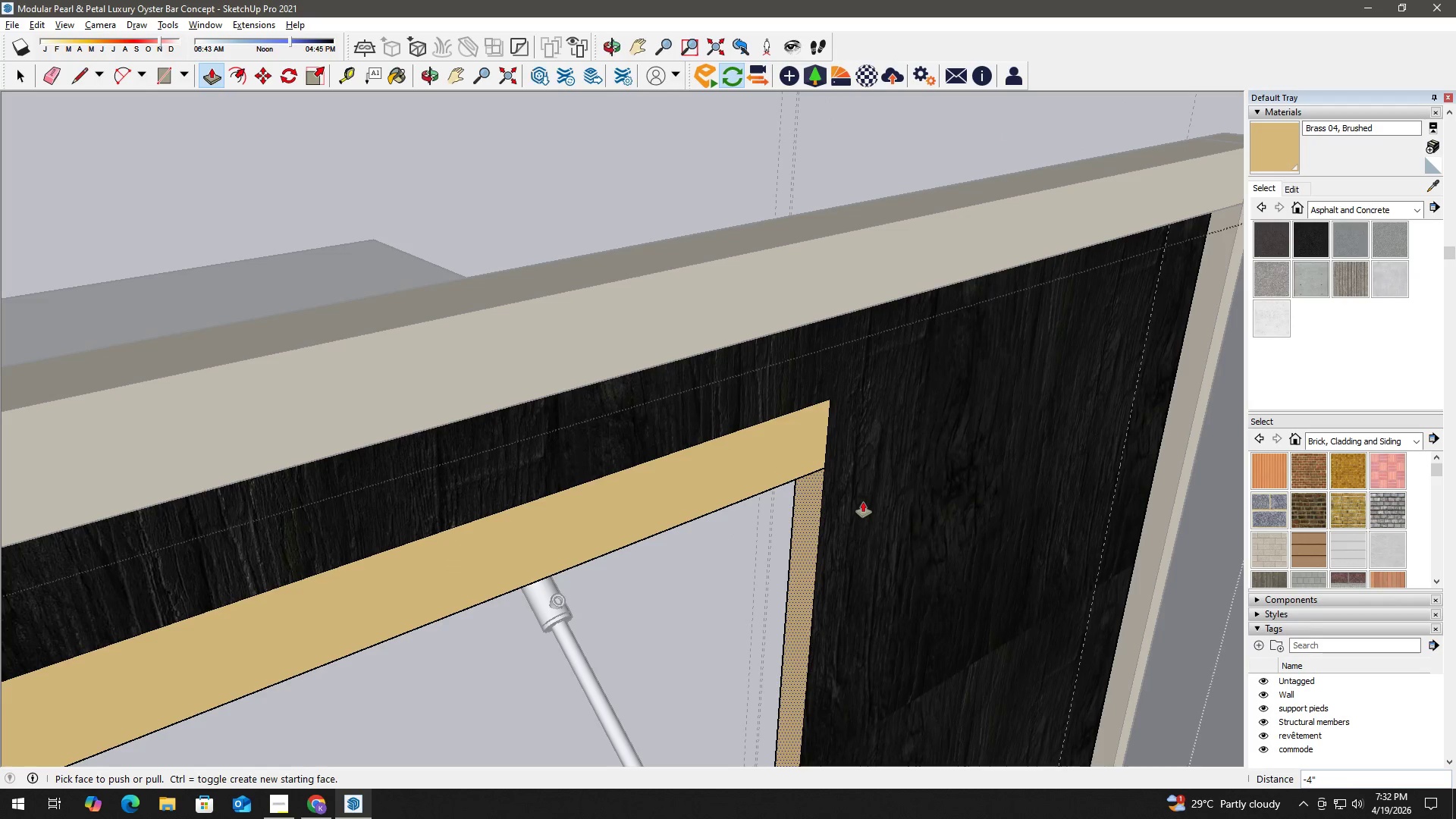 
double_click([811, 504])
 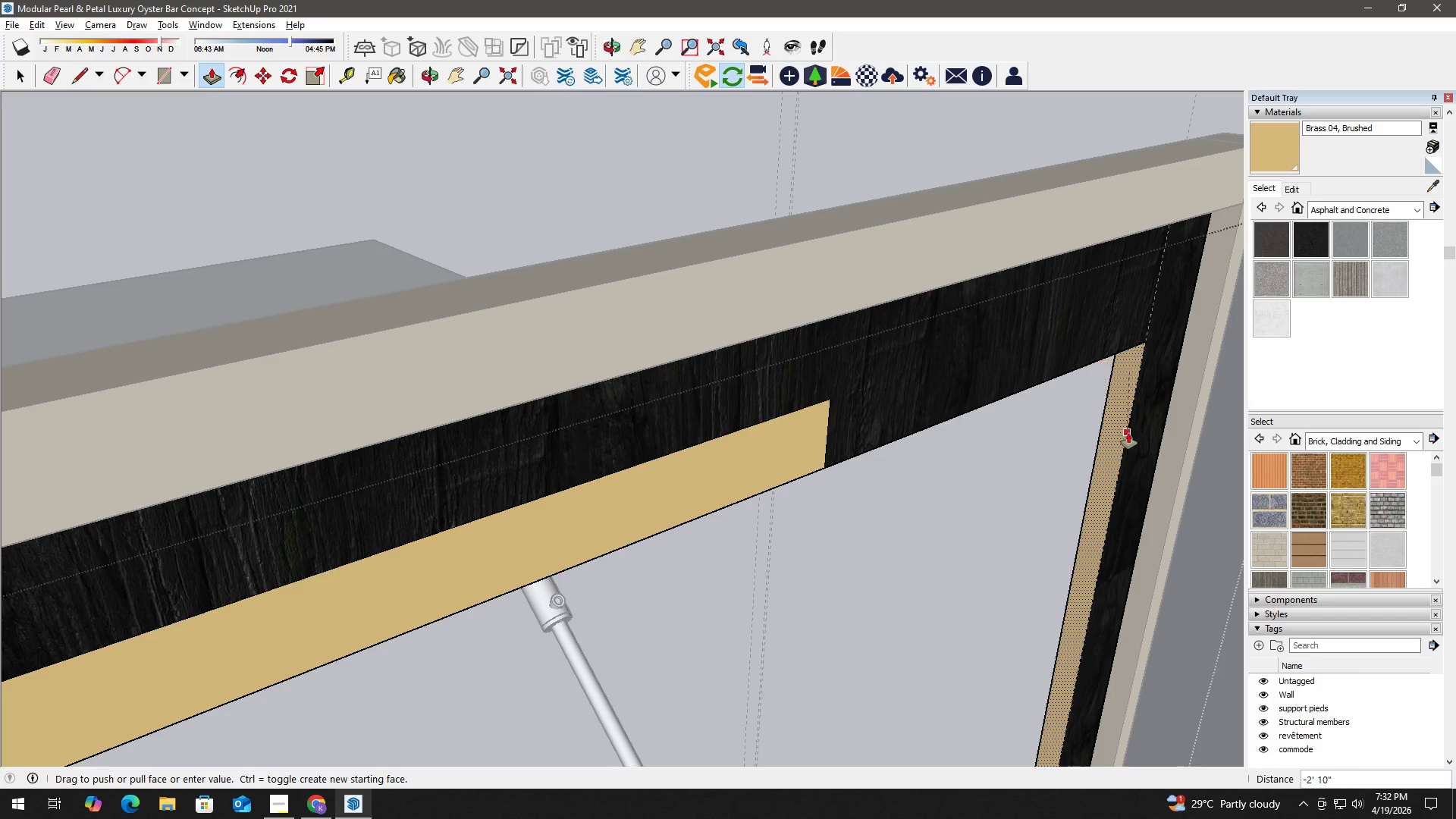 
key(Space)
 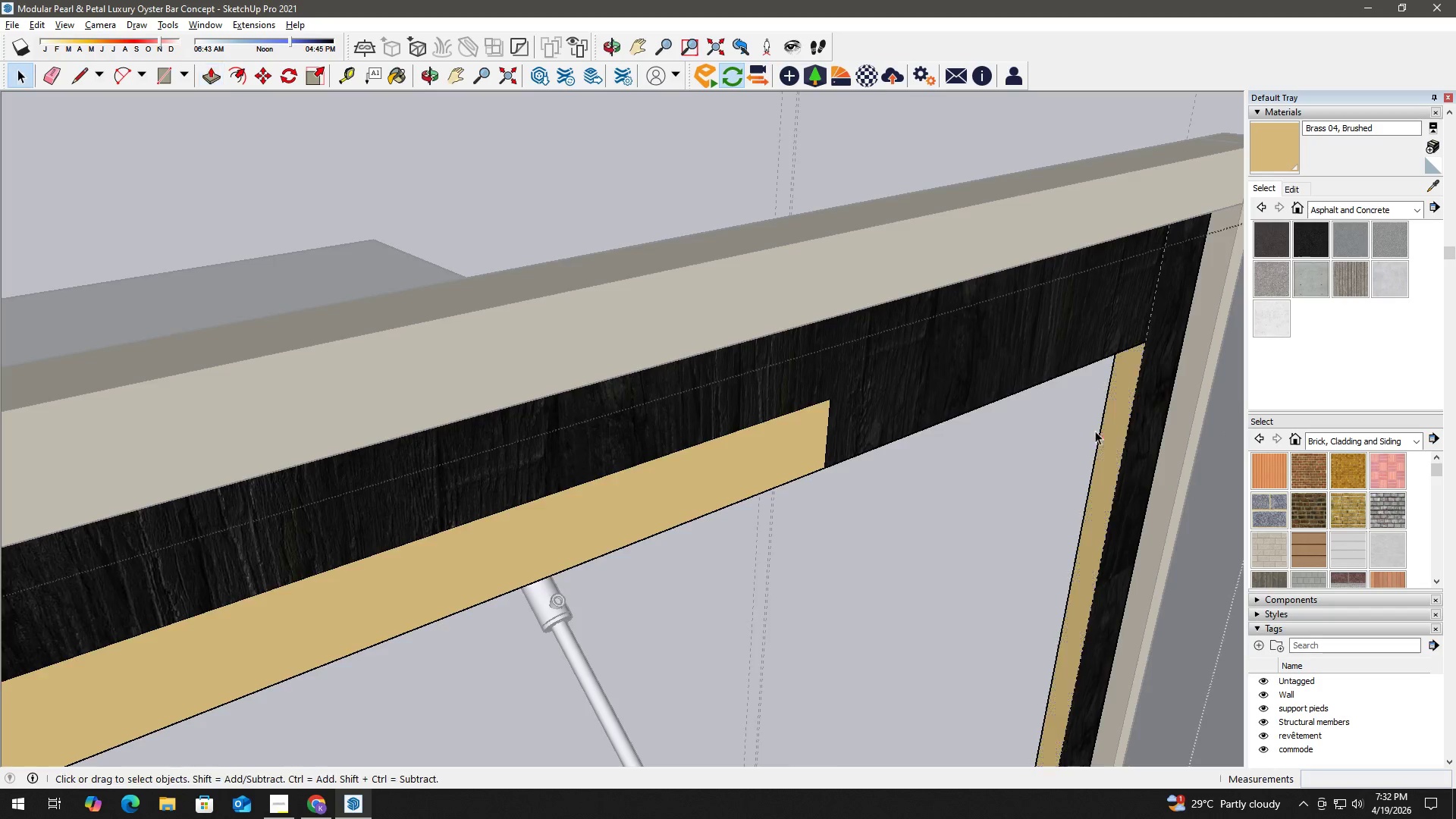 
key(Space)
 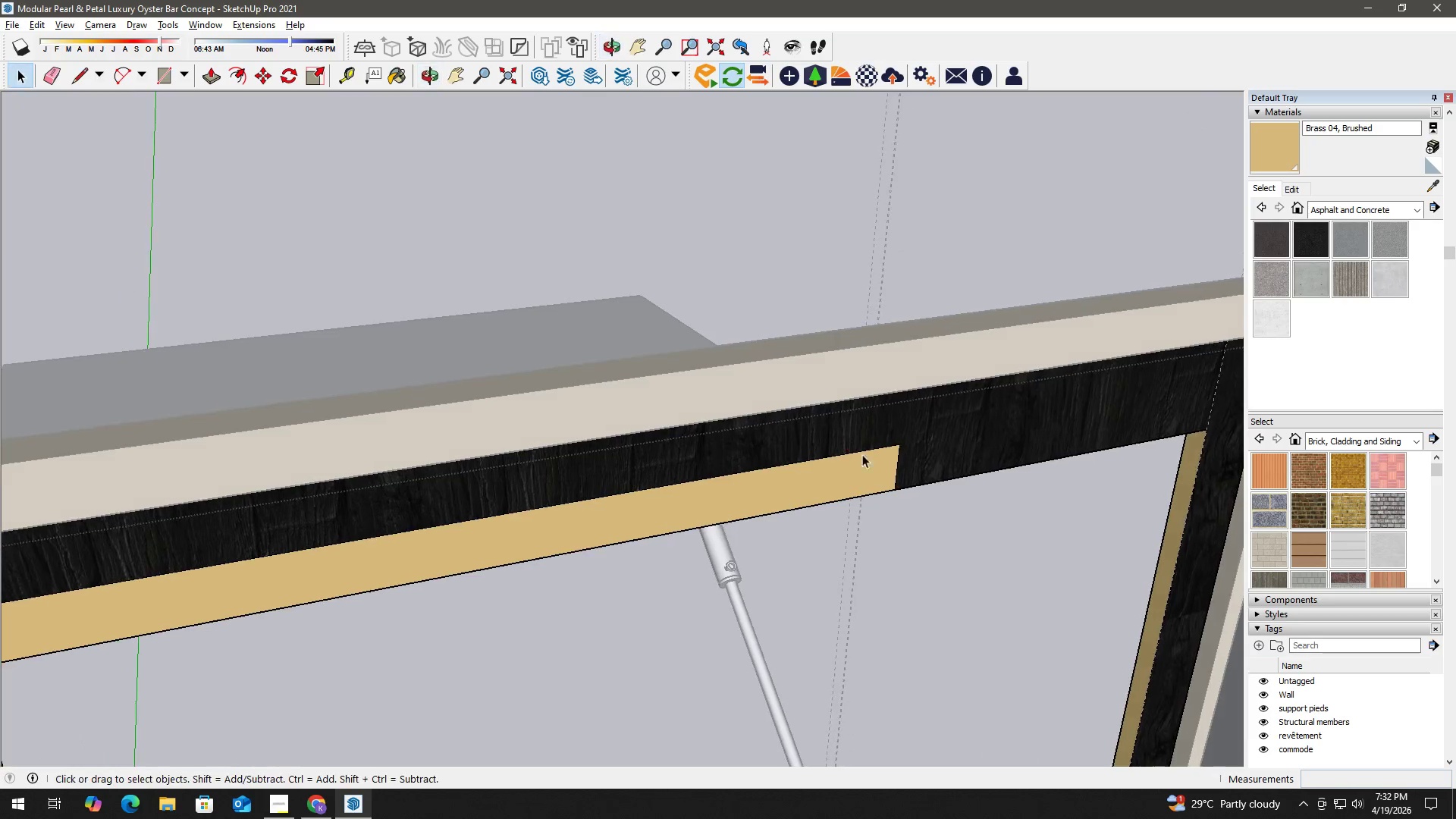 
scroll: coordinate [944, 446], scroll_direction: down, amount: 7.0
 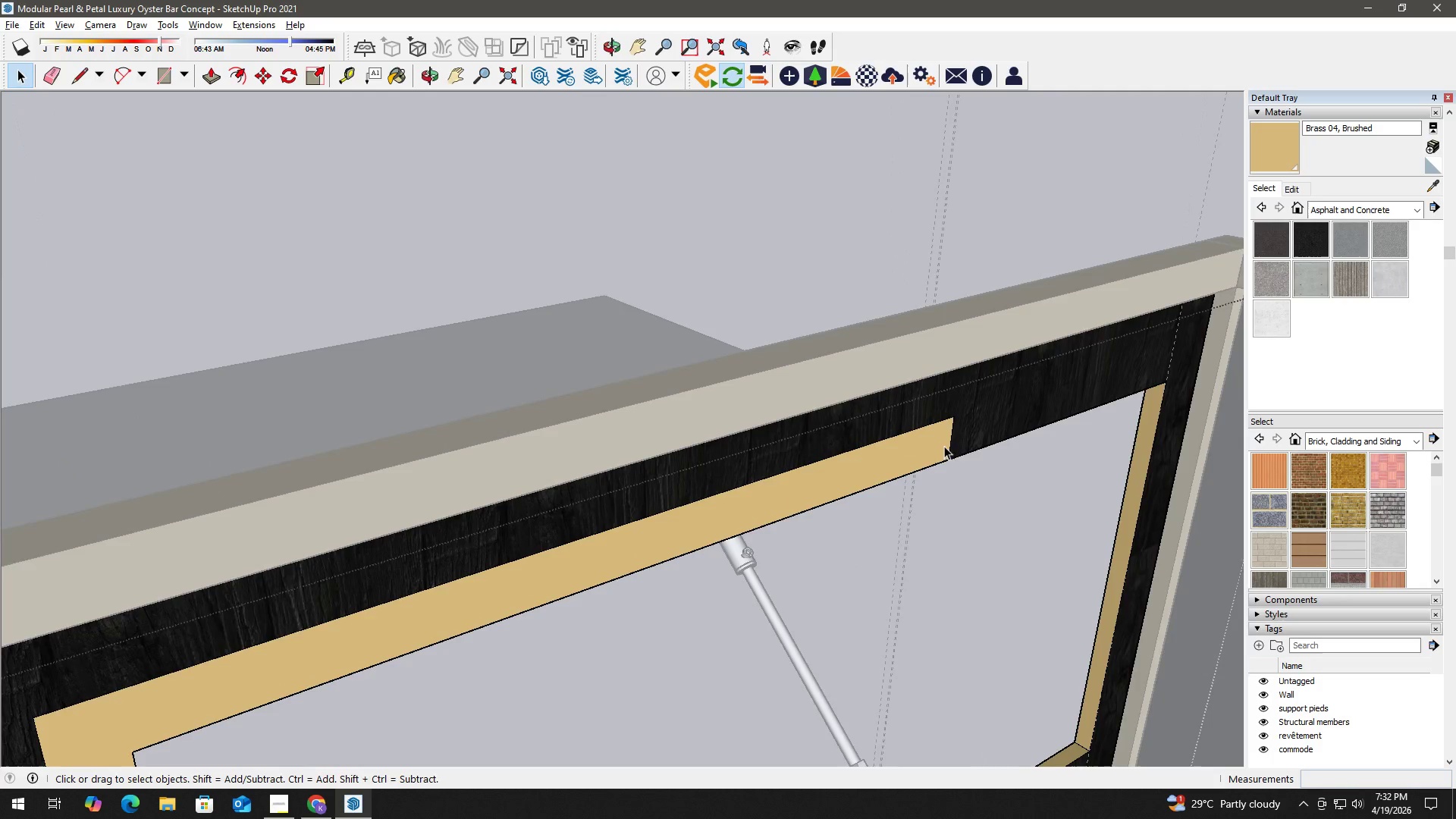 
left_click([897, 468])
 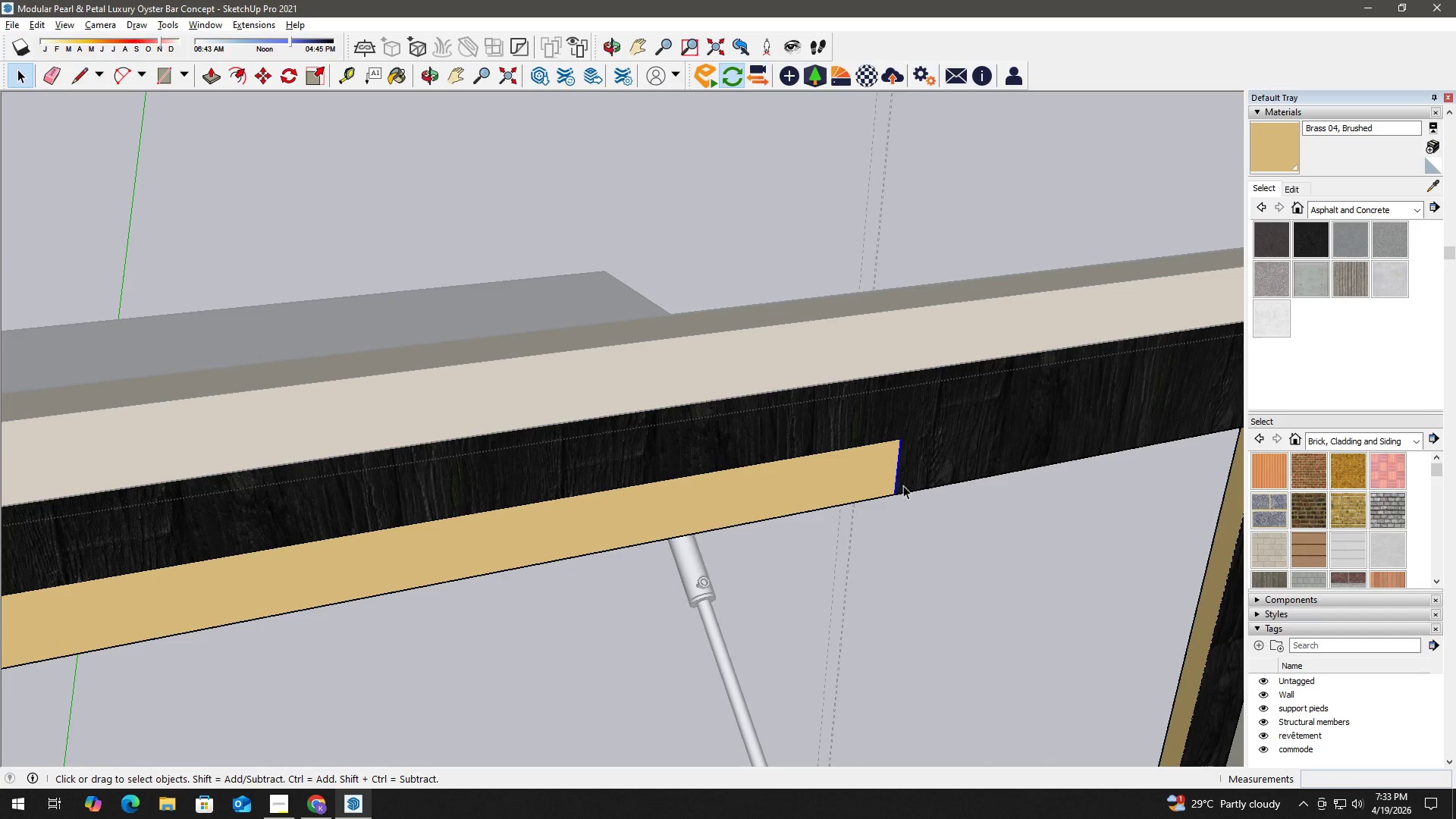 
scroll: coordinate [896, 469], scroll_direction: up, amount: 2.0
 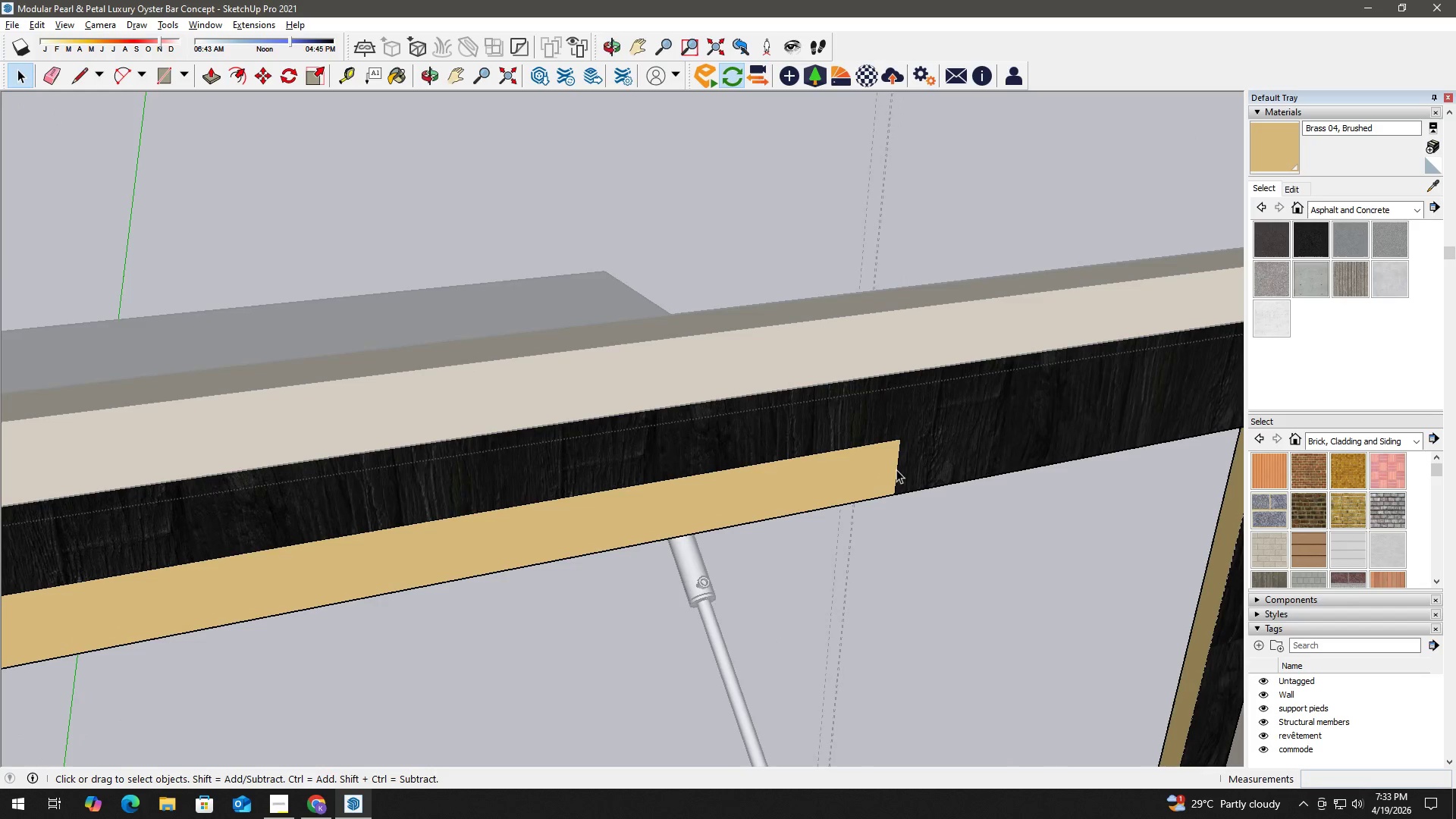 
key(M)
 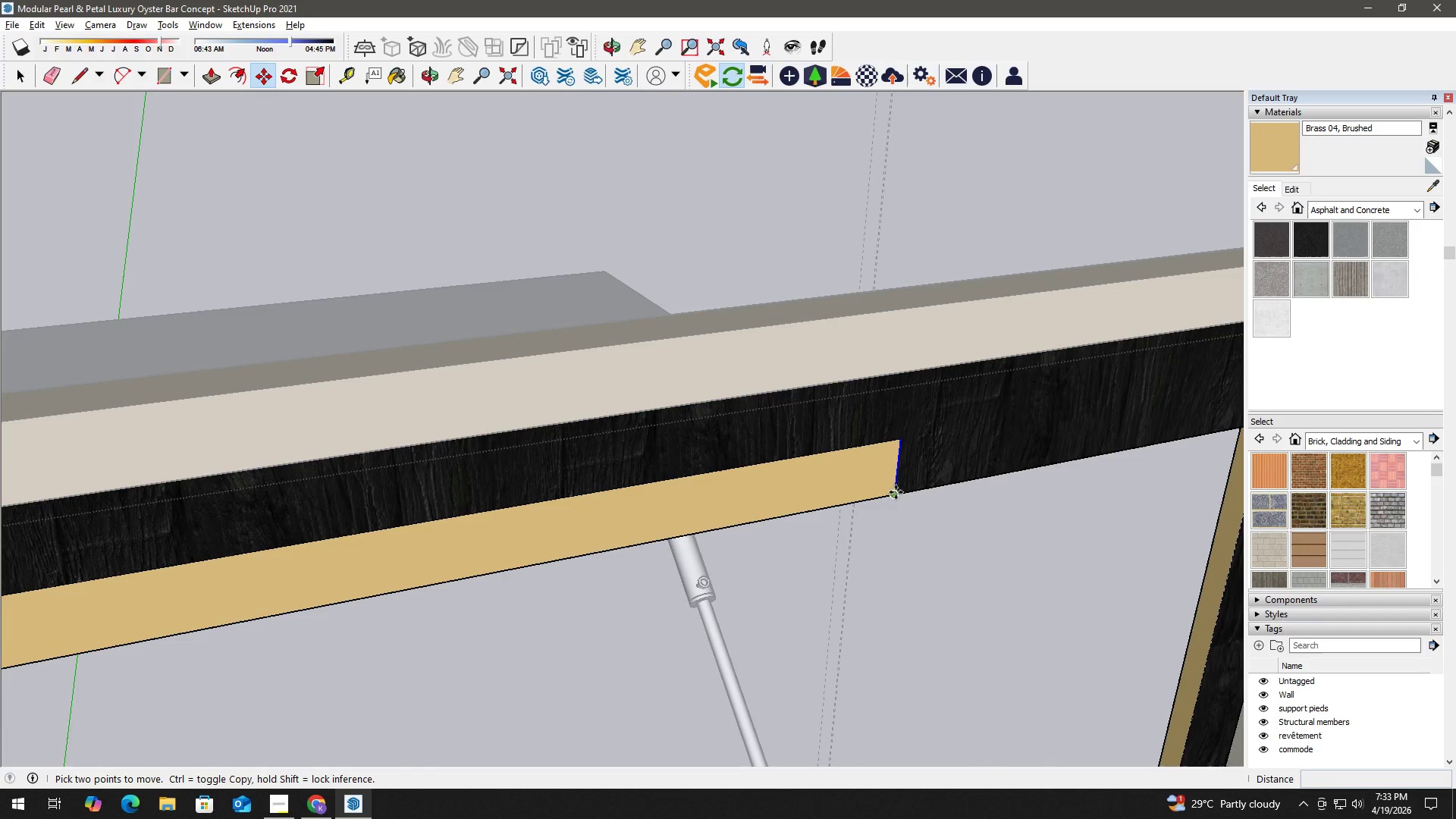 
left_click([896, 492])
 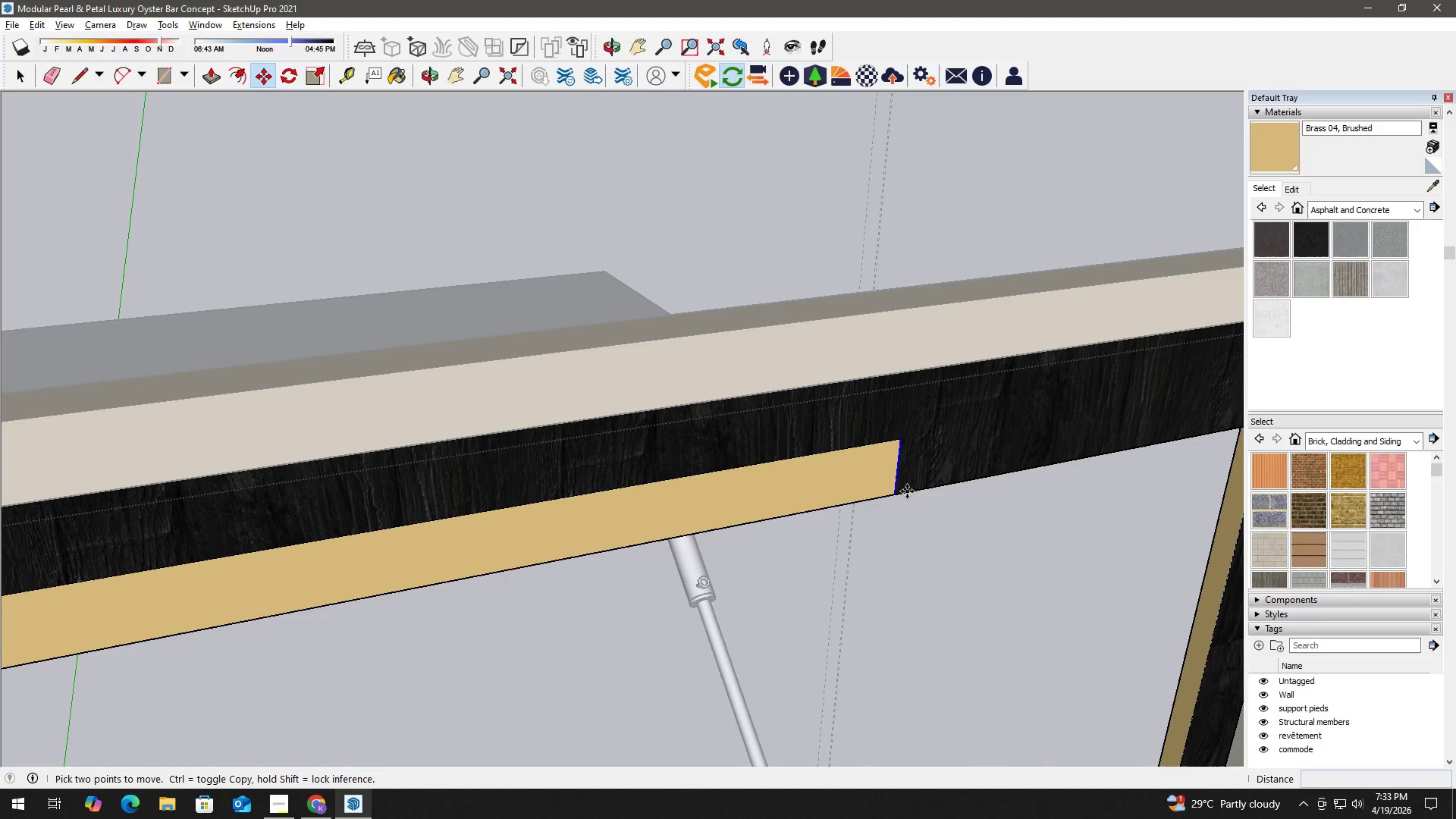 
hold_key(key=ShiftLeft, duration=0.69)
 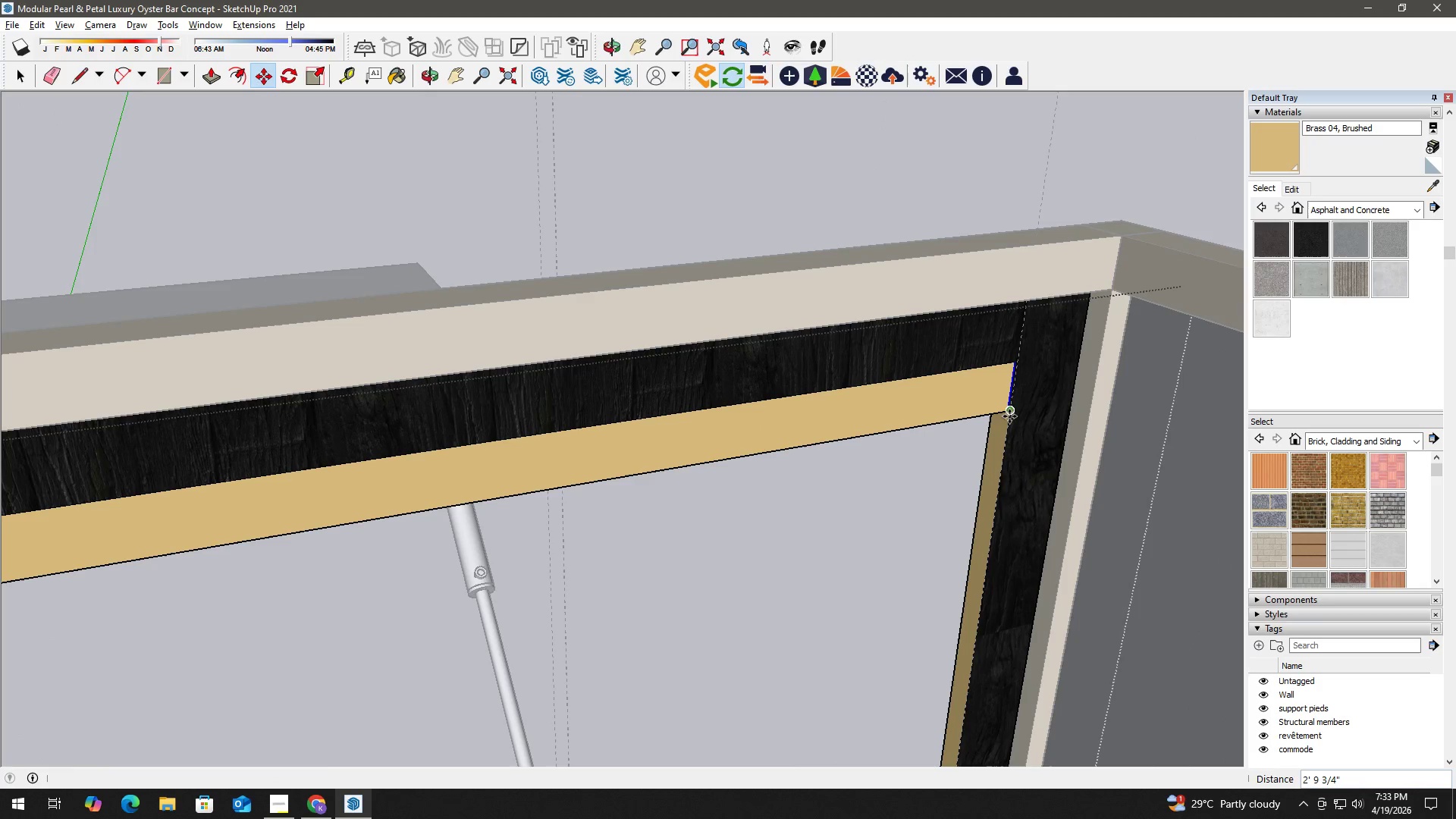 
hold_key(key=ControlLeft, duration=0.72)
 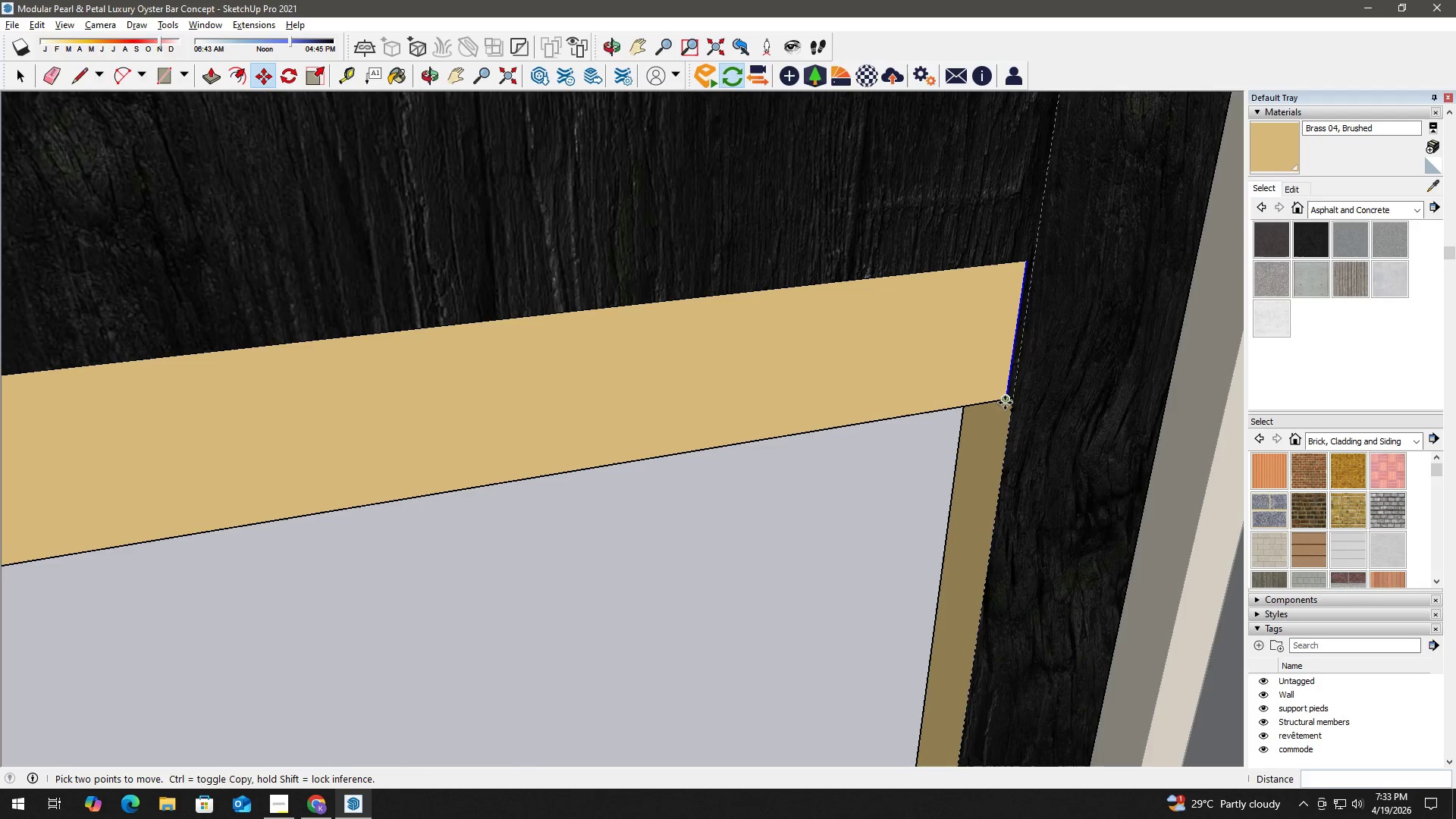 
left_click([1005, 400])
 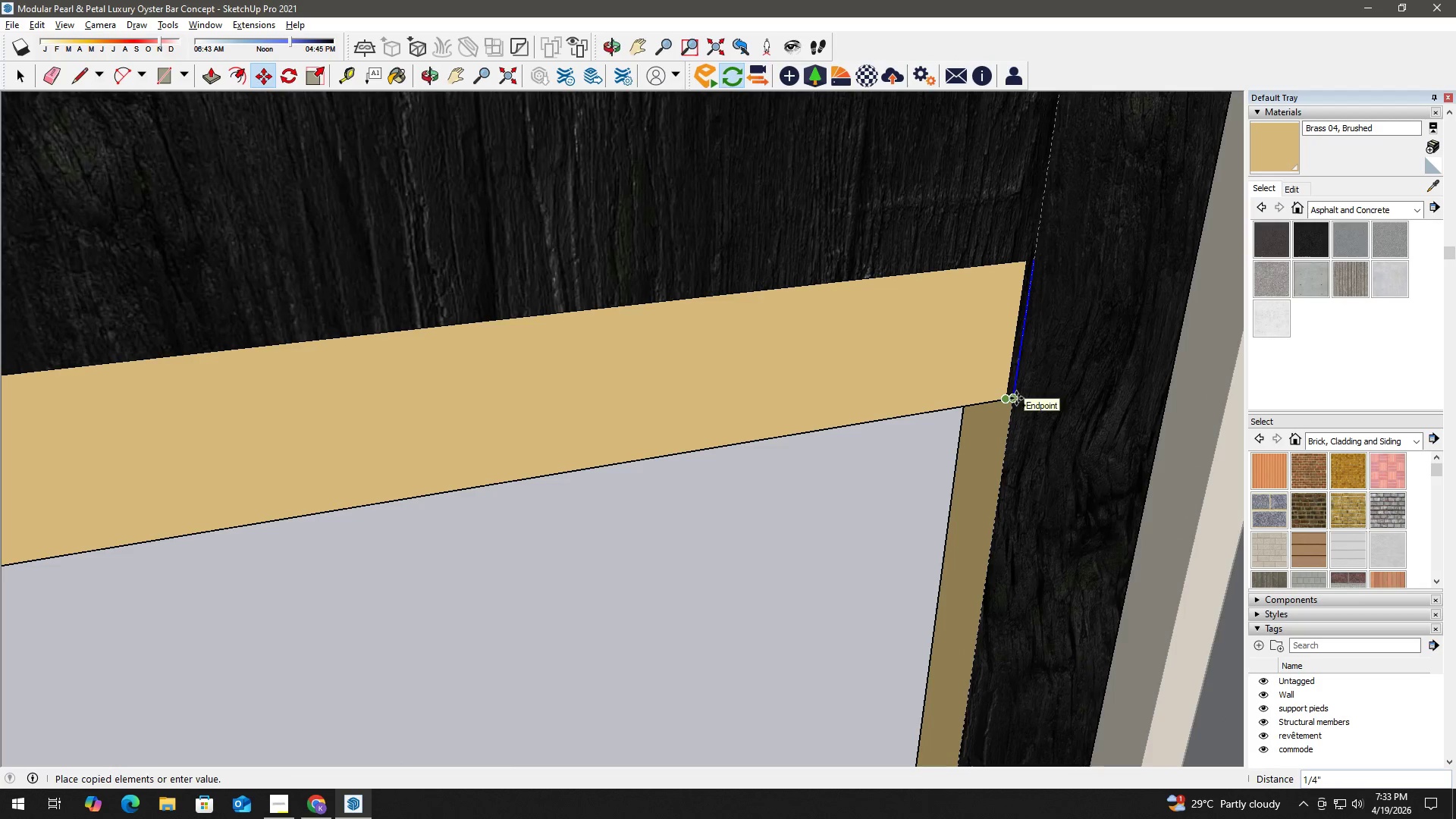 
scroll: coordinate [1003, 411], scroll_direction: up, amount: 10.0
 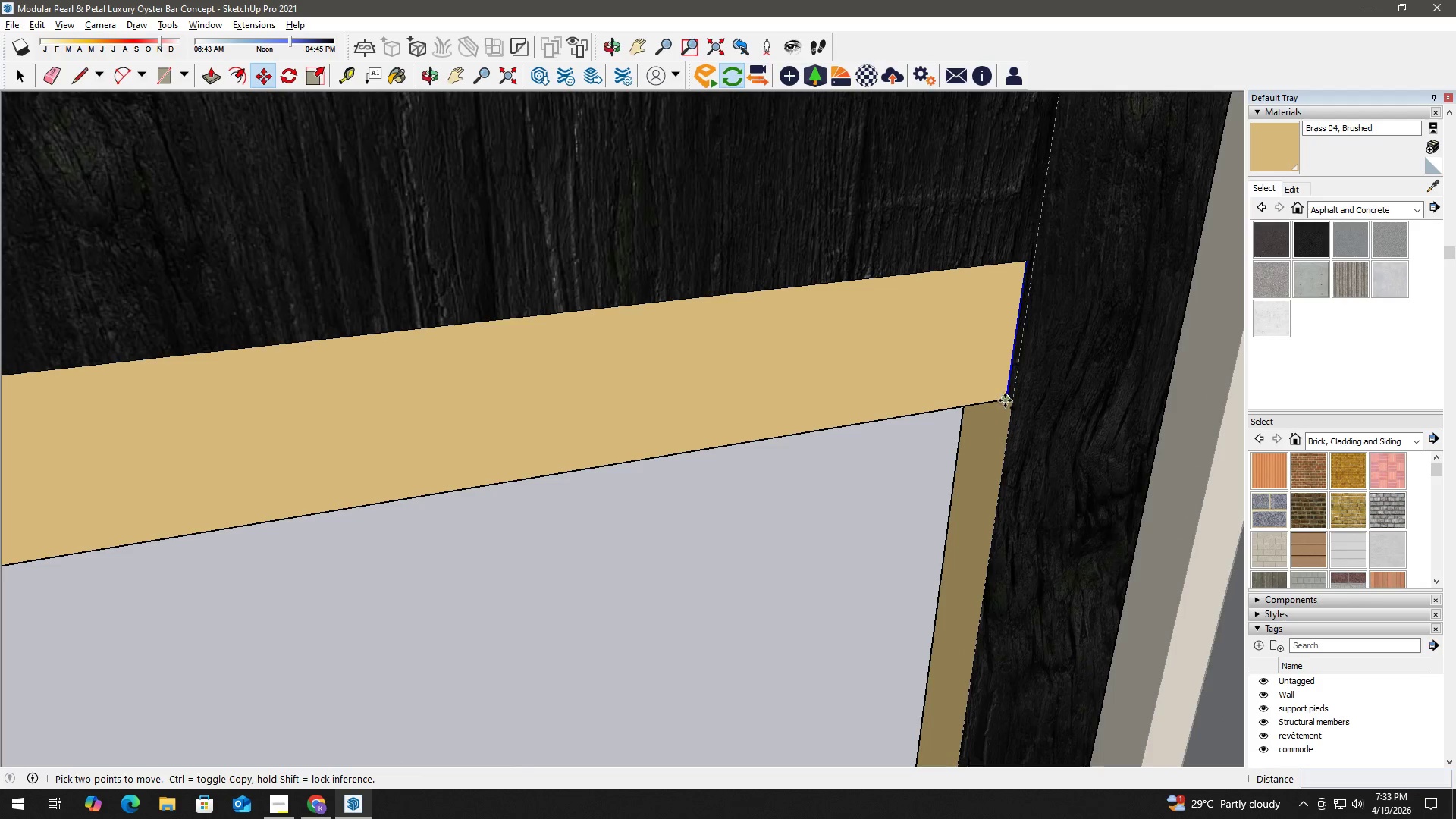 
left_click([1016, 398])
 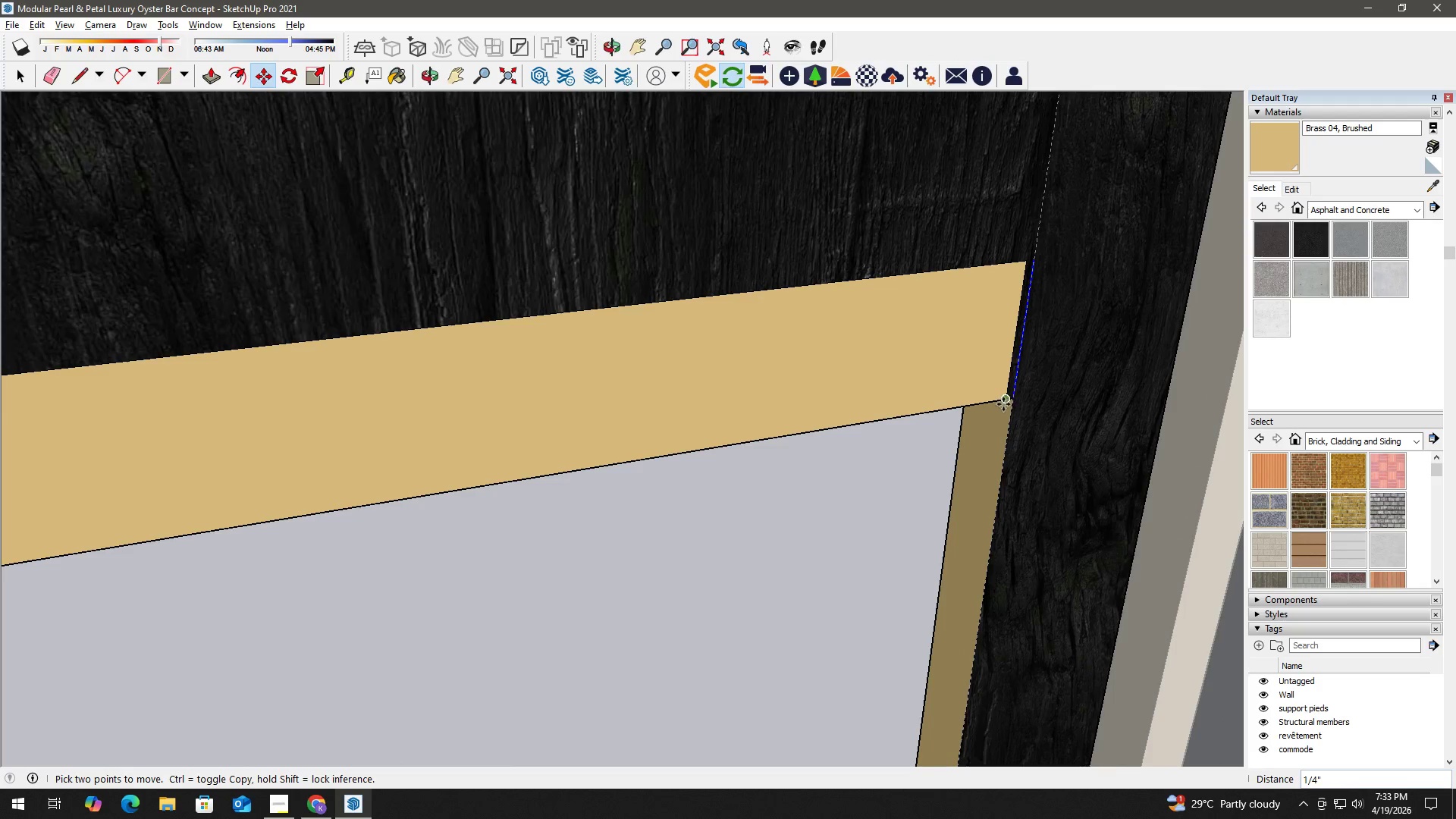 
key(Control+Z)
 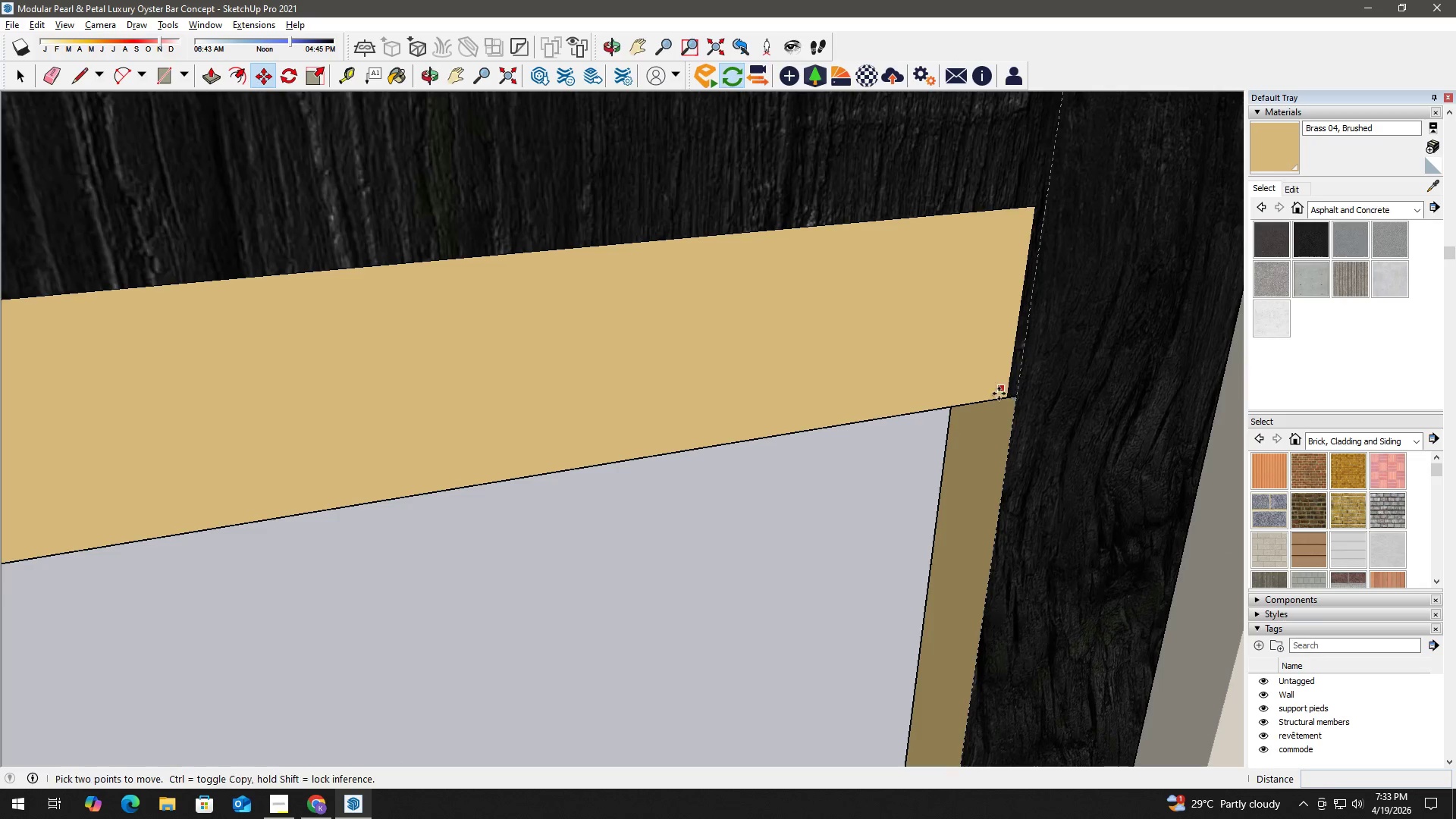 
scroll: coordinate [1003, 404], scroll_direction: up, amount: 3.0
 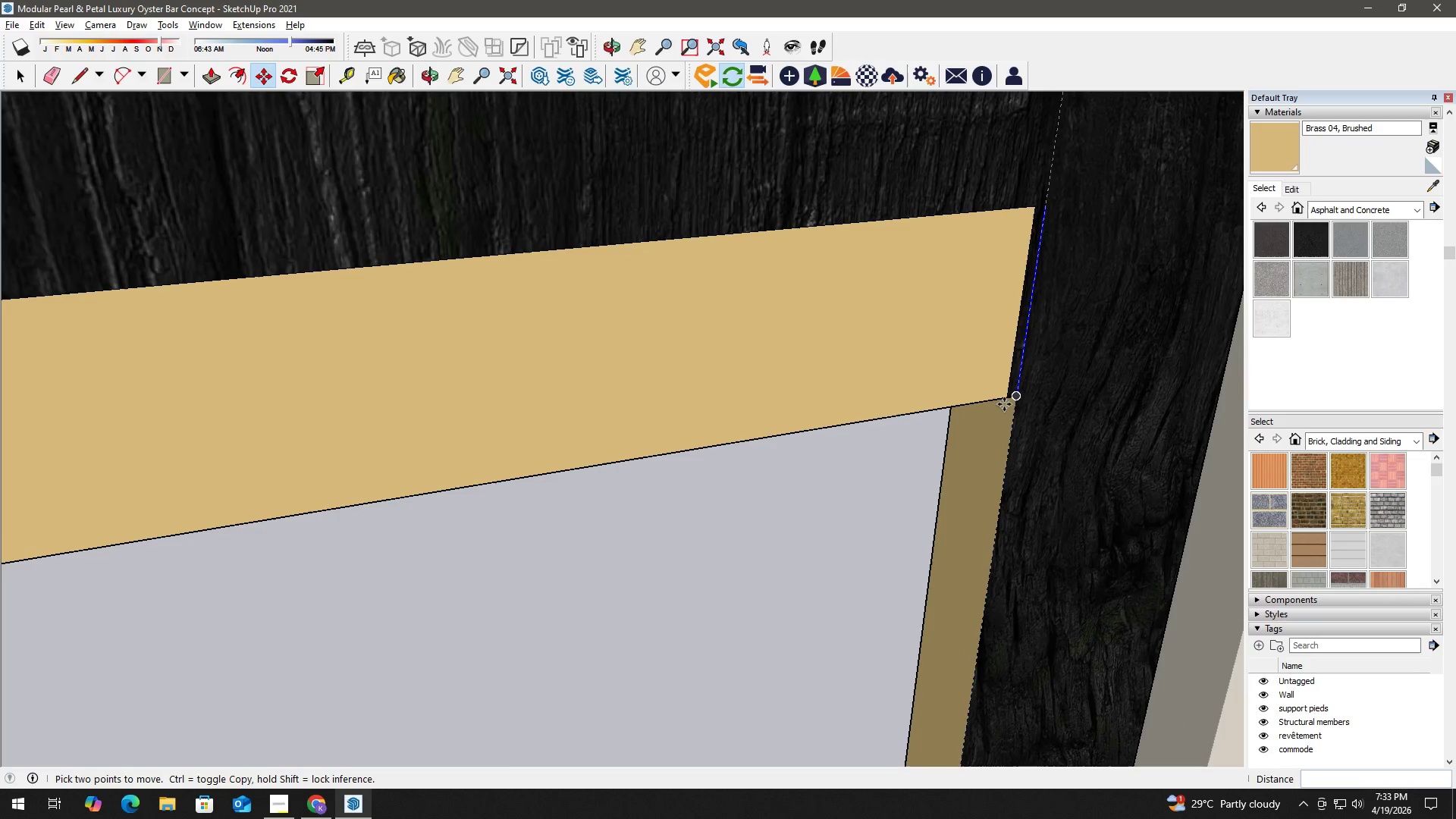 
key(Space)
 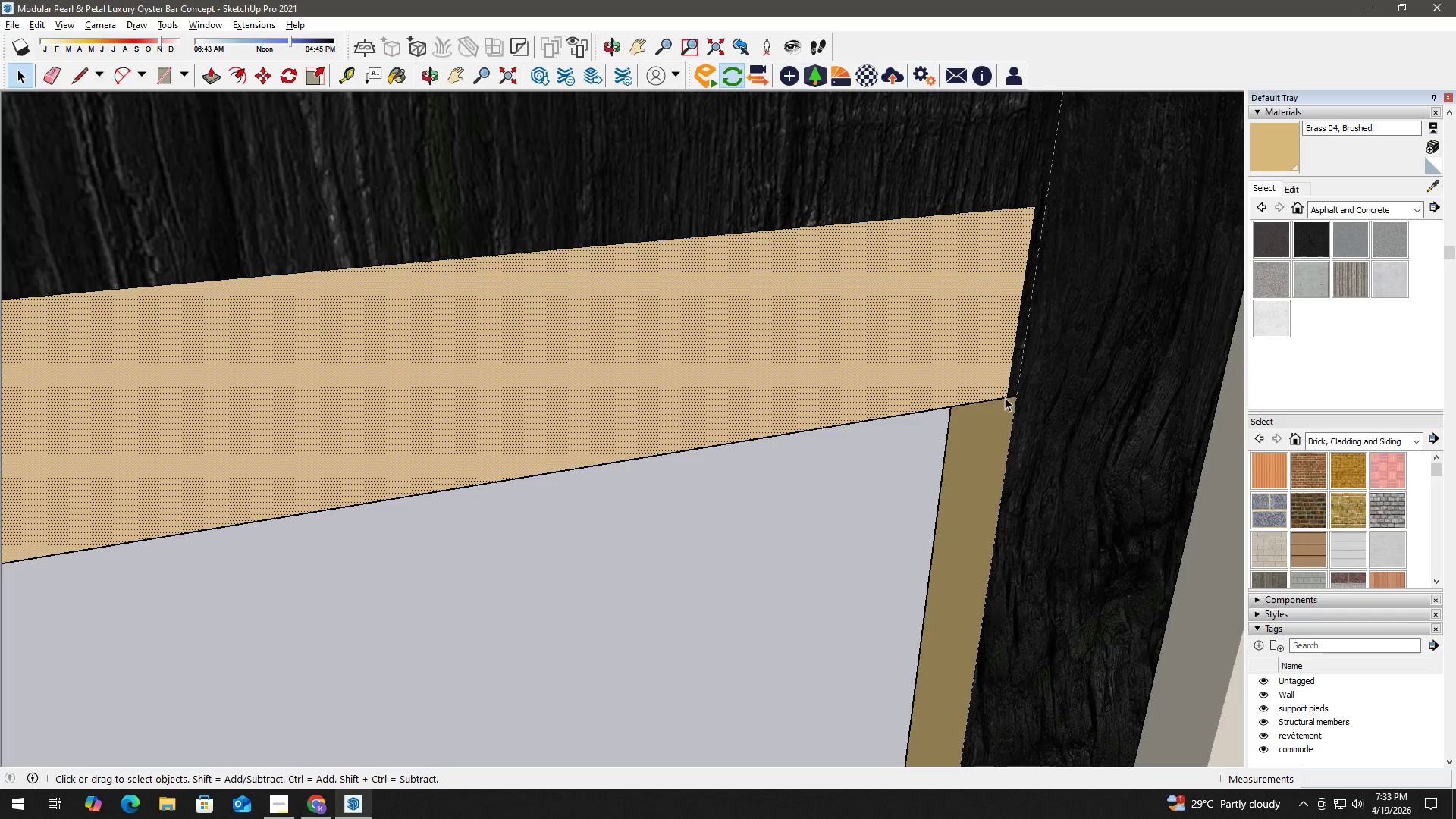 
key(M)
 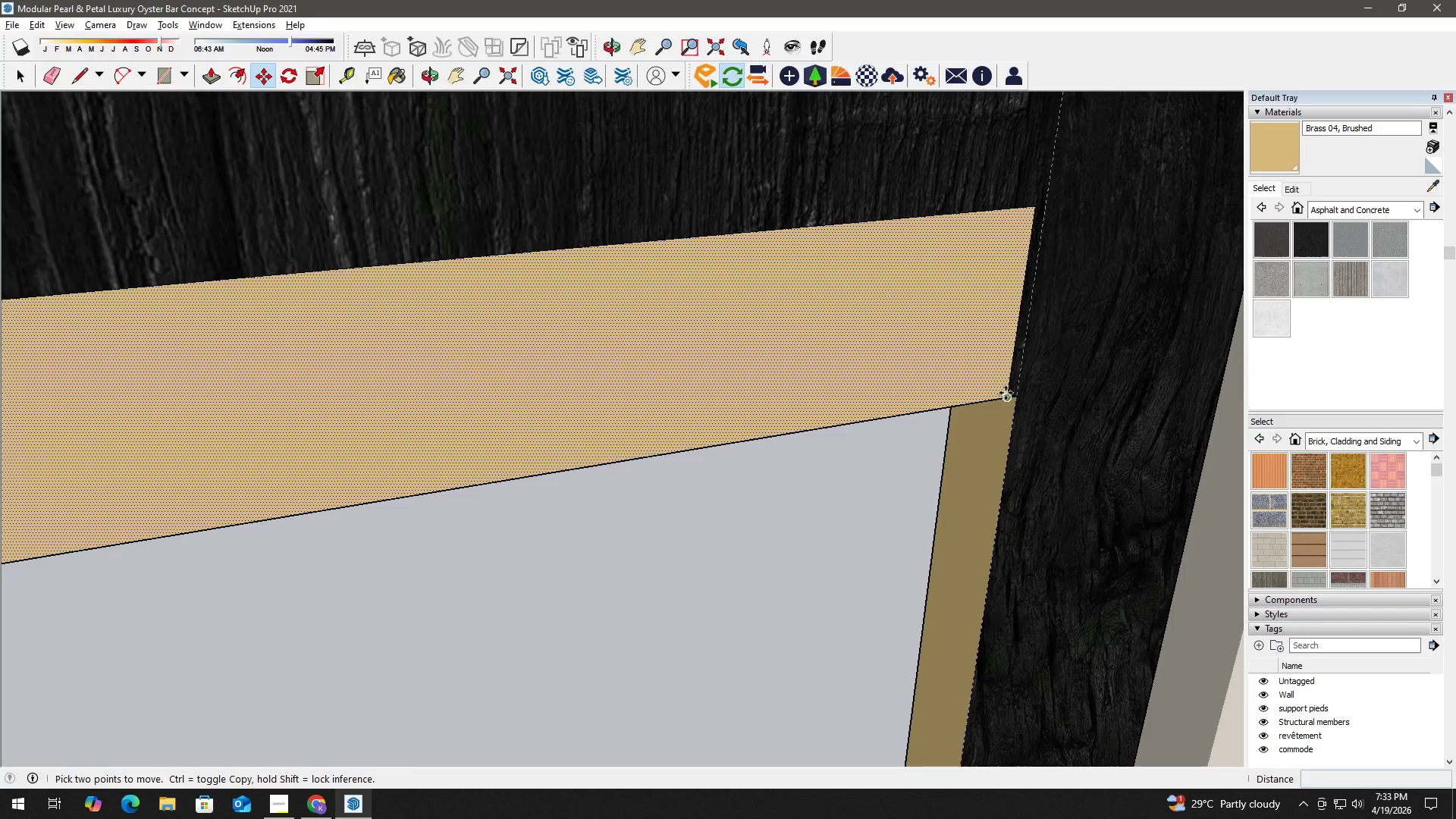 
key(Space)
 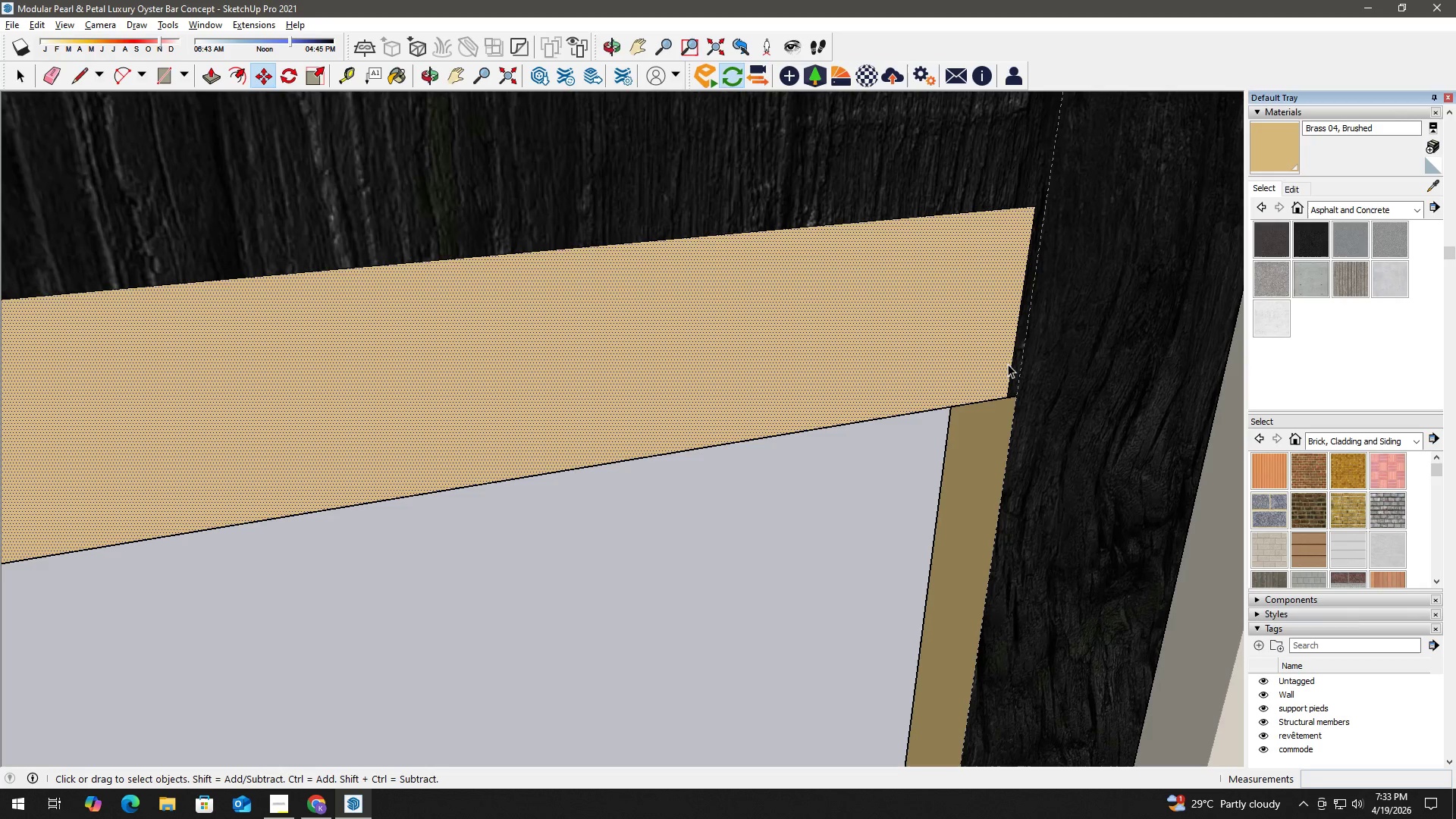 
left_click([1008, 363])
 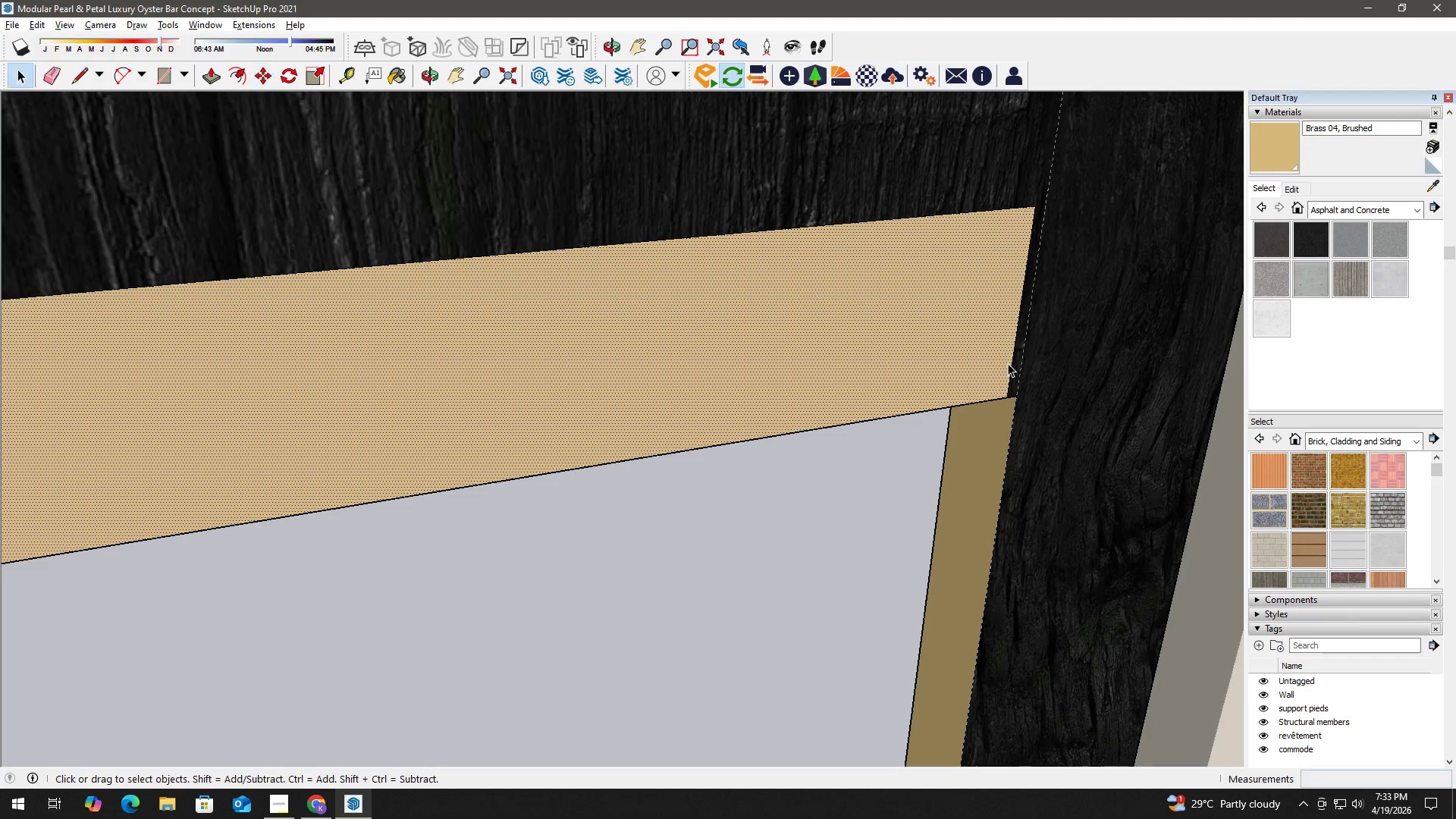 
double_click([1008, 363])
 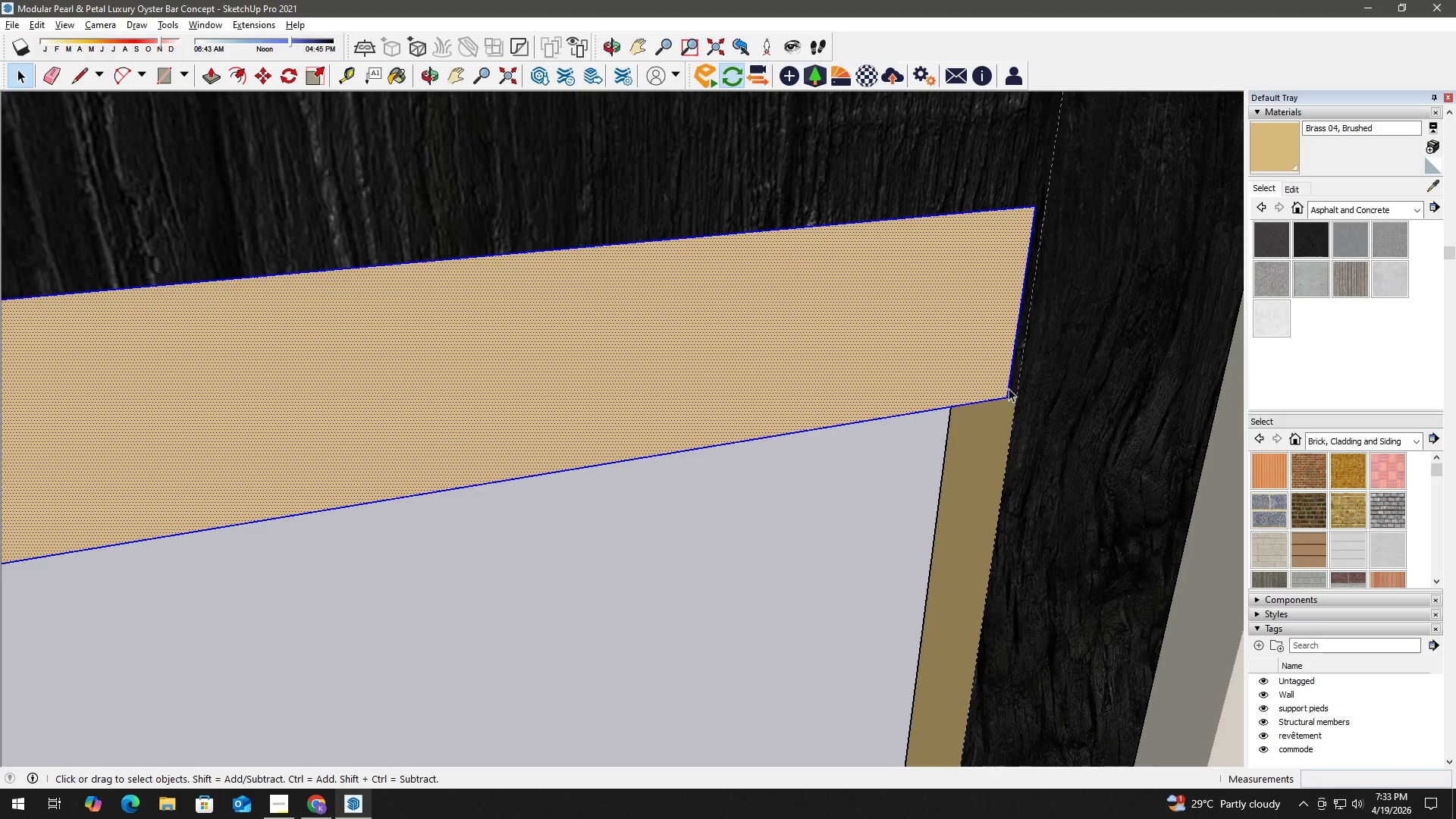 
key(M)
 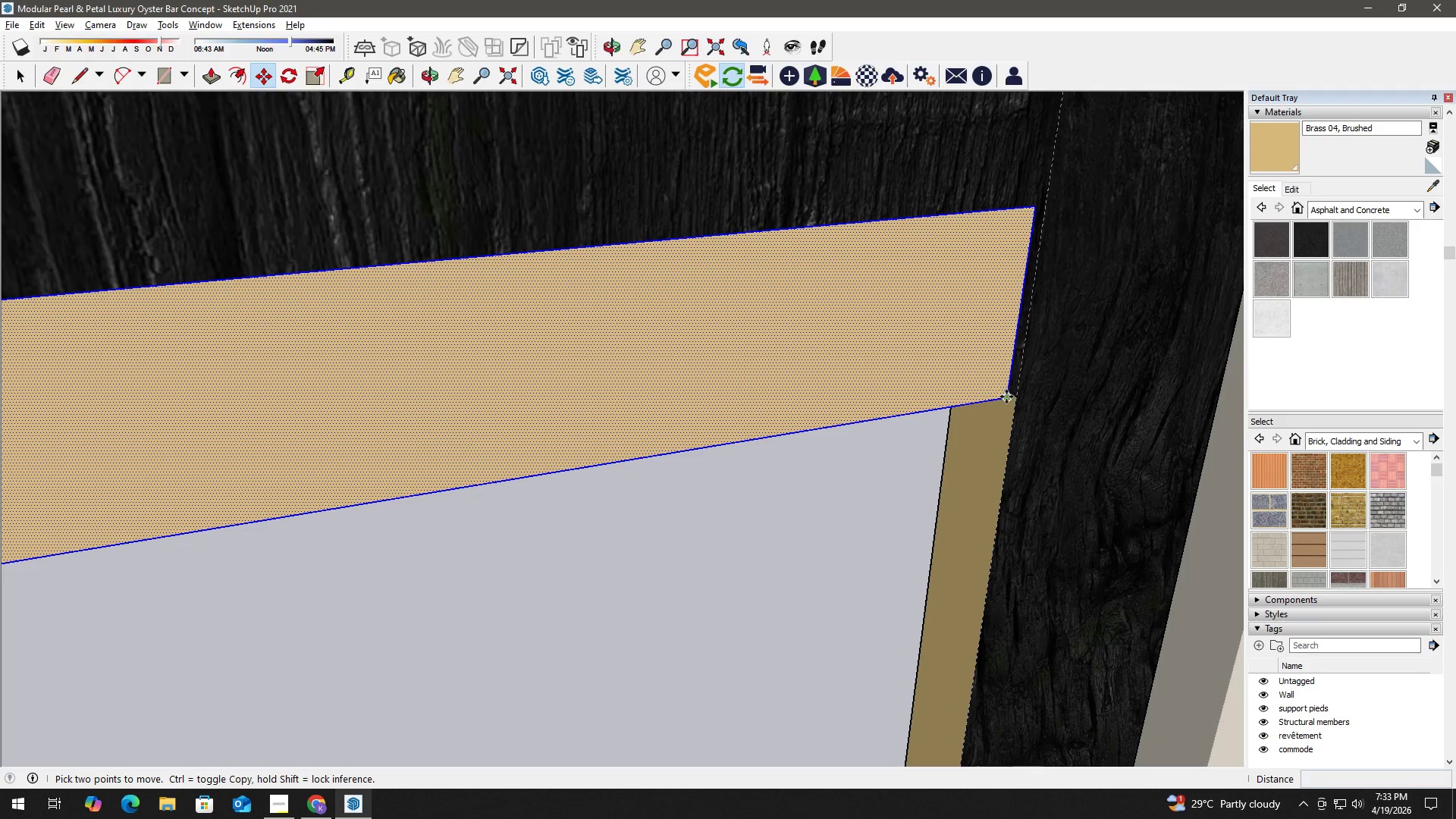 
left_click([1006, 398])
 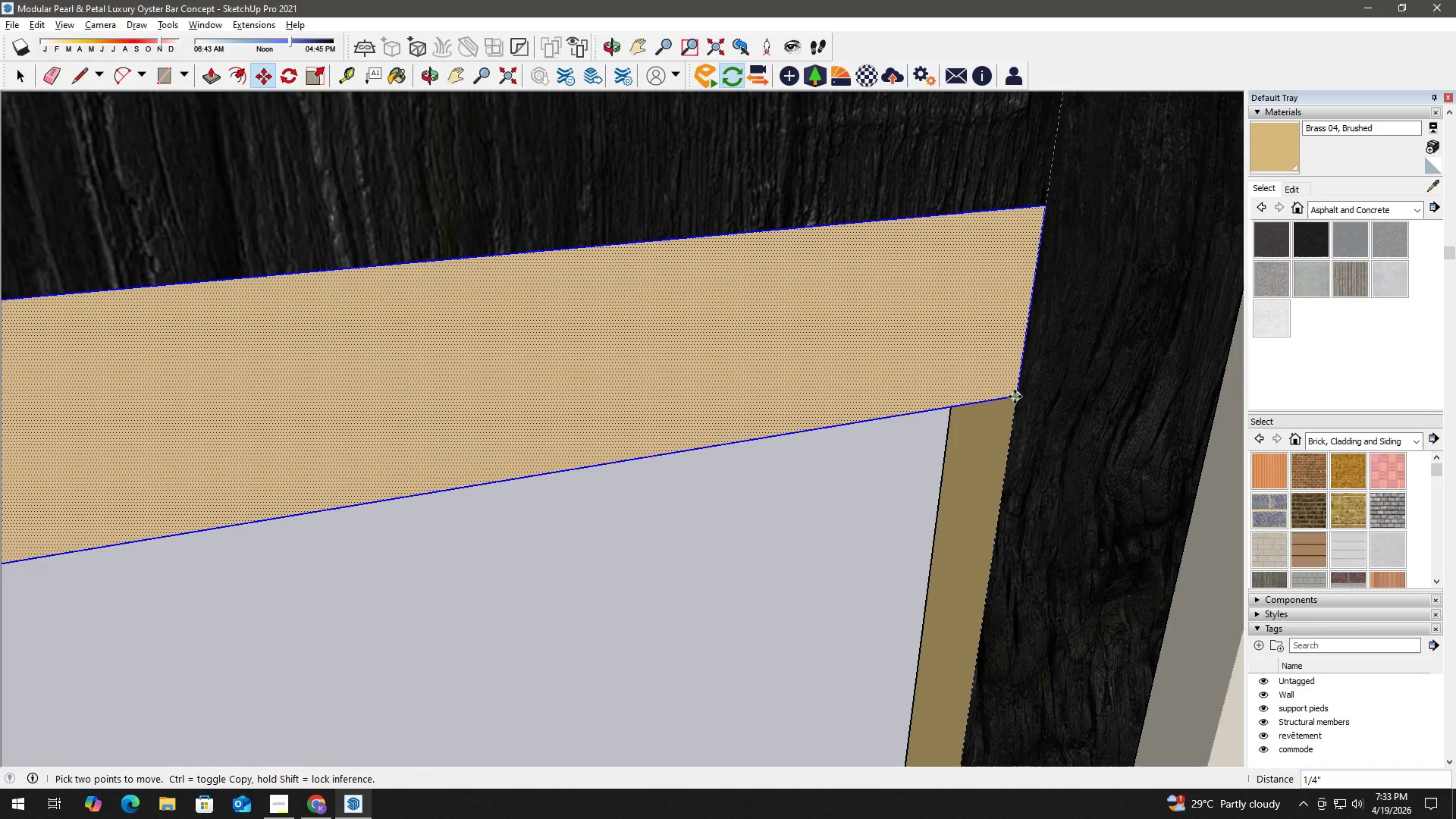 
key(Space)
 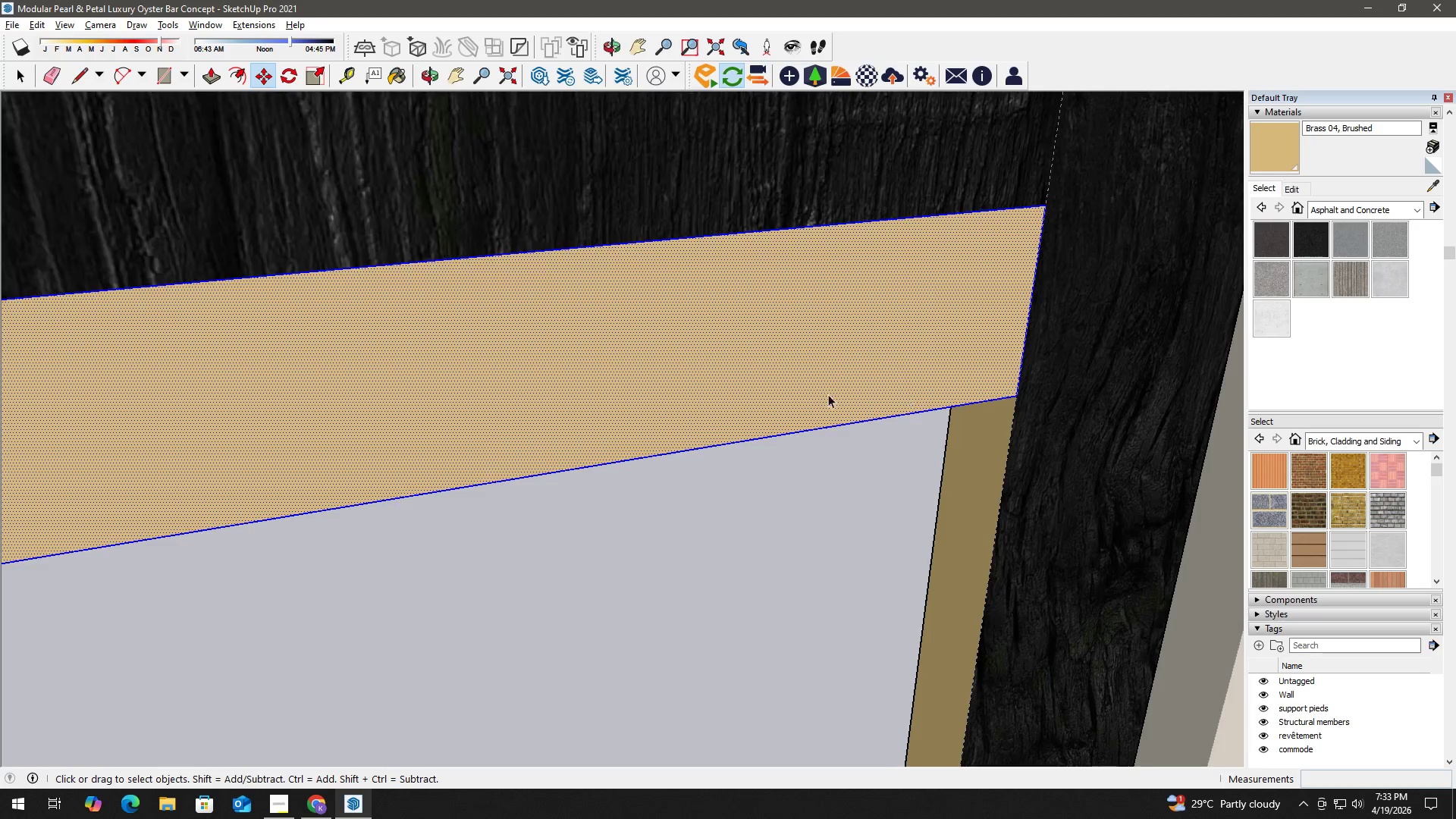 
scroll: coordinate [836, 439], scroll_direction: down, amount: 7.0
 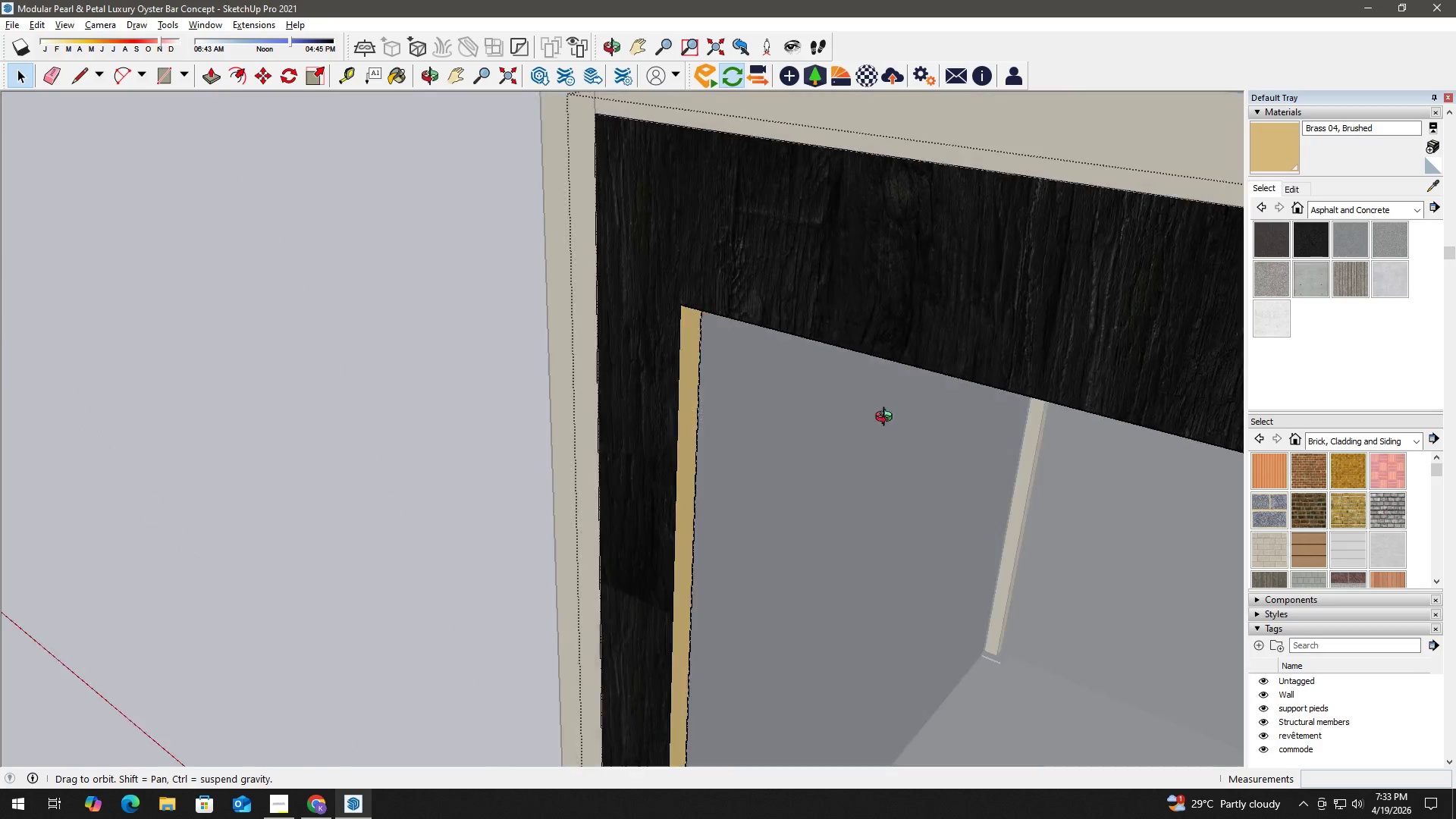 
key(H)
 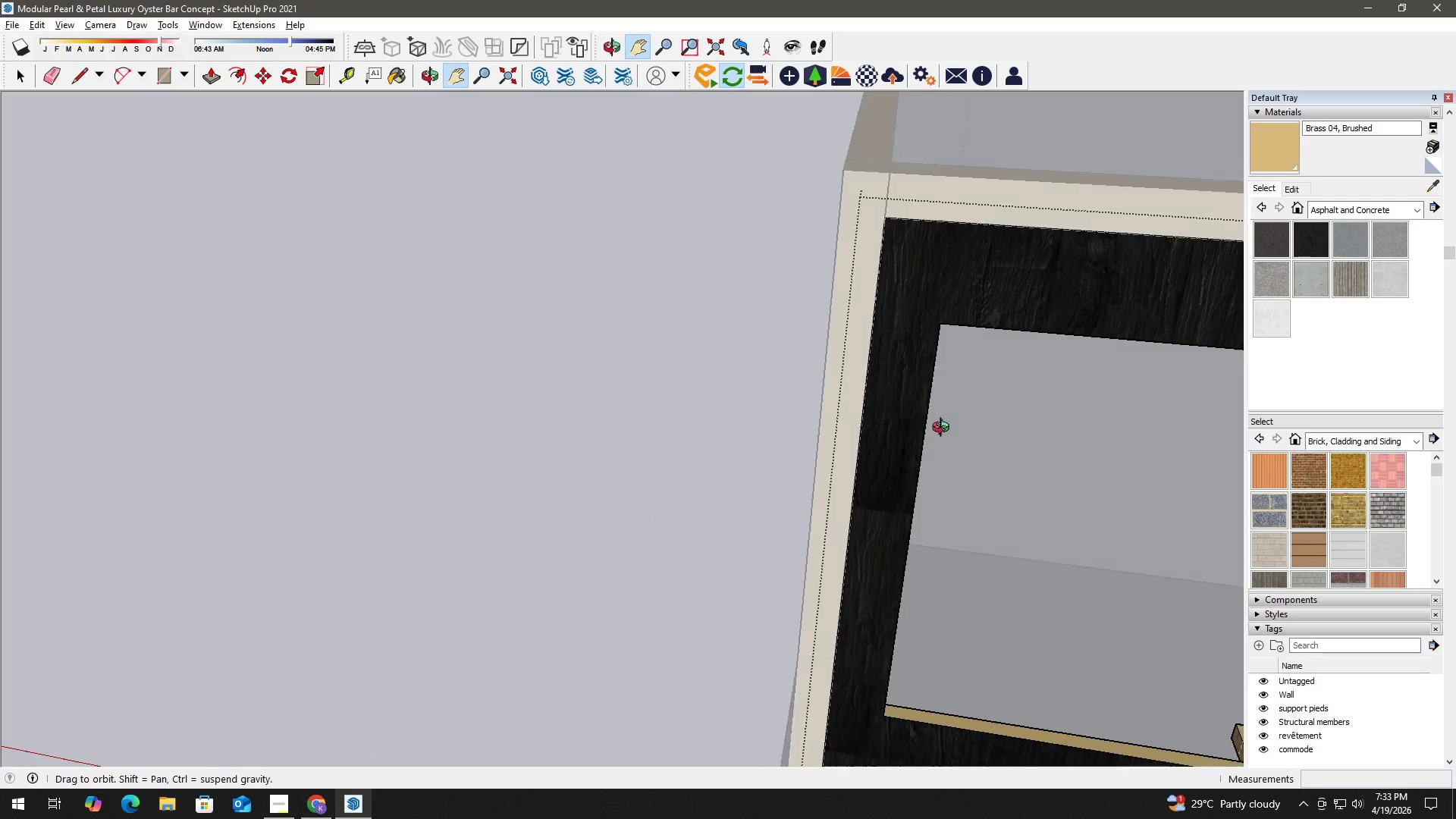 
scroll: coordinate [852, 422], scroll_direction: down, amount: 3.0
 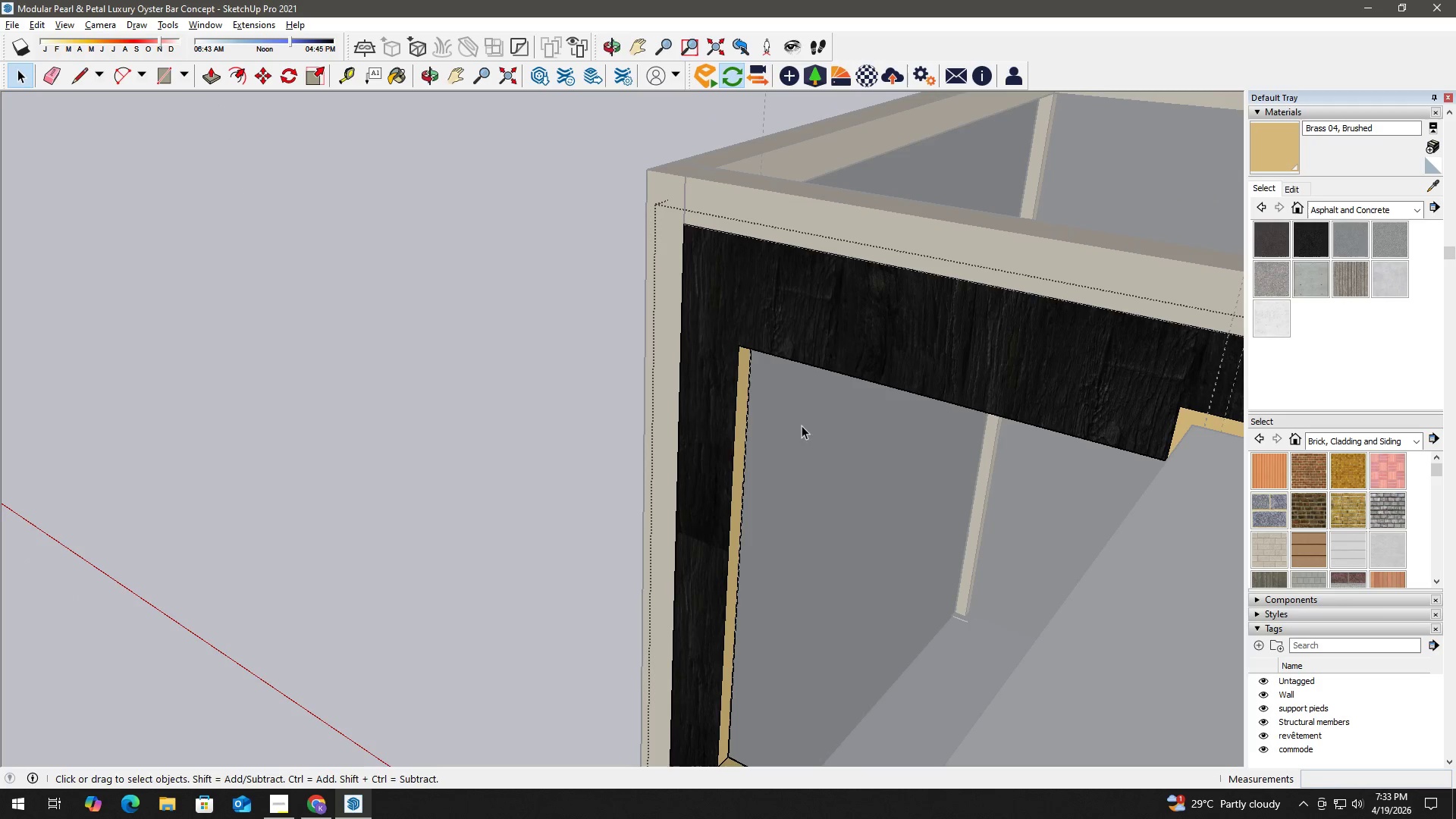 
key(H)
 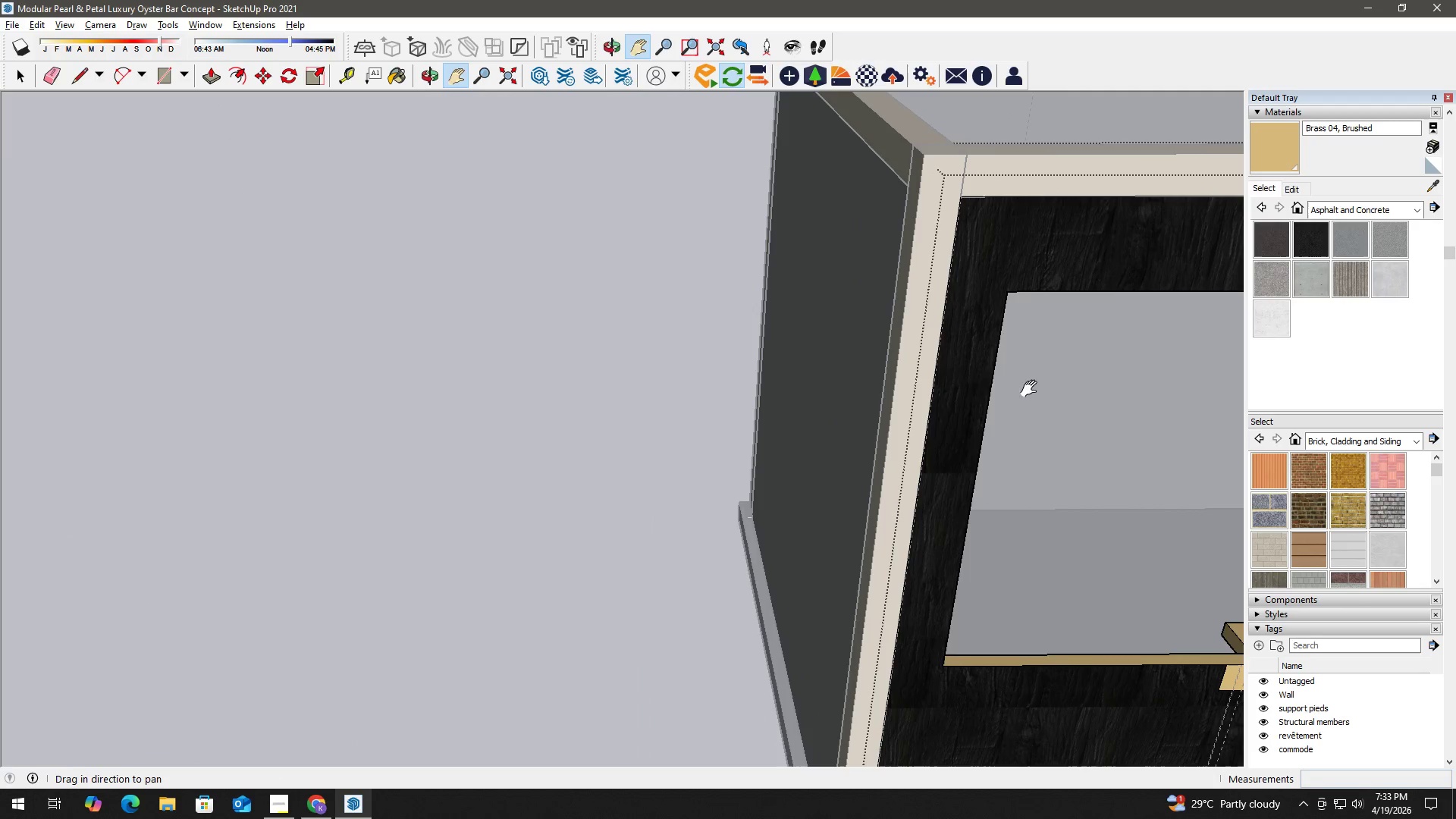 
left_click_drag(start_coordinate=[1006, 379], to_coordinate=[460, 392])
 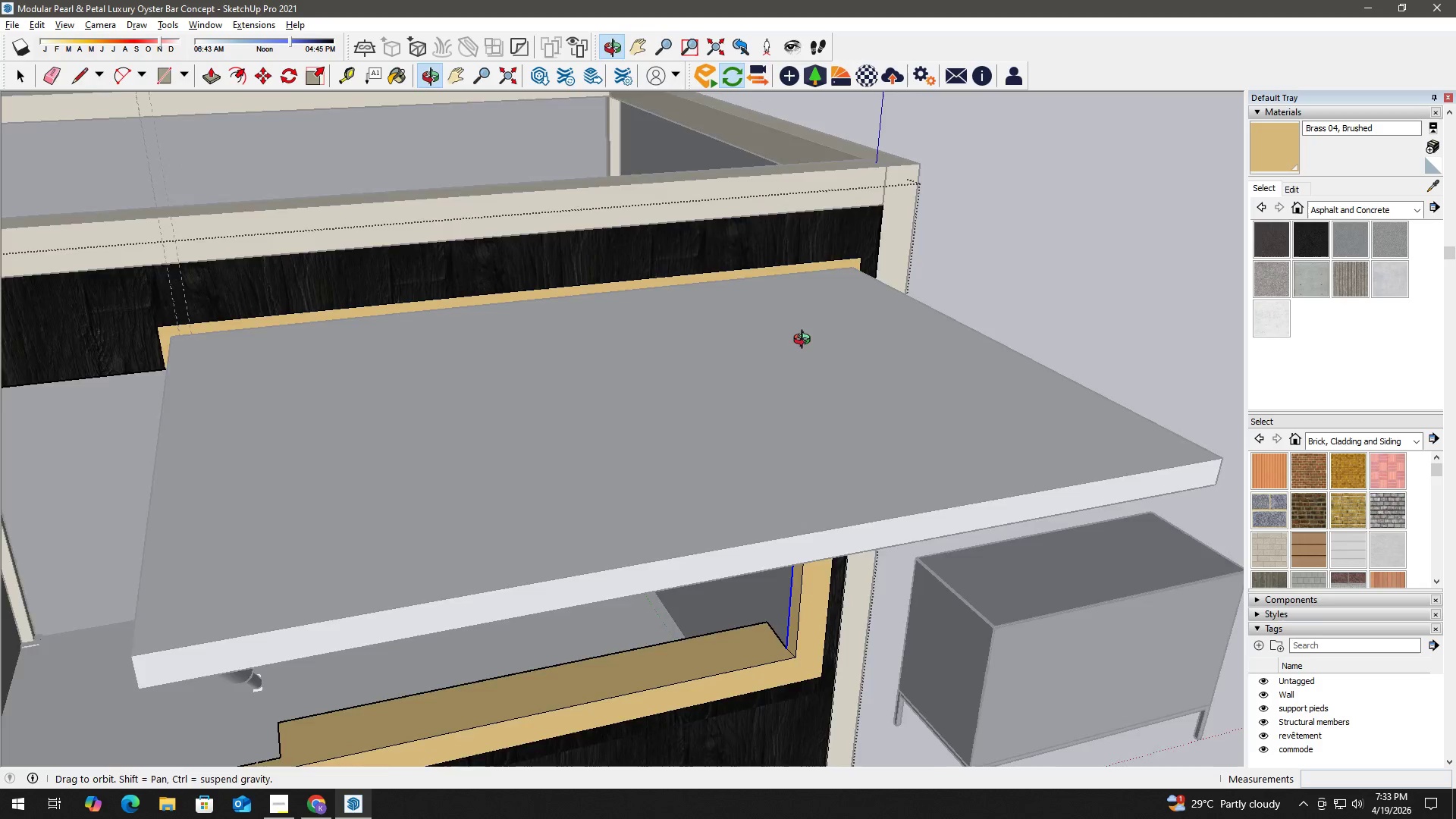 
key(Space)
 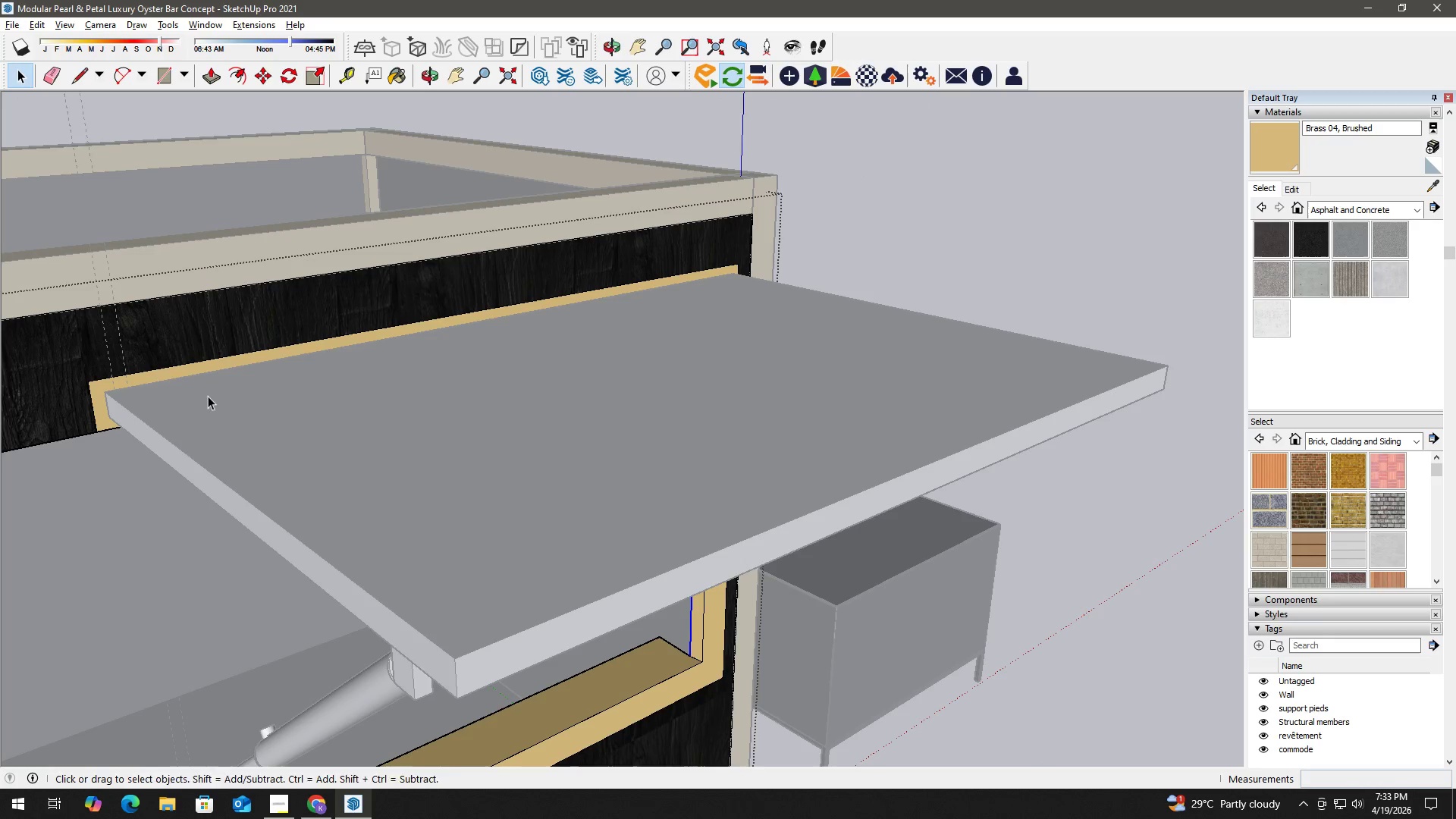 
hold_key(key=H, duration=6.3)
 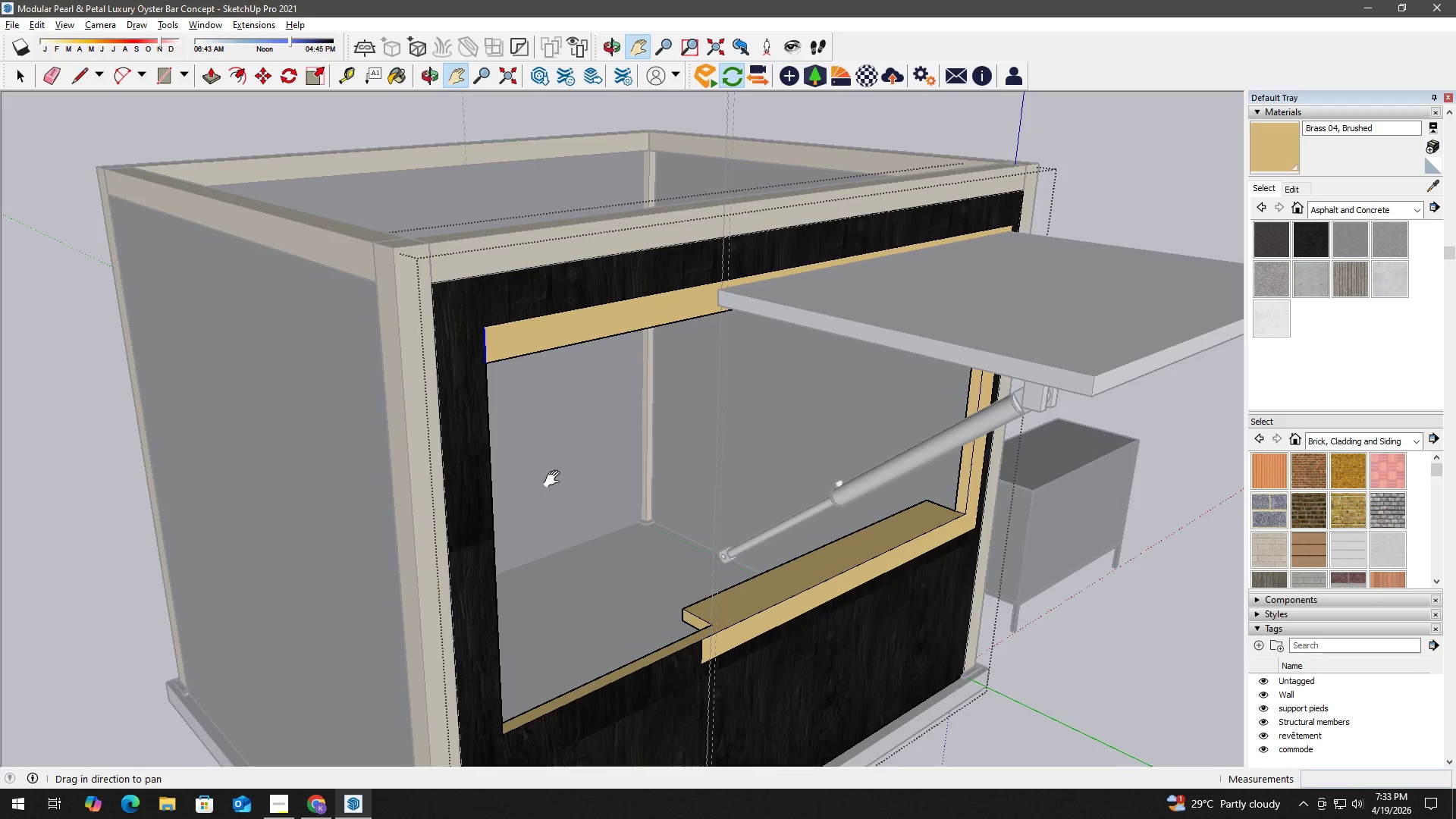 
left_click_drag(start_coordinate=[225, 392], to_coordinate=[688, 332])
 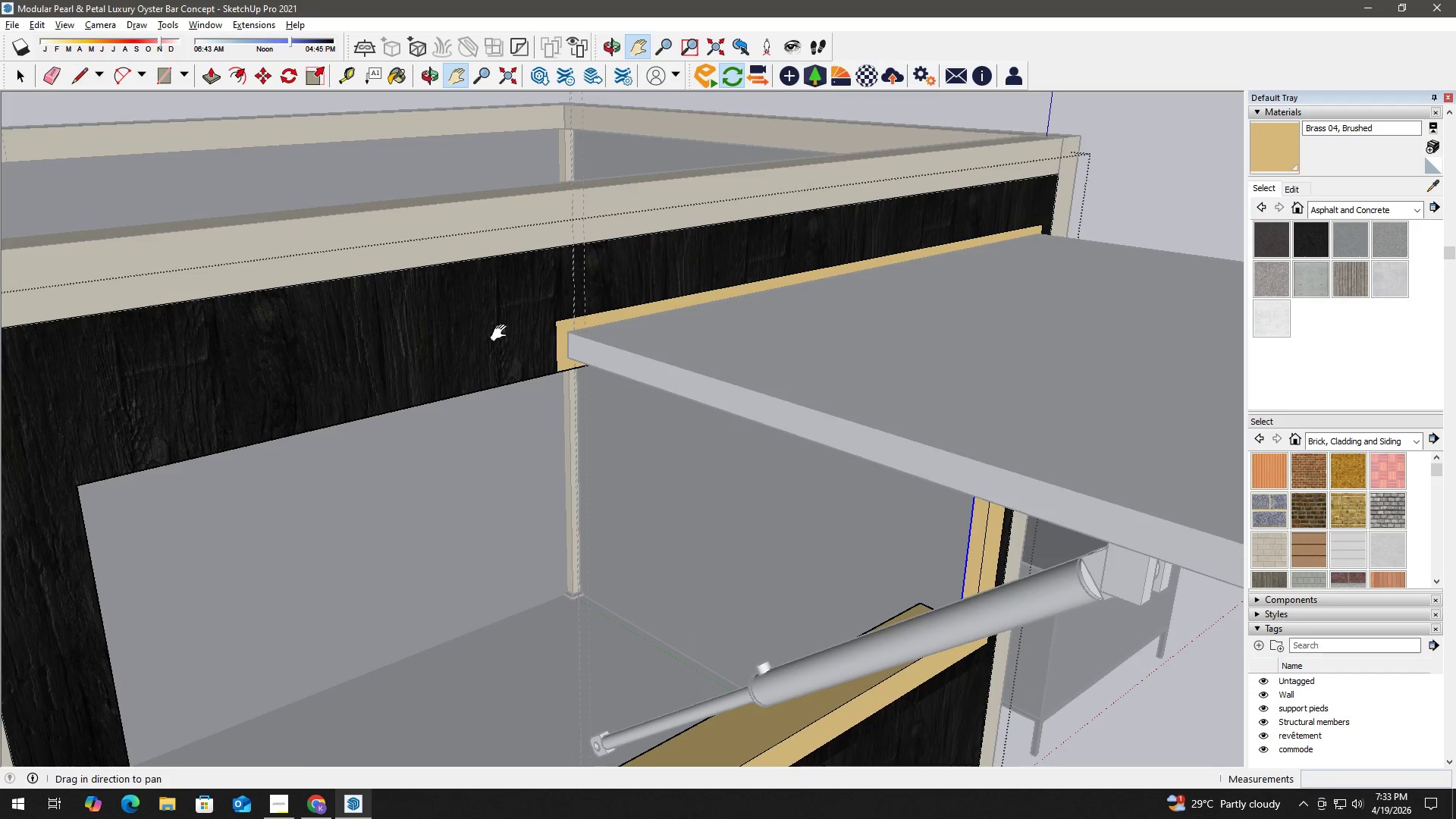 
key(Space)
 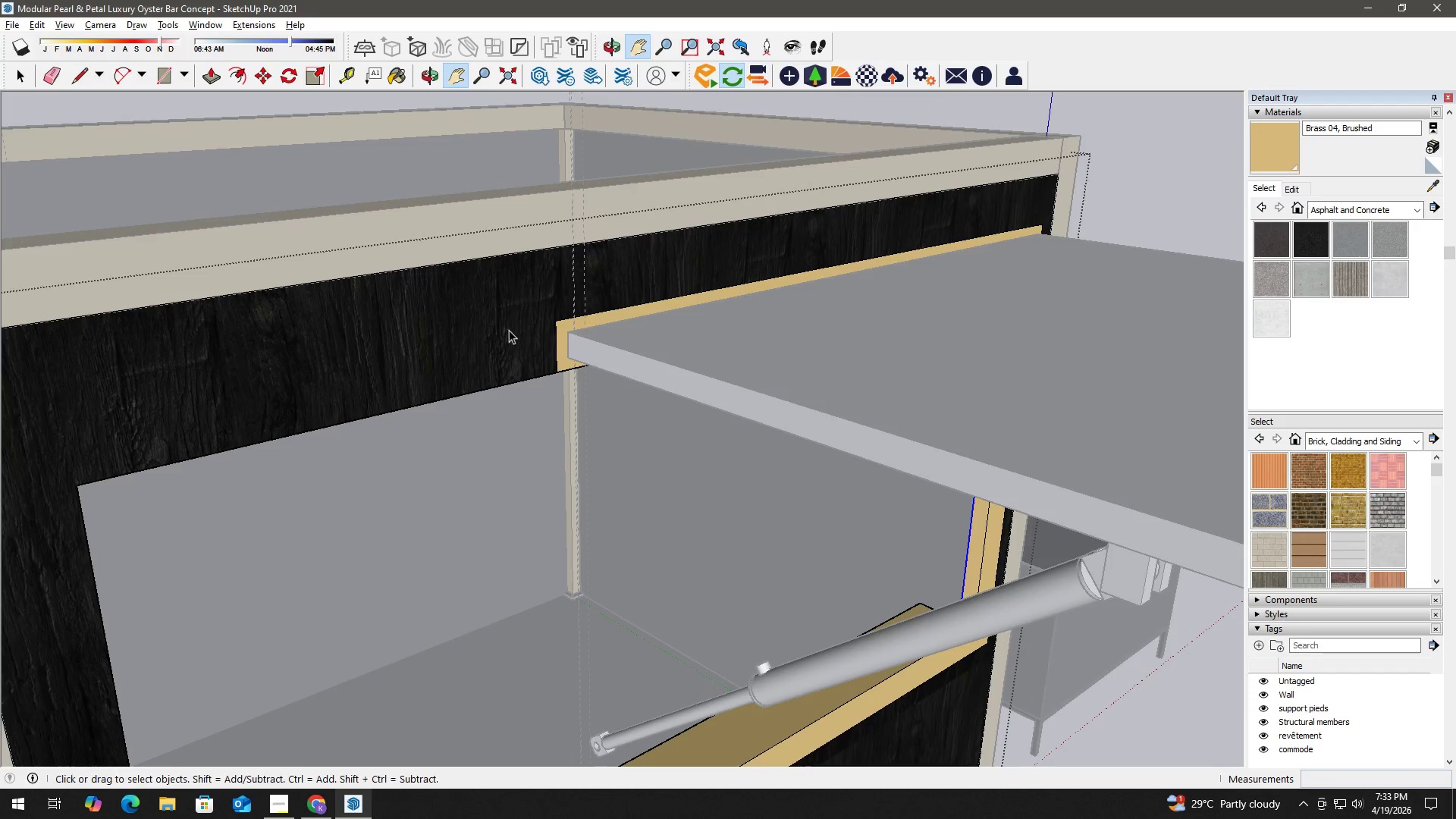 
left_click([576, 329])
 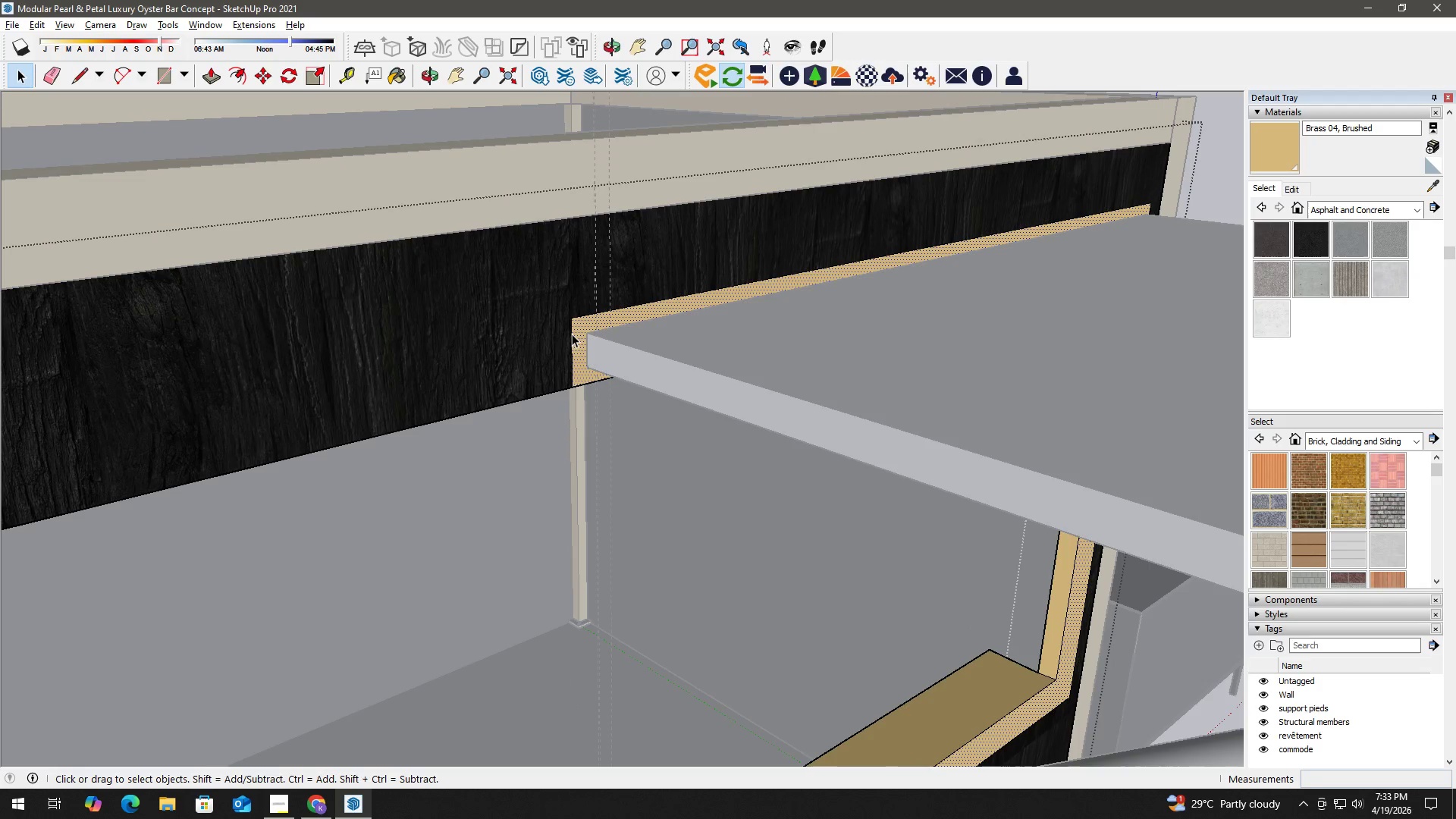 
scroll: coordinate [519, 328], scroll_direction: up, amount: 3.0
 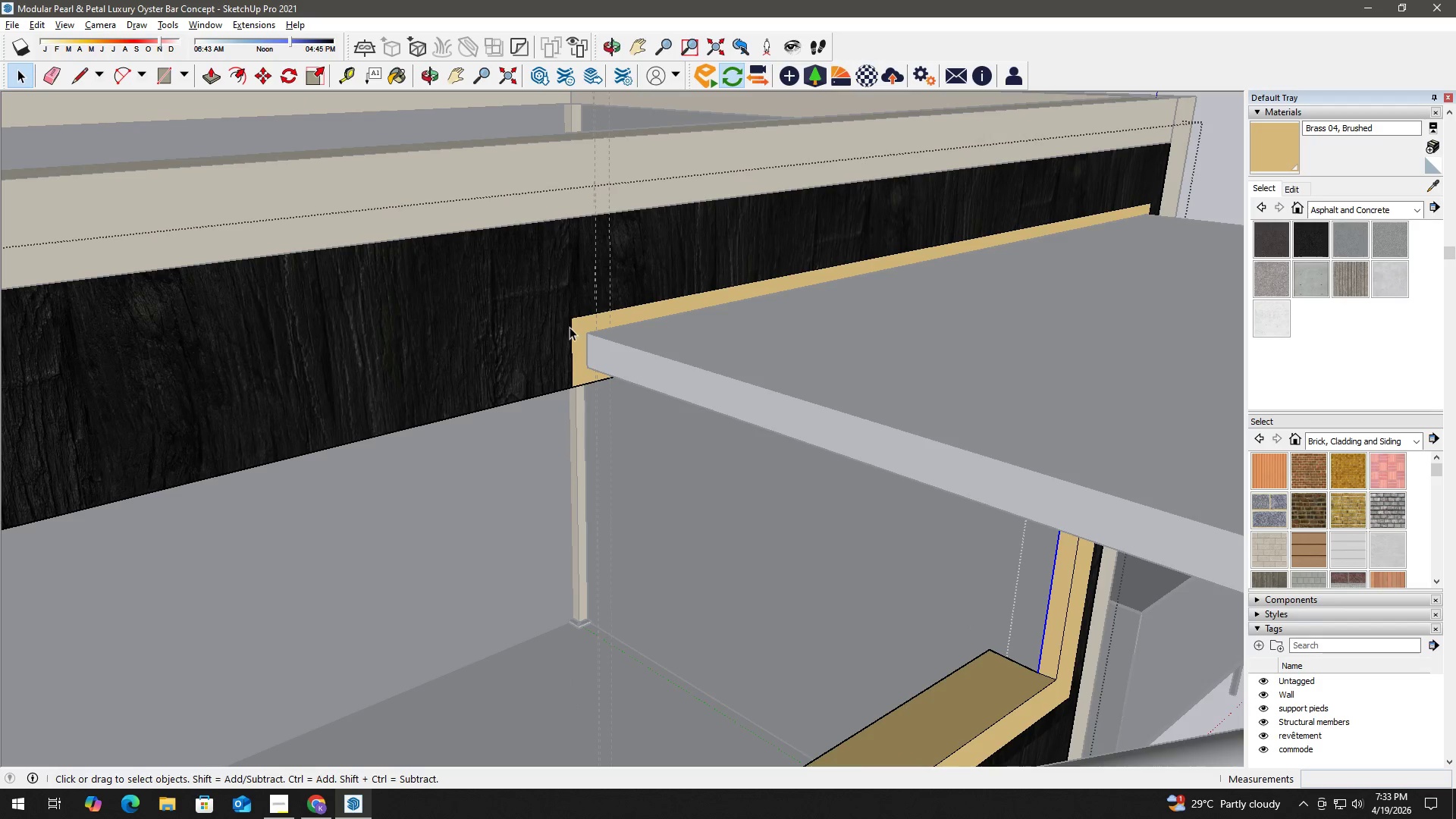 
double_click([570, 336])
 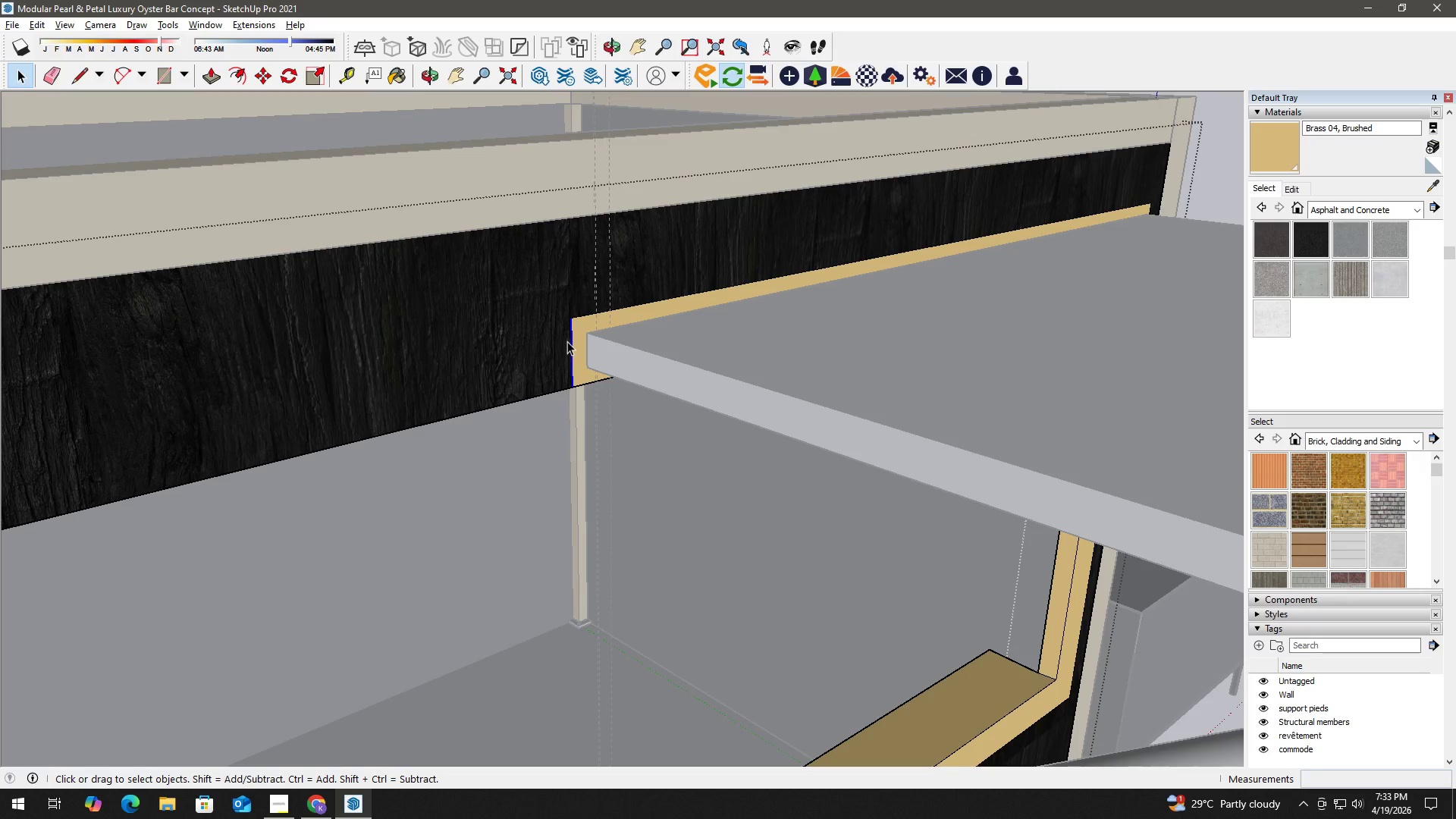 
key(M)
 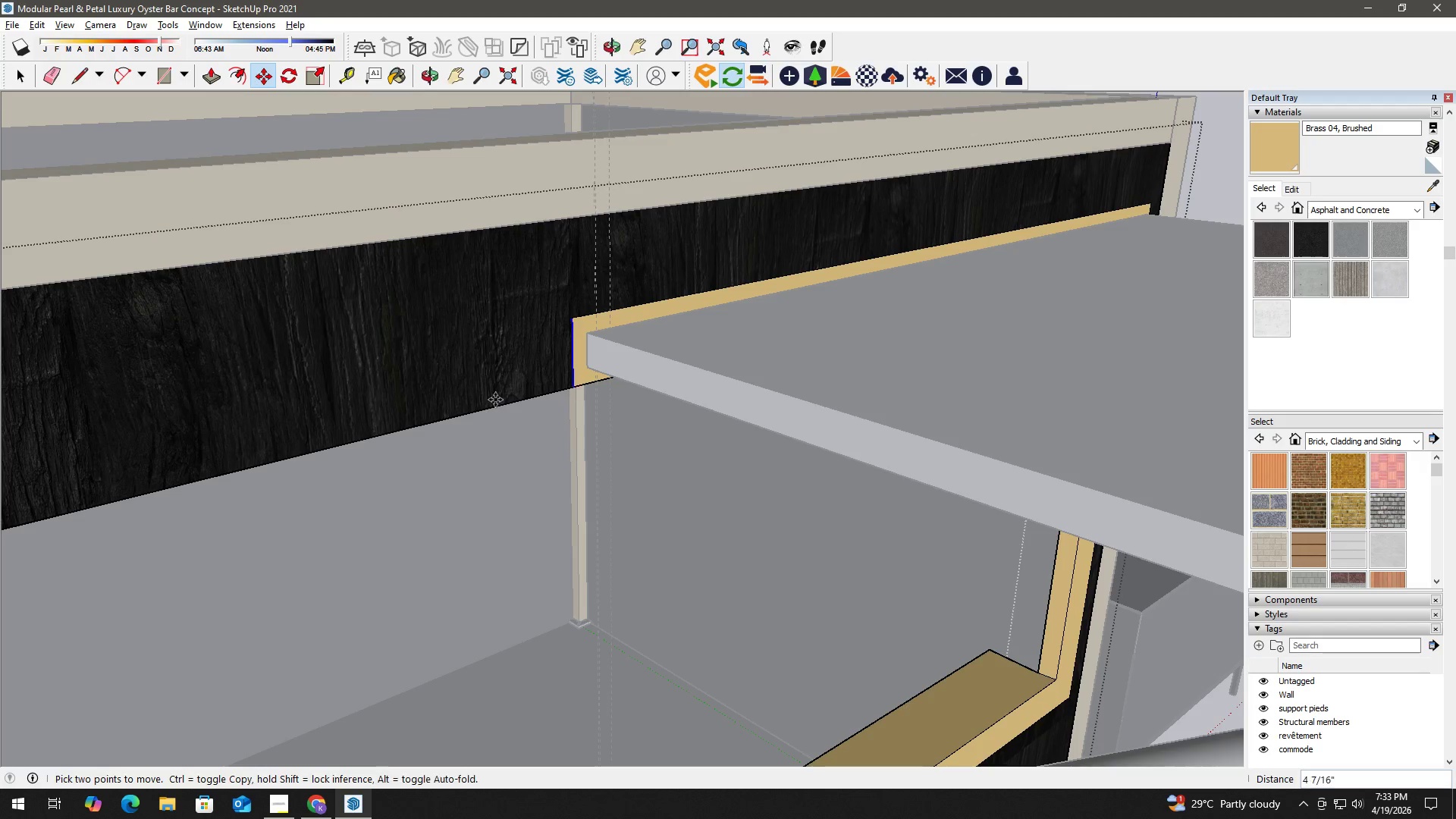 
hold_key(key=ShiftLeft, duration=0.64)
 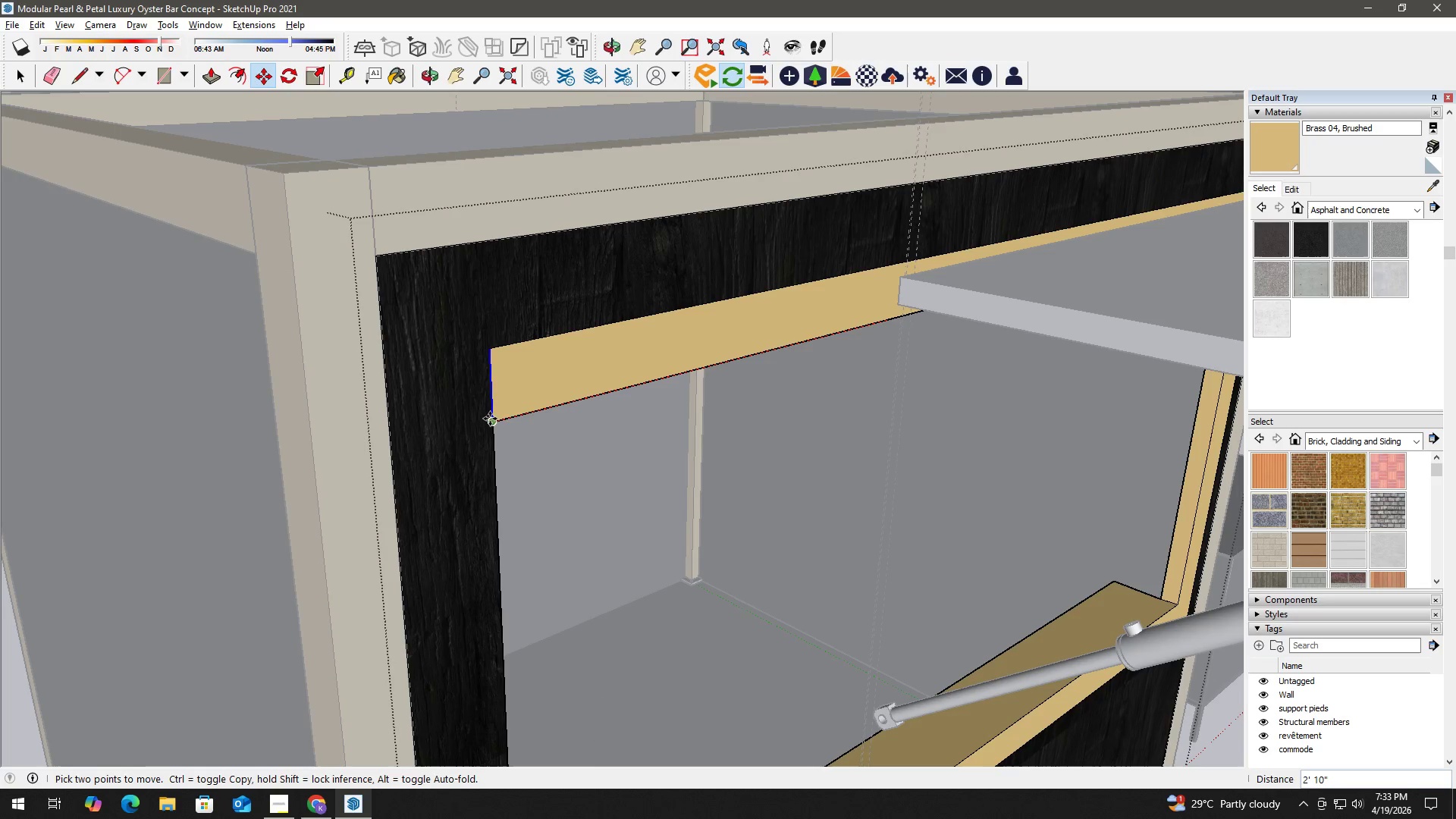 
scroll: coordinate [341, 444], scroll_direction: down, amount: 3.0
 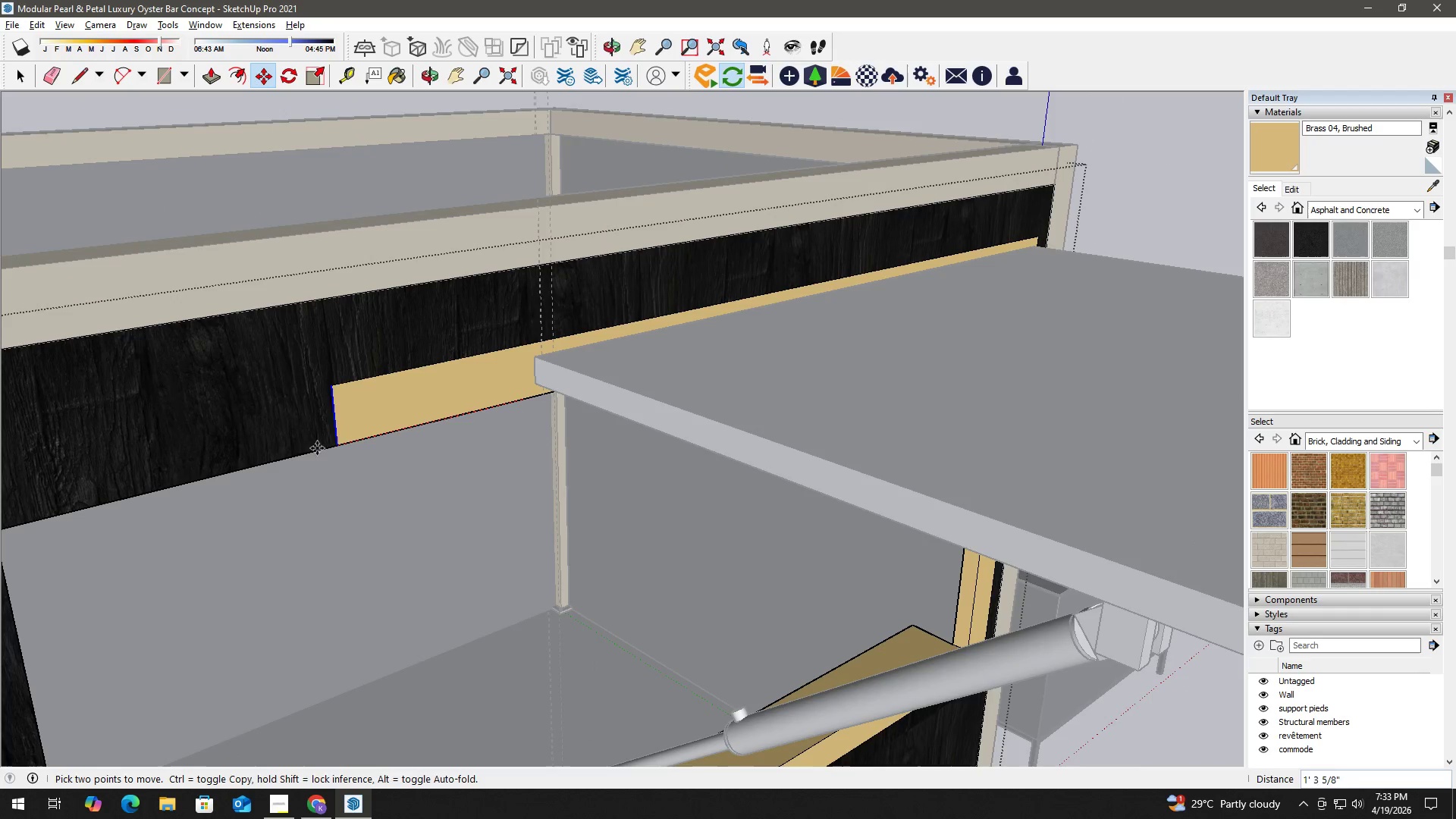 
left_click([491, 419])
 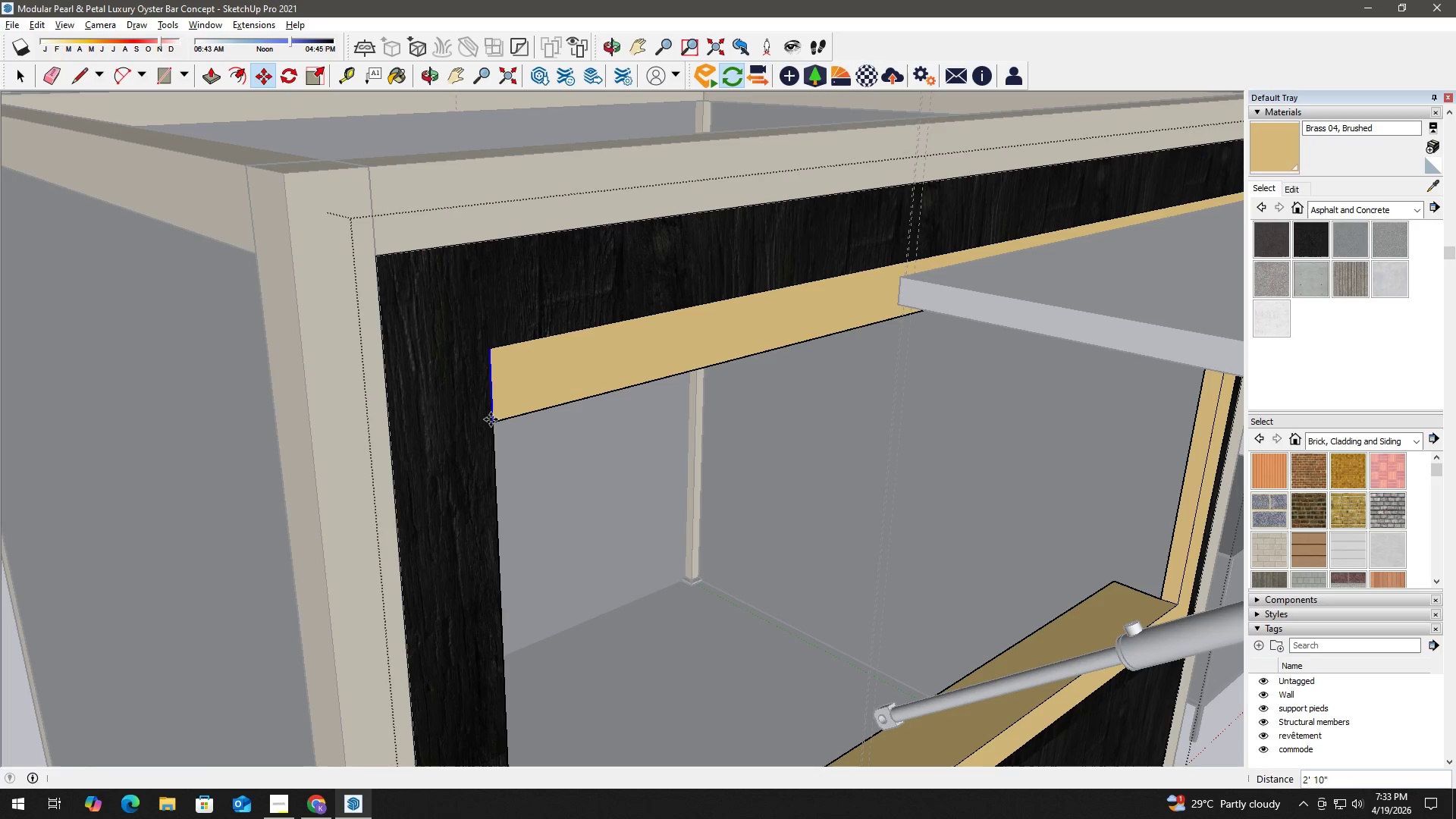 
key(Space)
 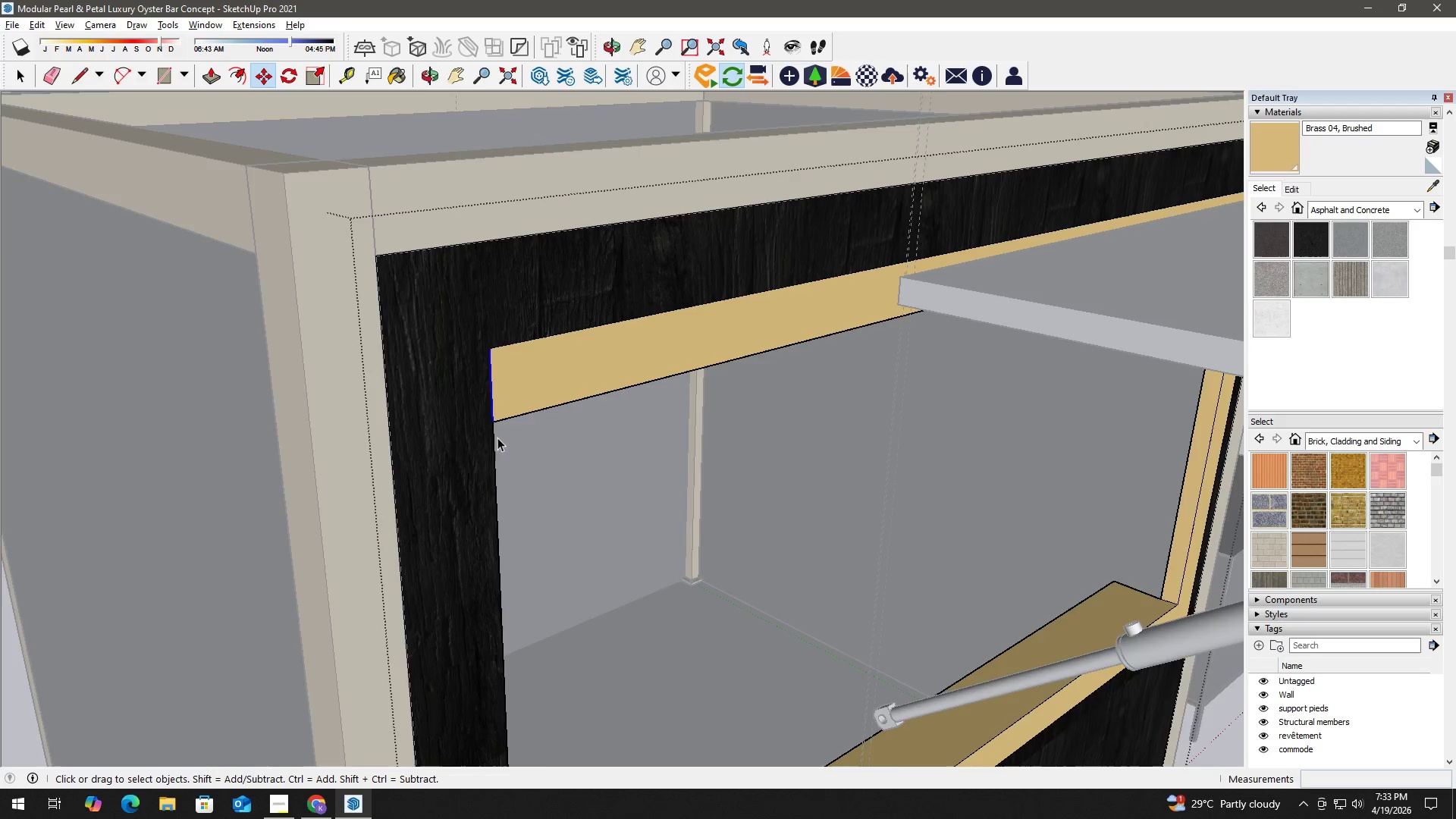 
left_click_drag(start_coordinate=[497, 470], to_coordinate=[485, 401])
 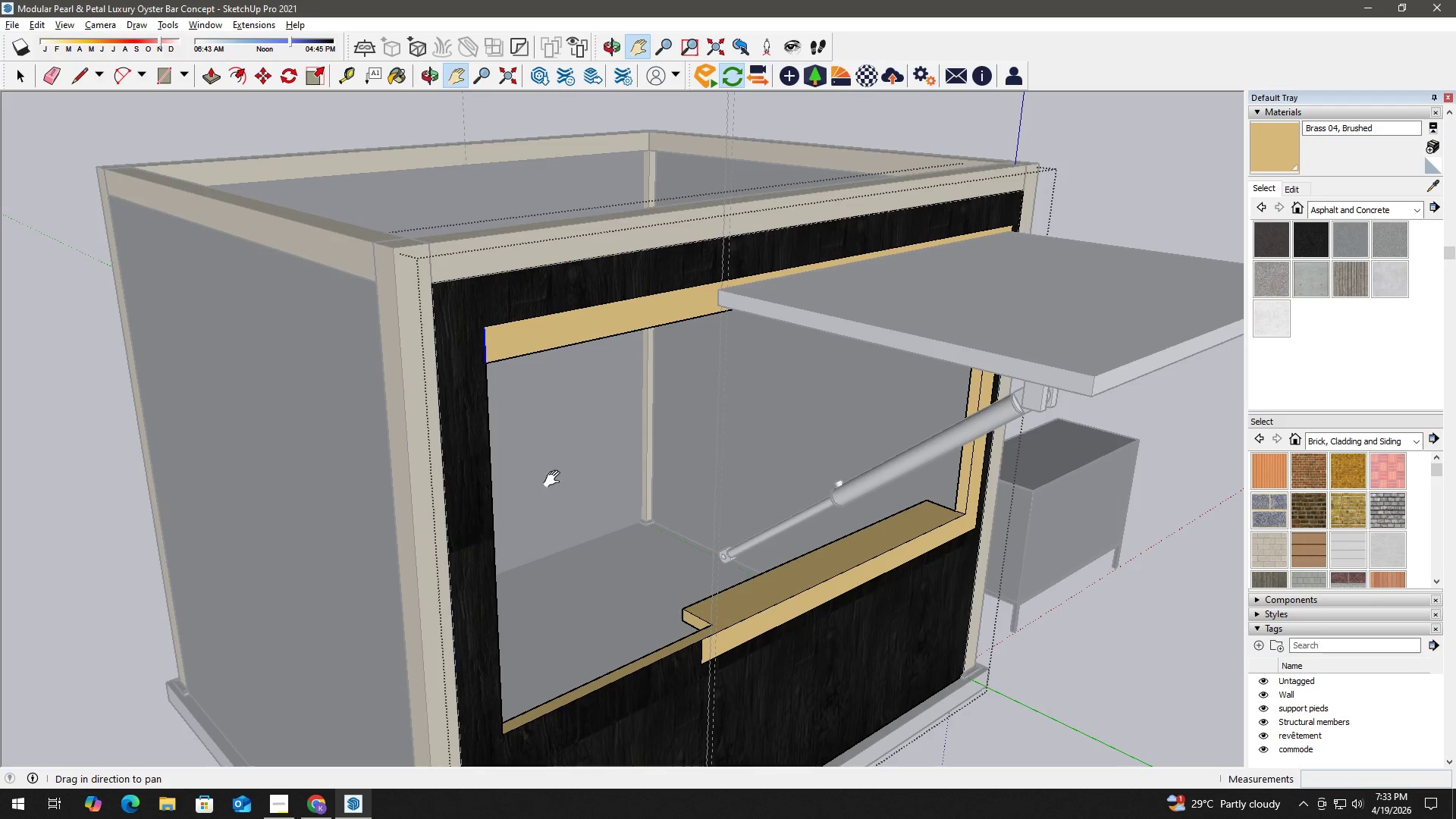 
scroll: coordinate [504, 444], scroll_direction: down, amount: 3.0
 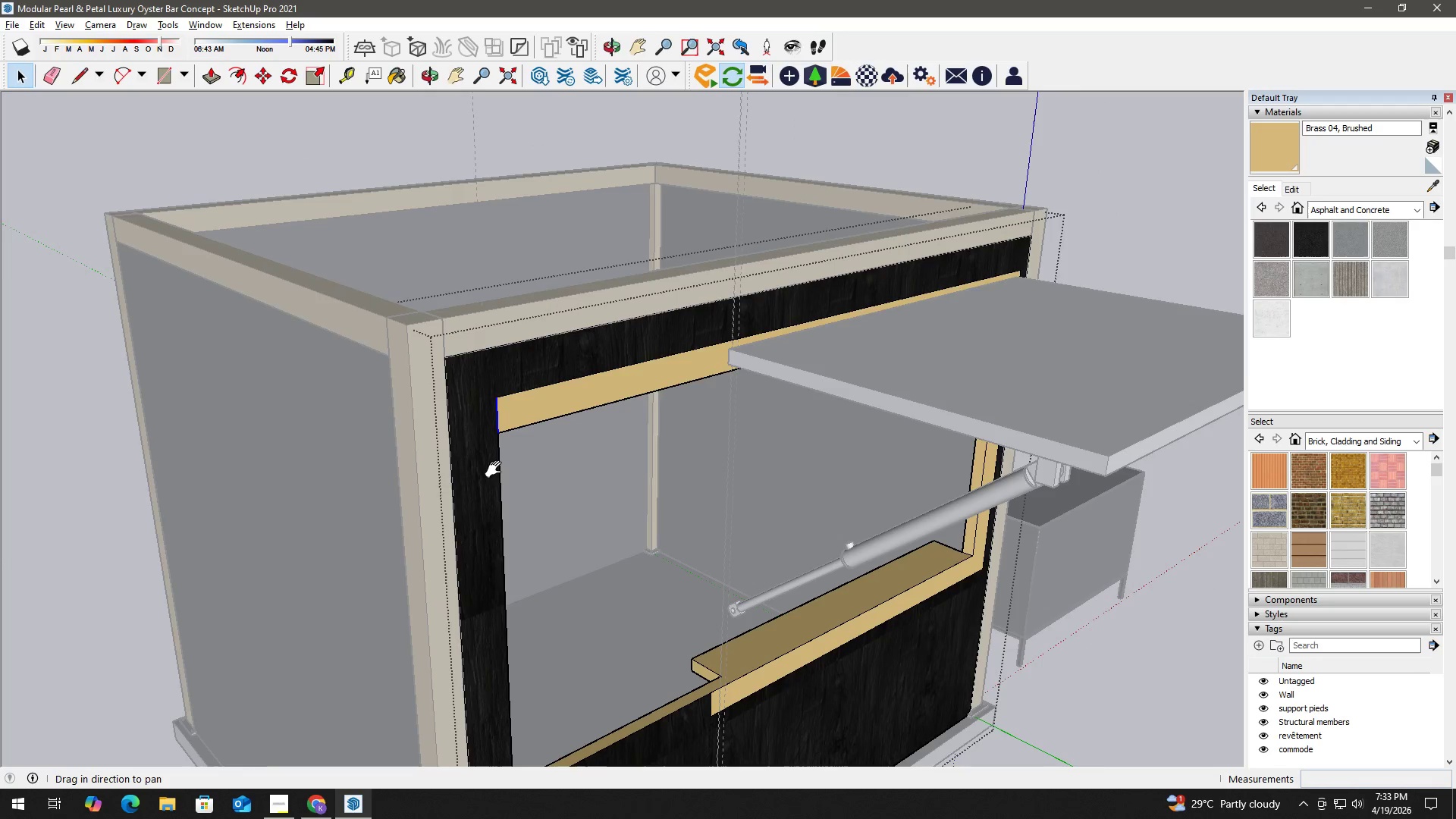 
key(Space)
 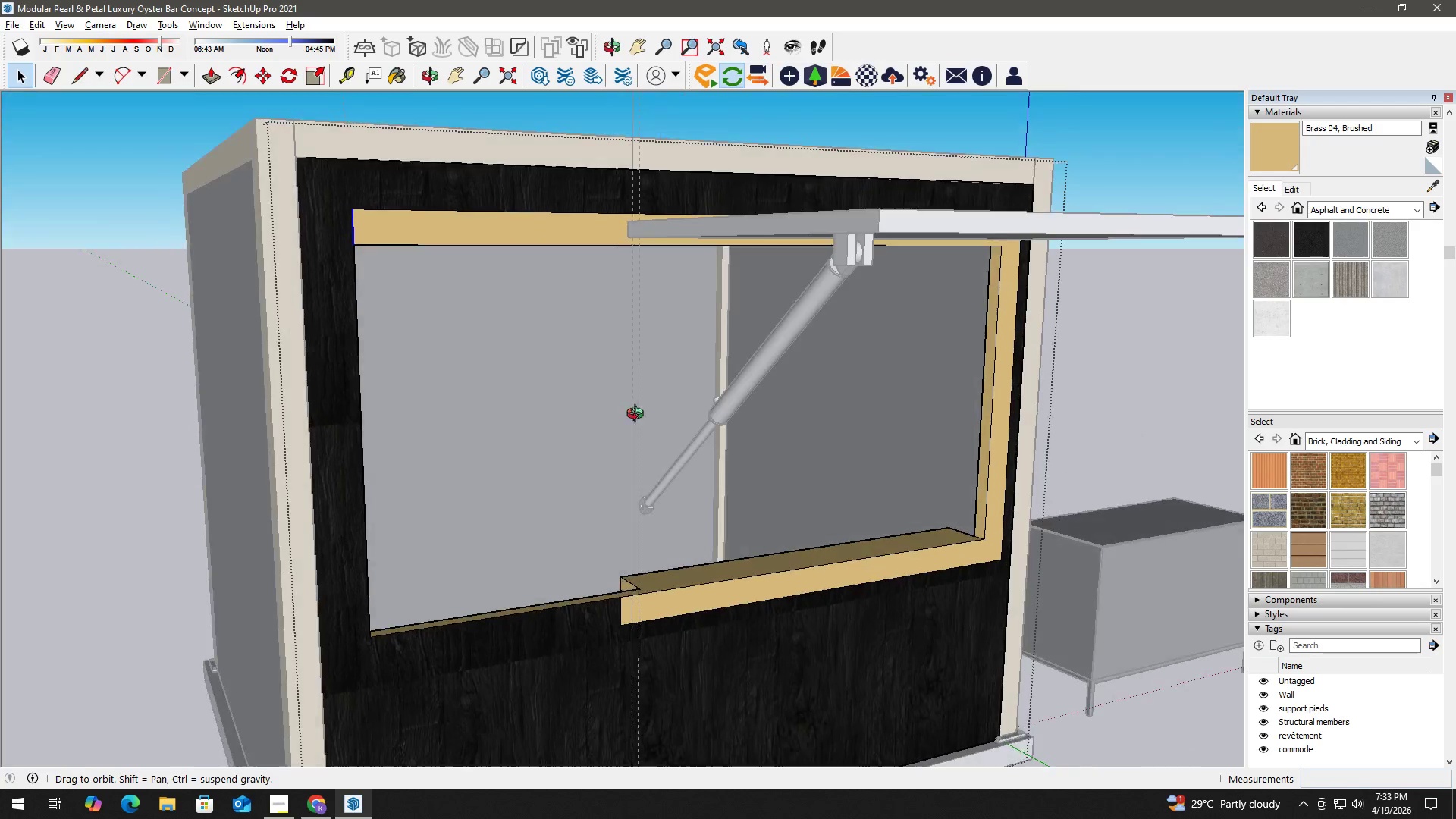 
key(T)
 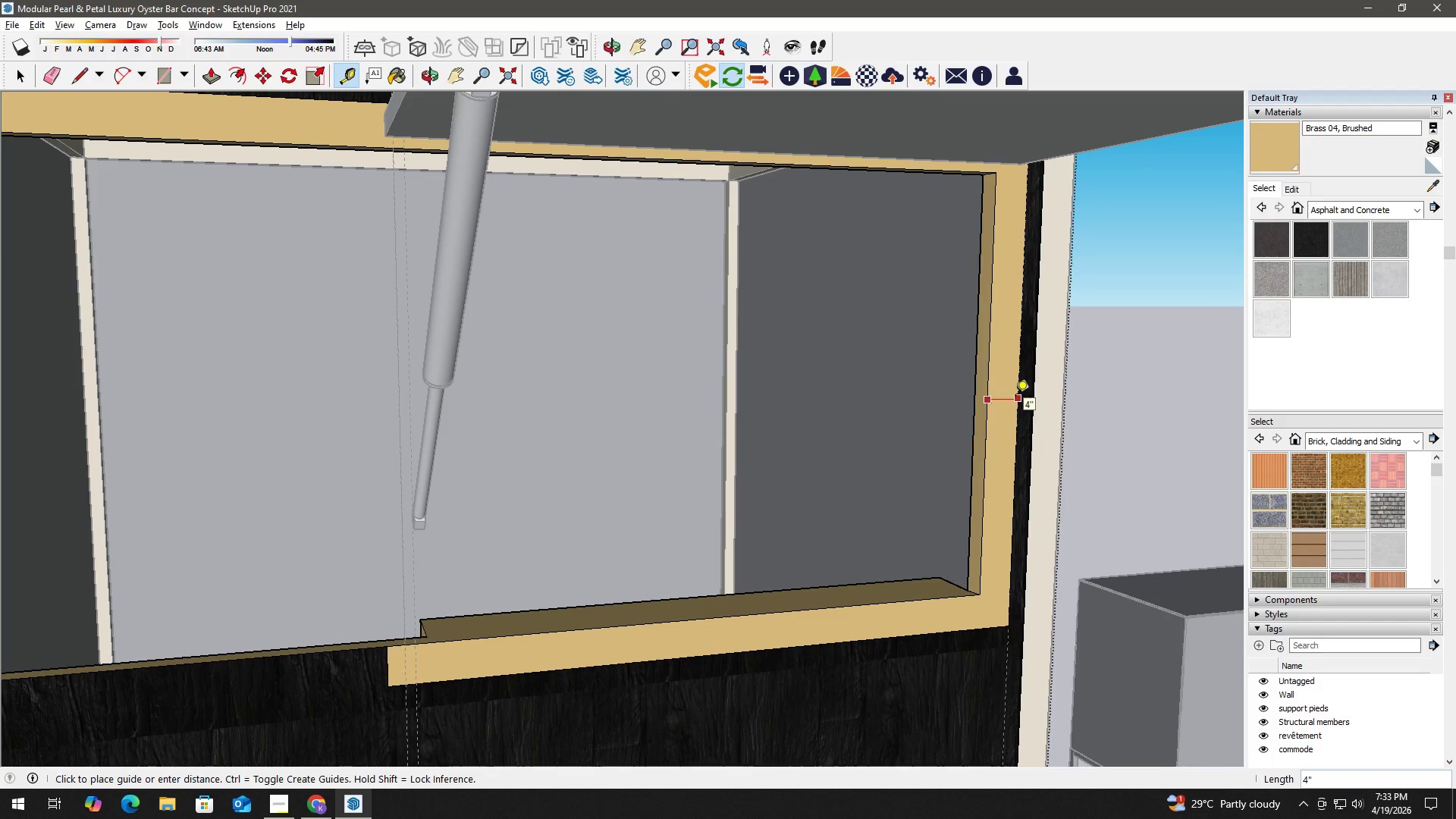 
scroll: coordinate [991, 409], scroll_direction: up, amount: 3.0
 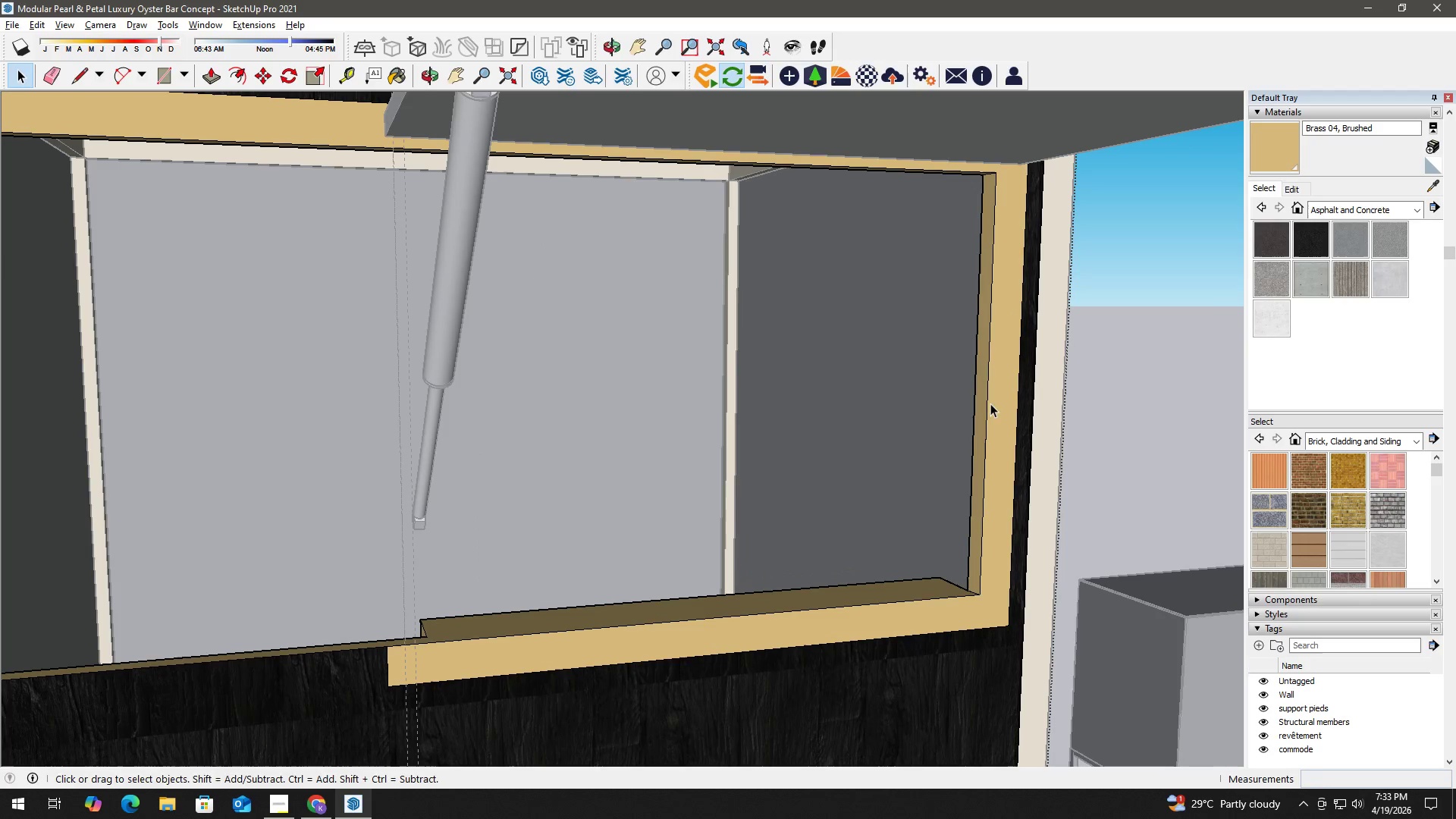 
key(Space)
 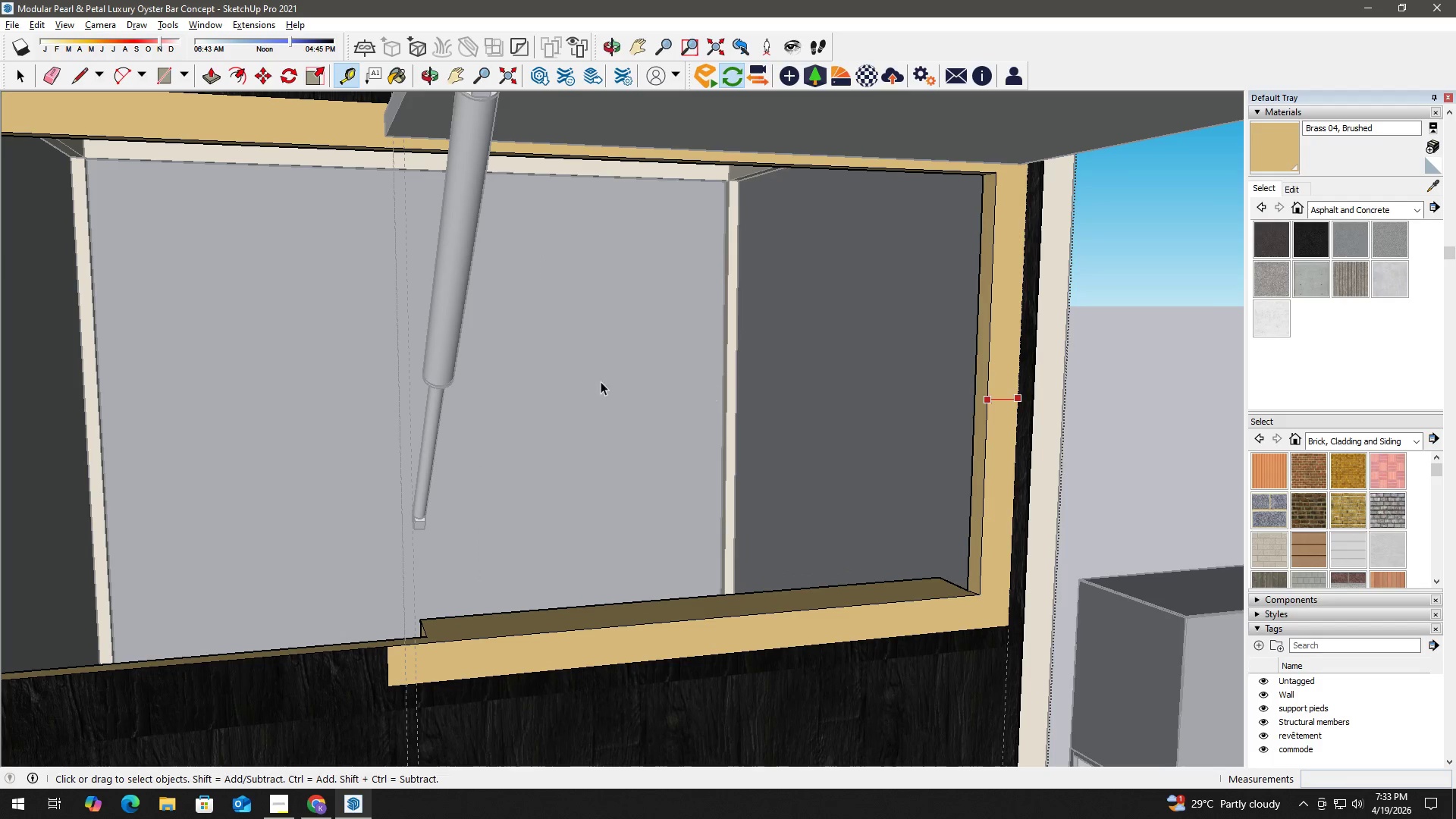 
key(H)
 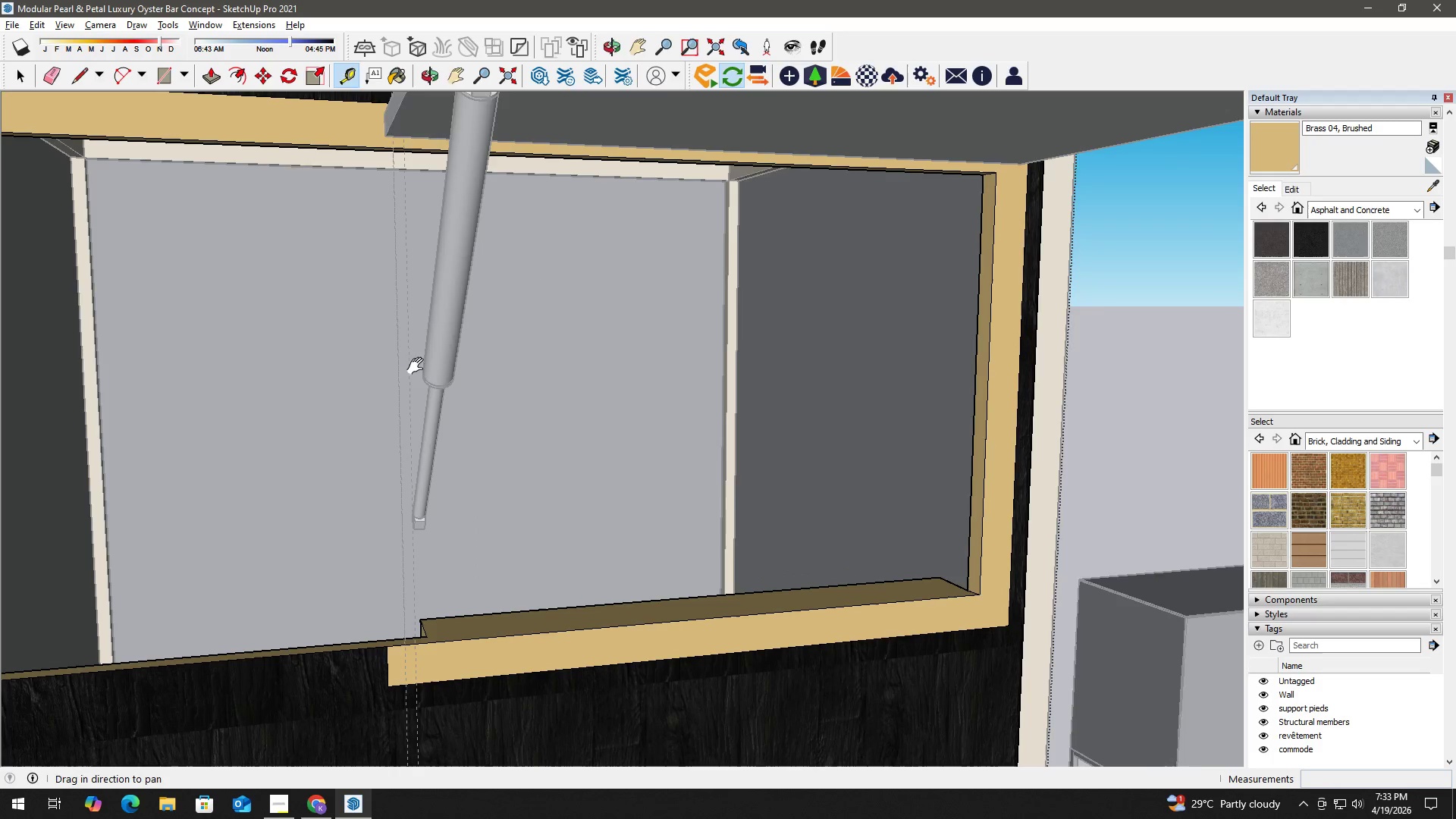 
left_click_drag(start_coordinate=[380, 362], to_coordinate=[840, 476])
 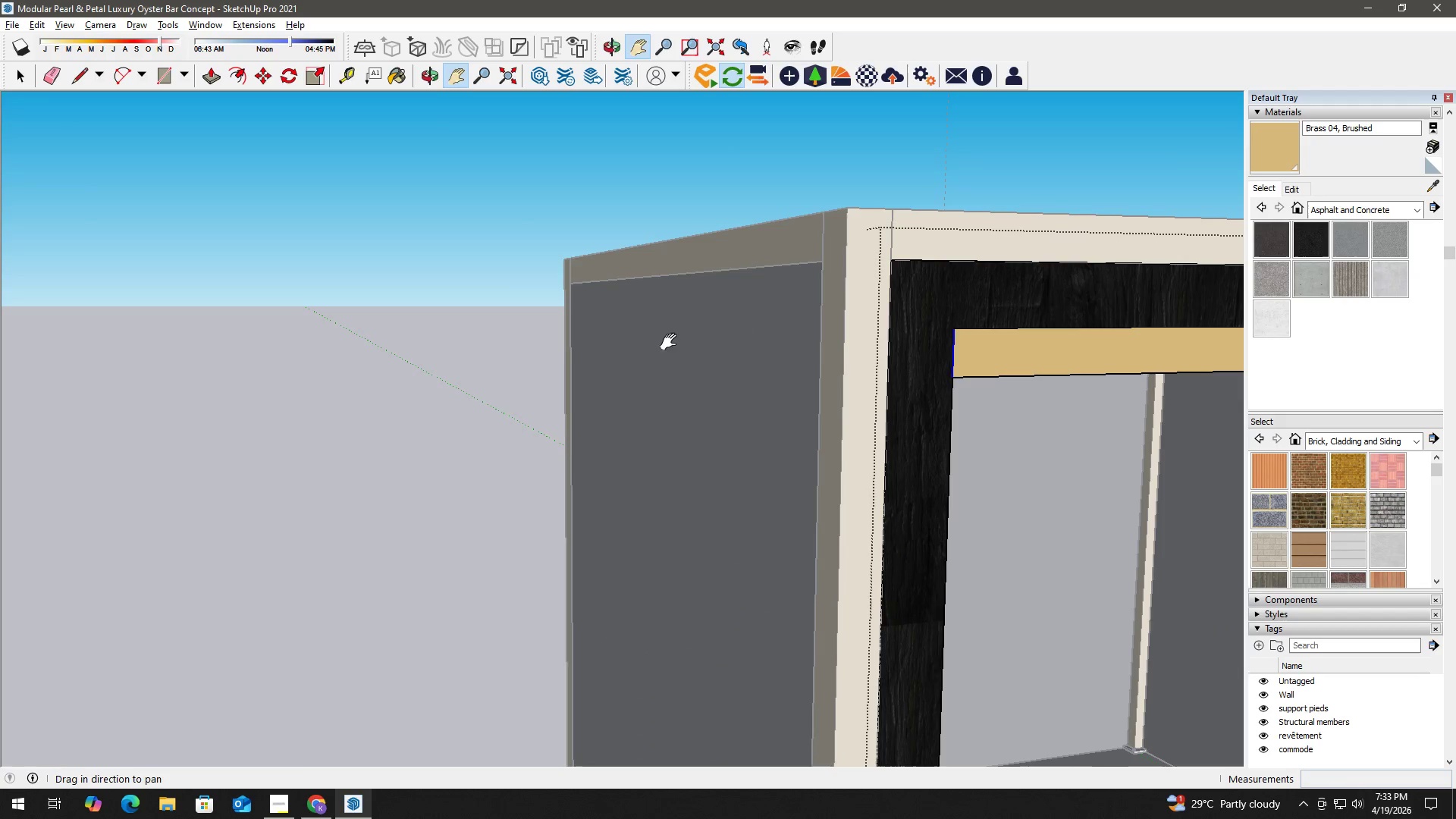 
key(Space)
 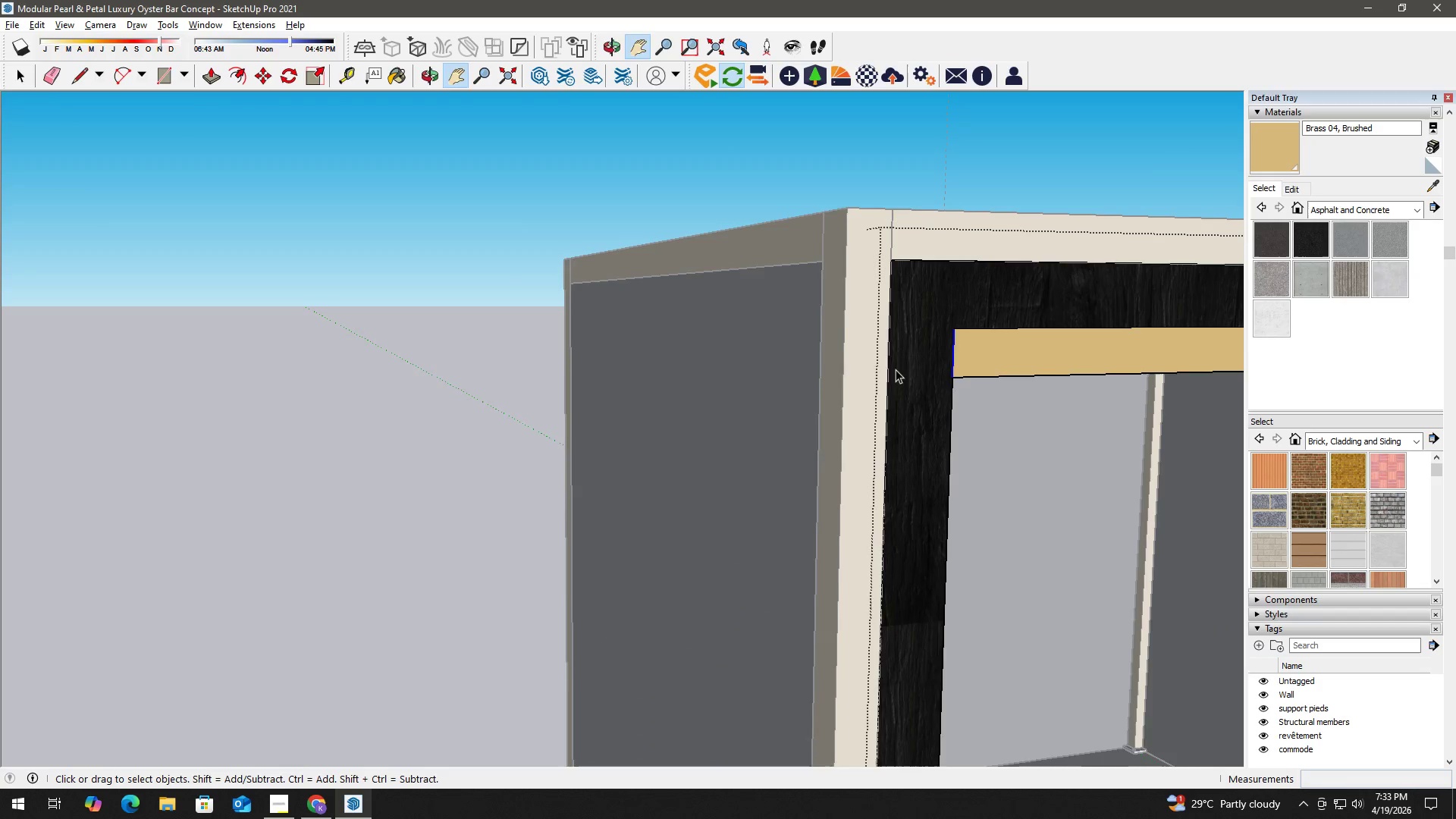 
key(T)
 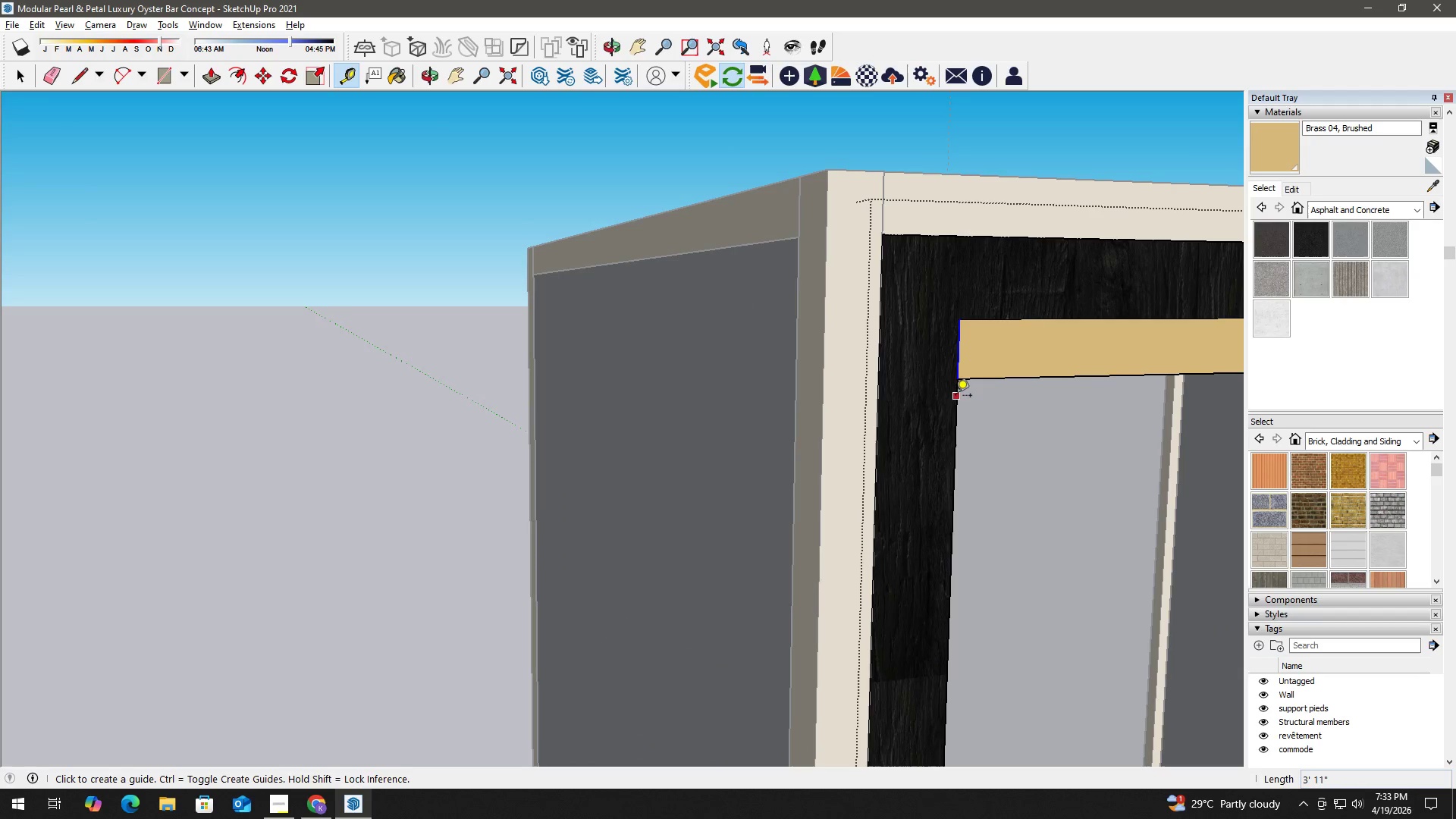 
scroll: coordinate [935, 371], scroll_direction: up, amount: 2.0
 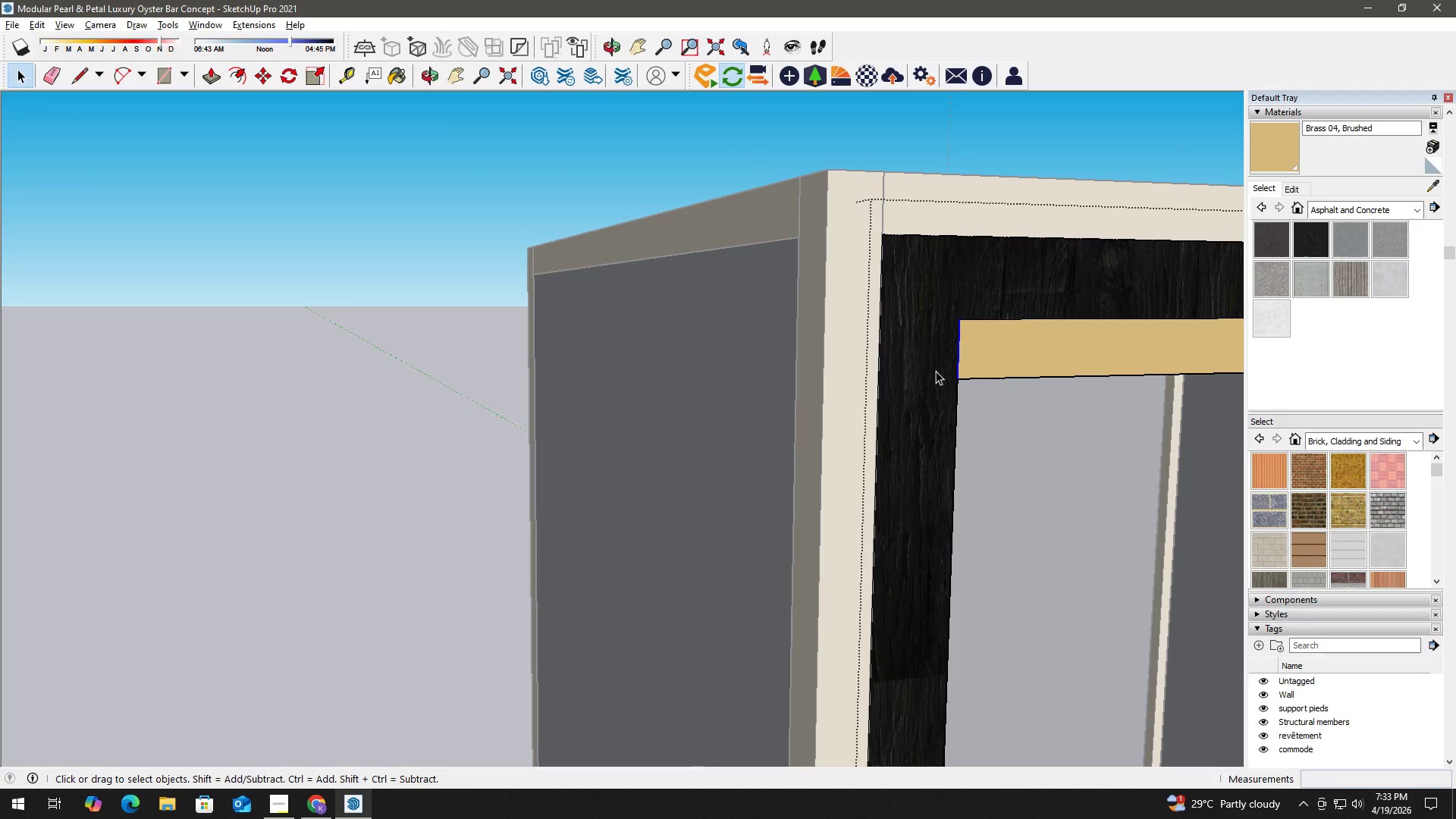 
left_click_drag(start_coordinate=[957, 397], to_coordinate=[953, 397])
 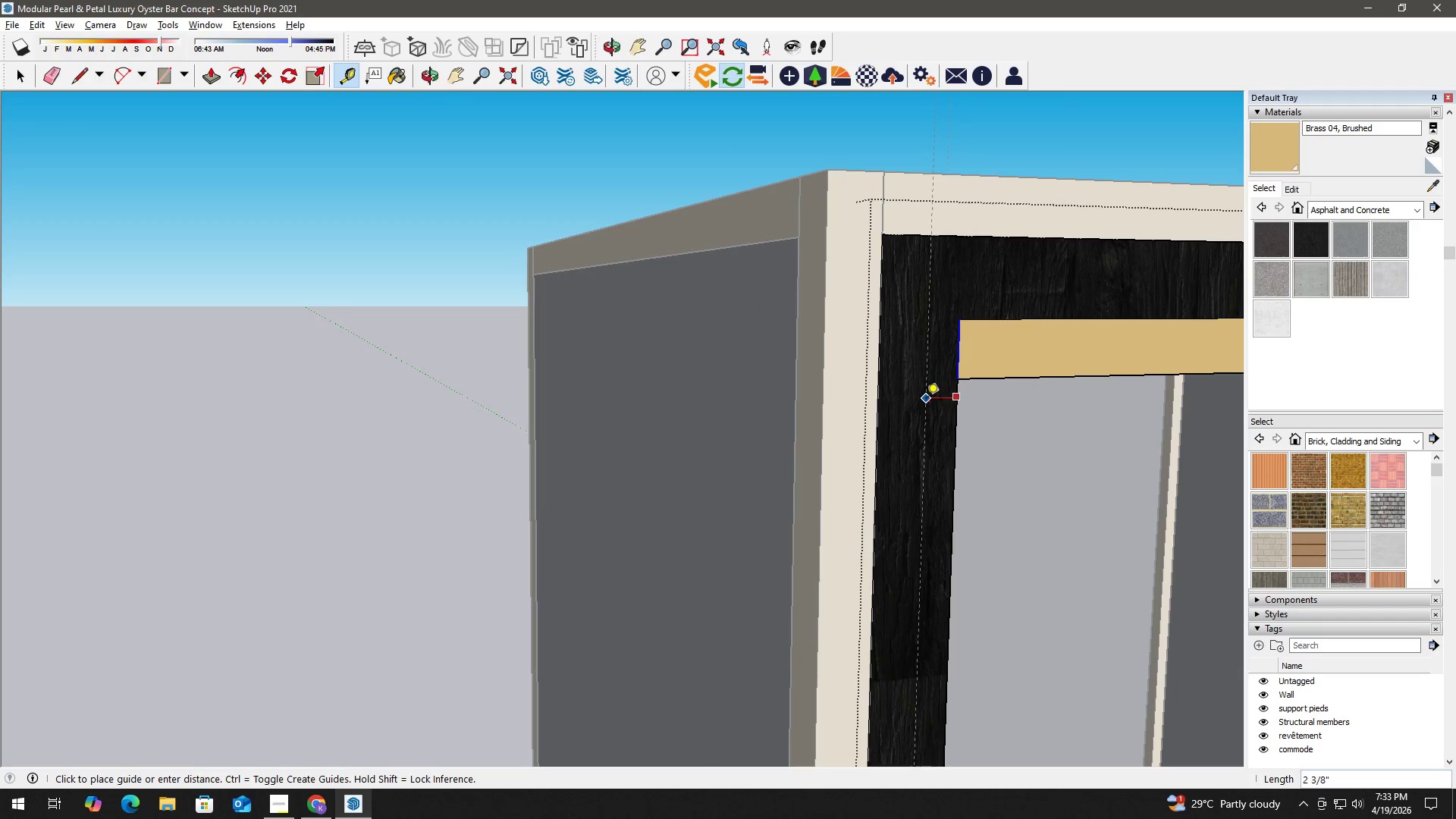 
key(Numpad4)
 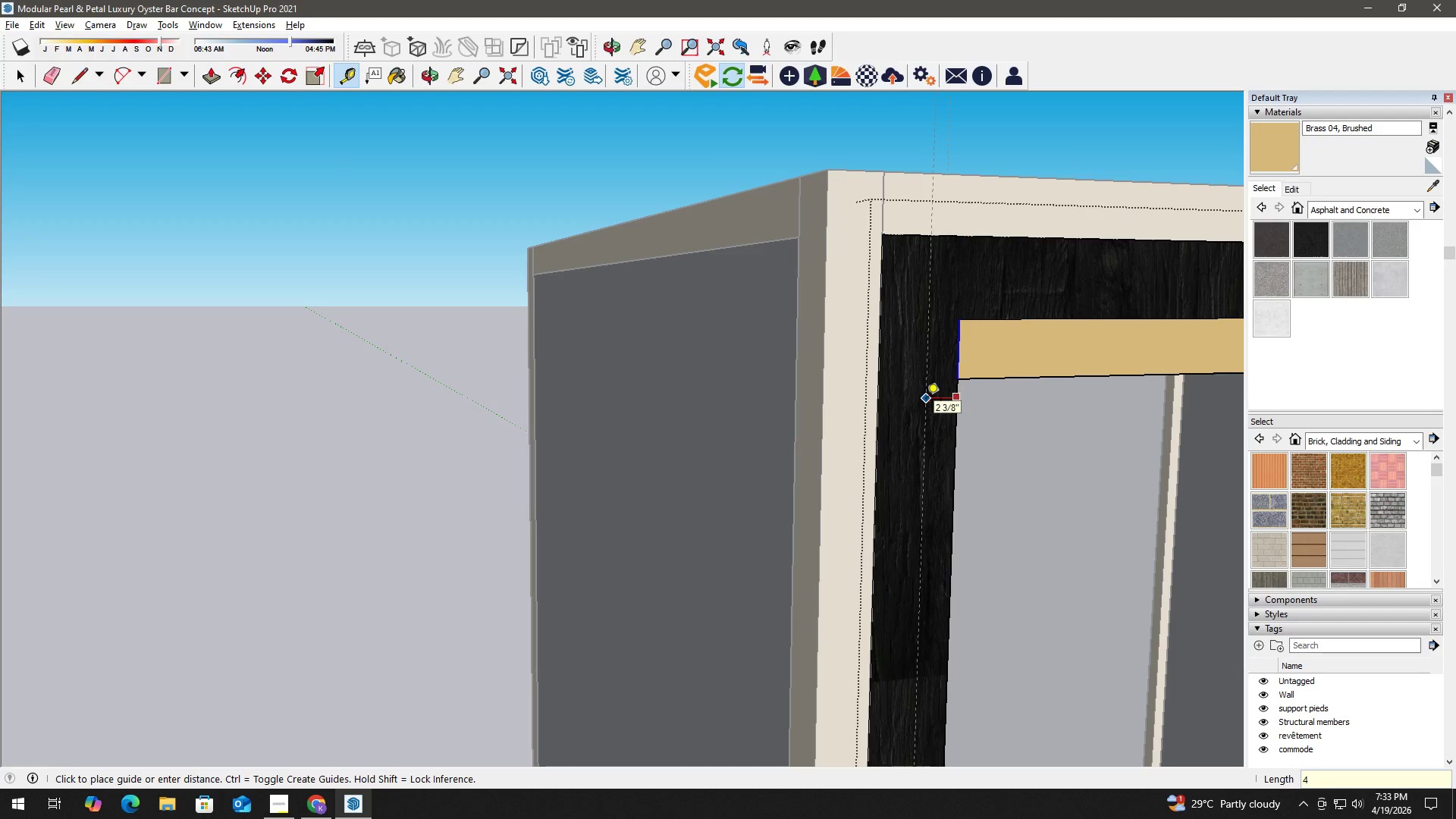 
key(NumpadEnter)
 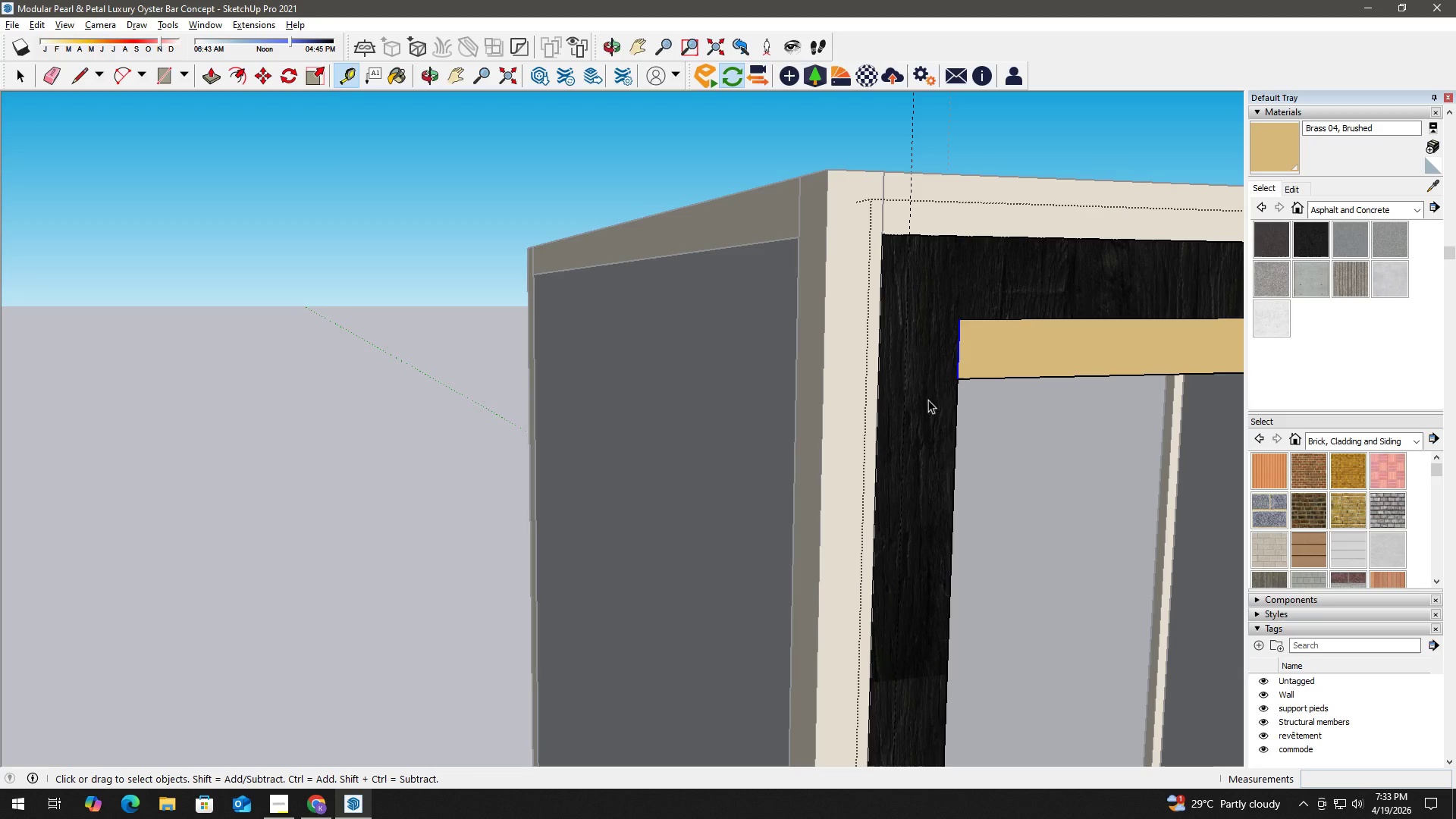 
key(Space)
 